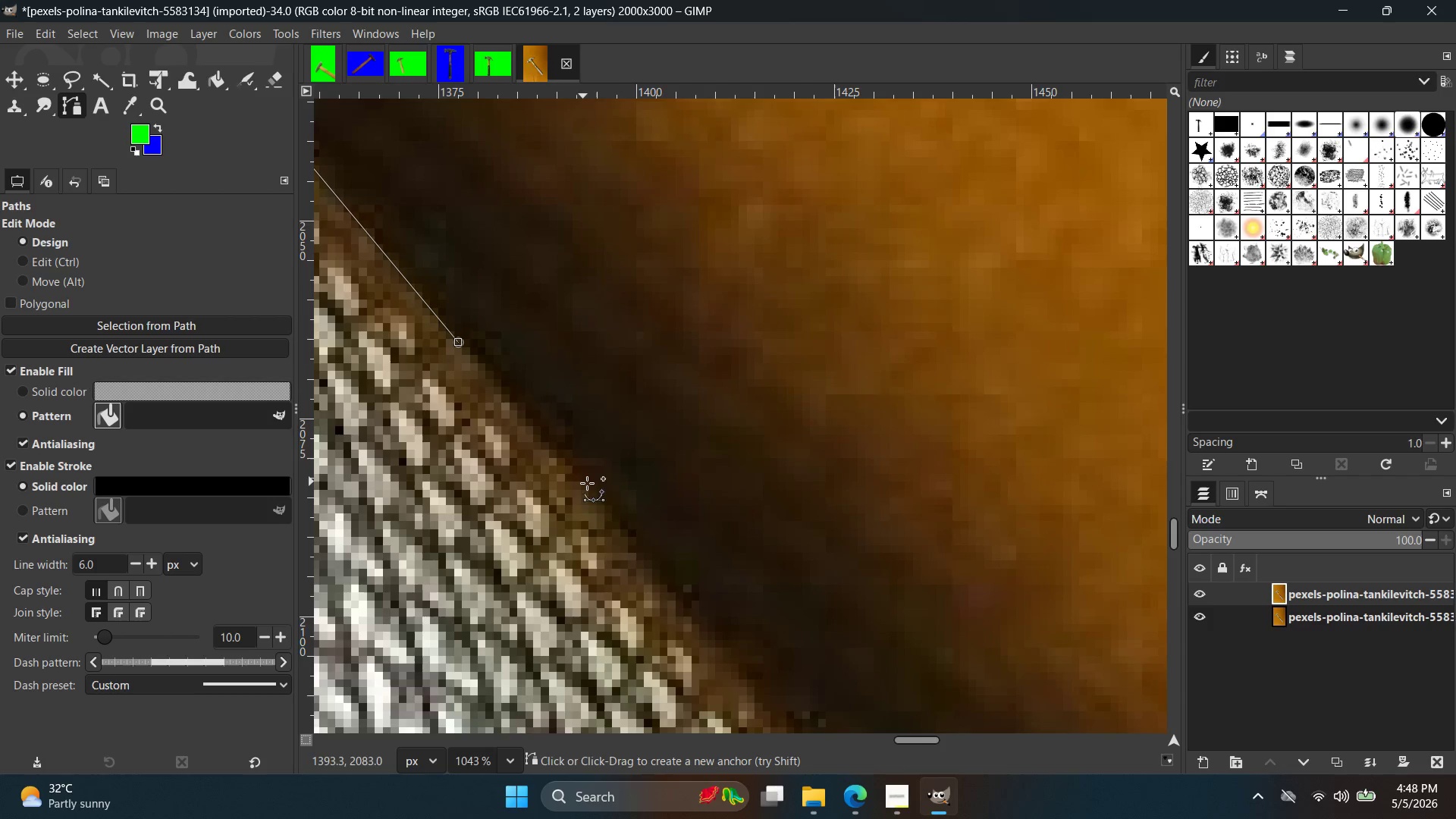 
left_click([602, 494])
 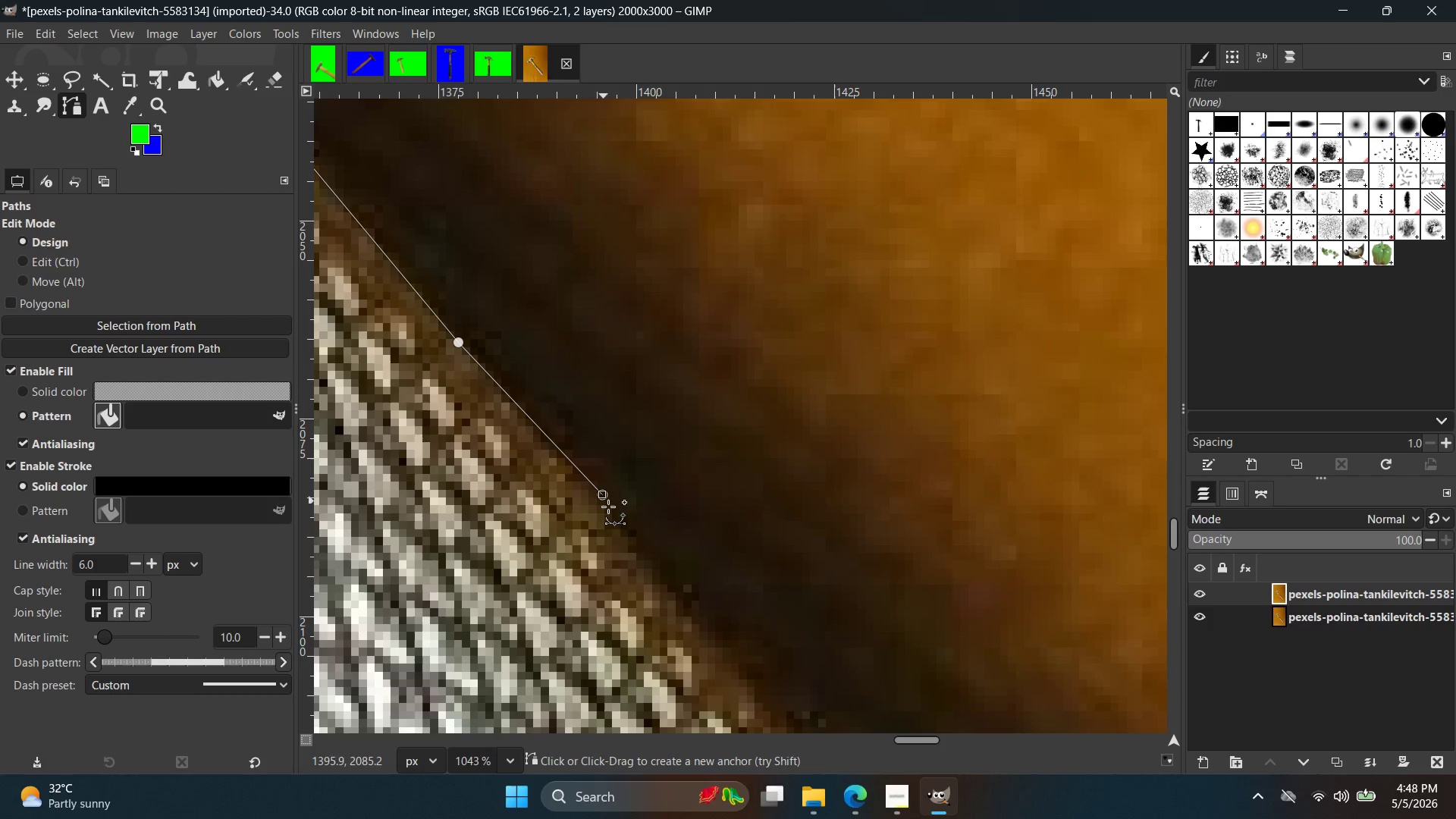 
key(Control+Z)
 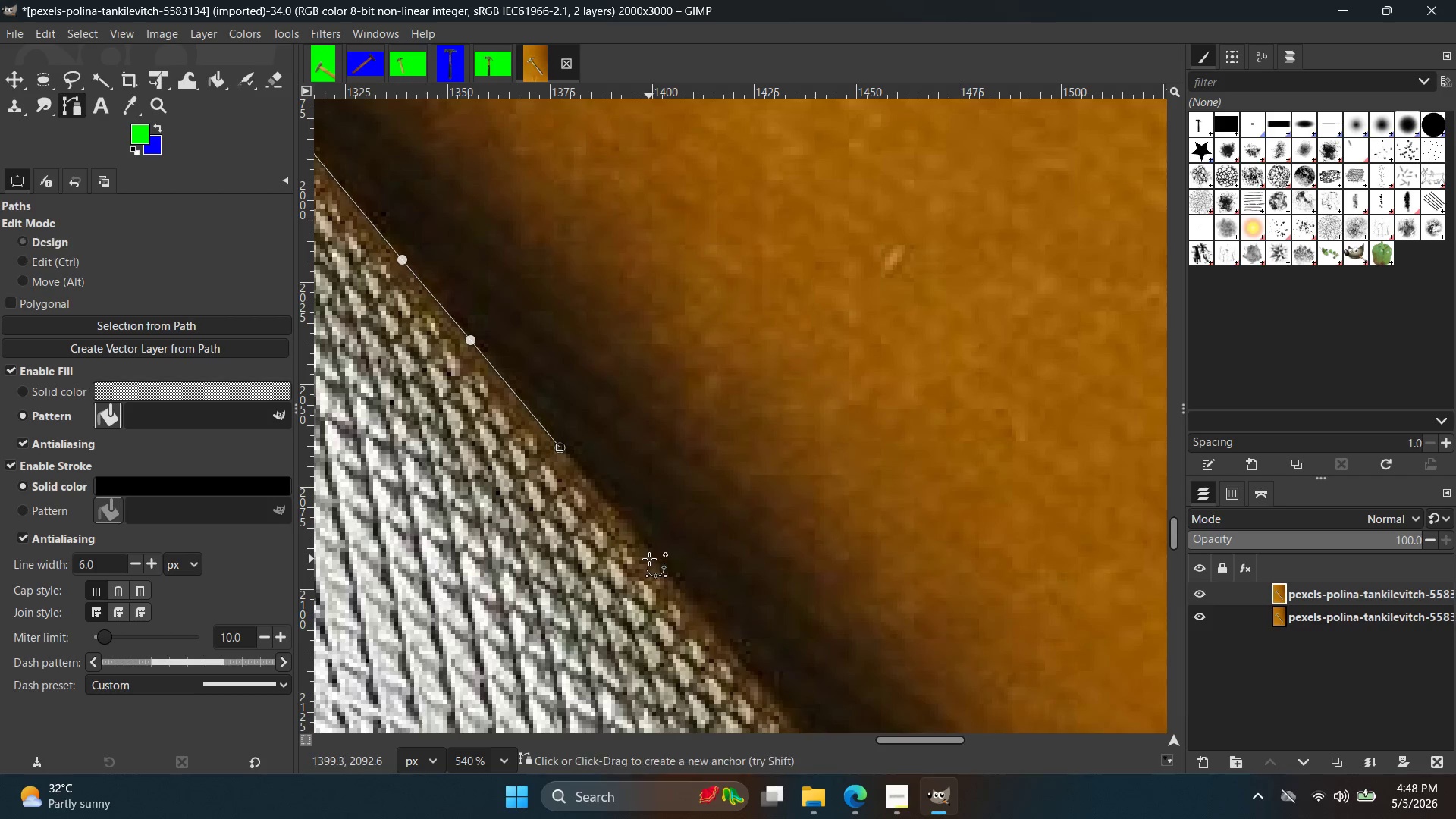 
scroll: coordinate [672, 559], scroll_direction: down, amount: 7.0
 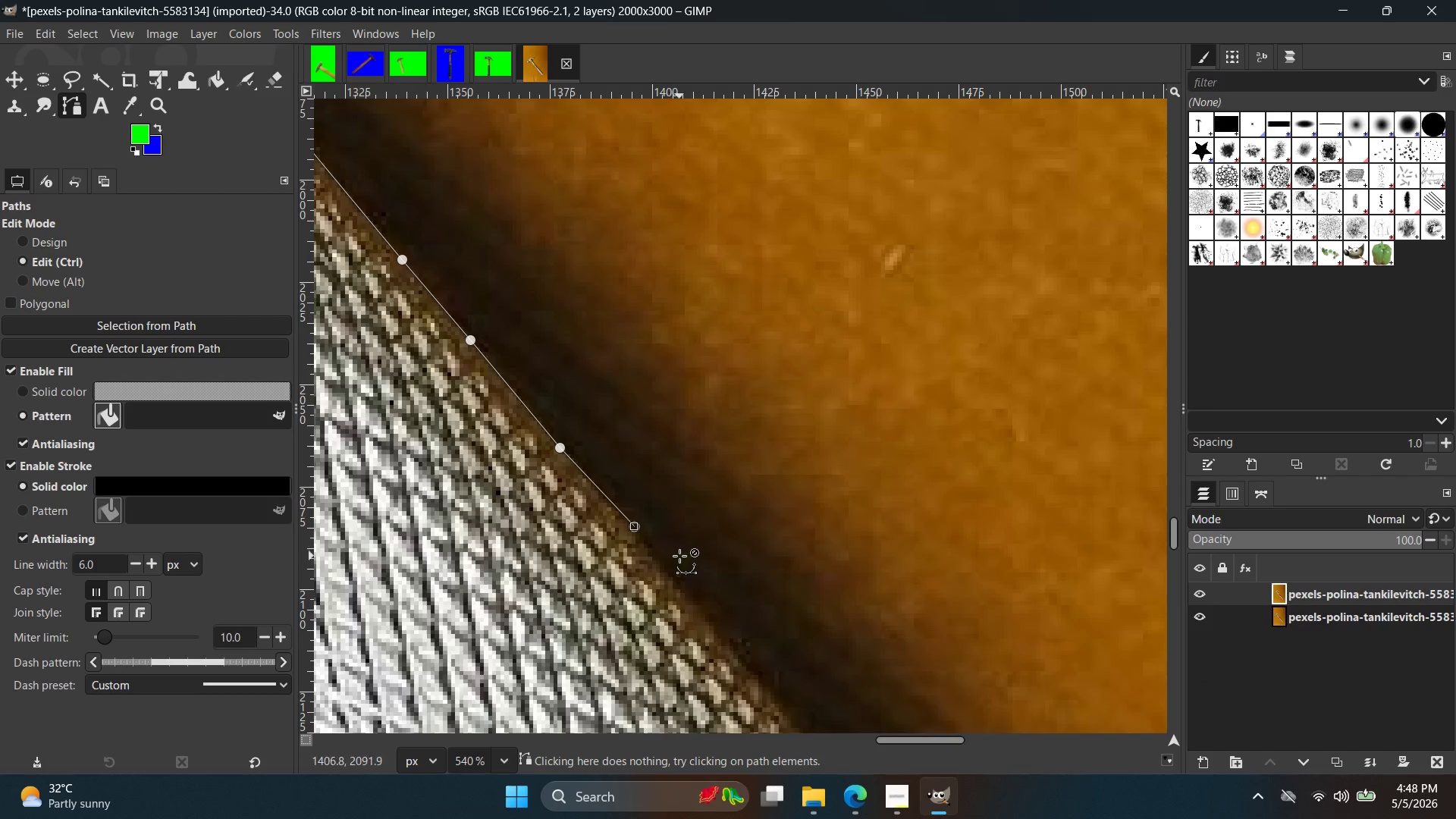 
left_click([653, 556])
 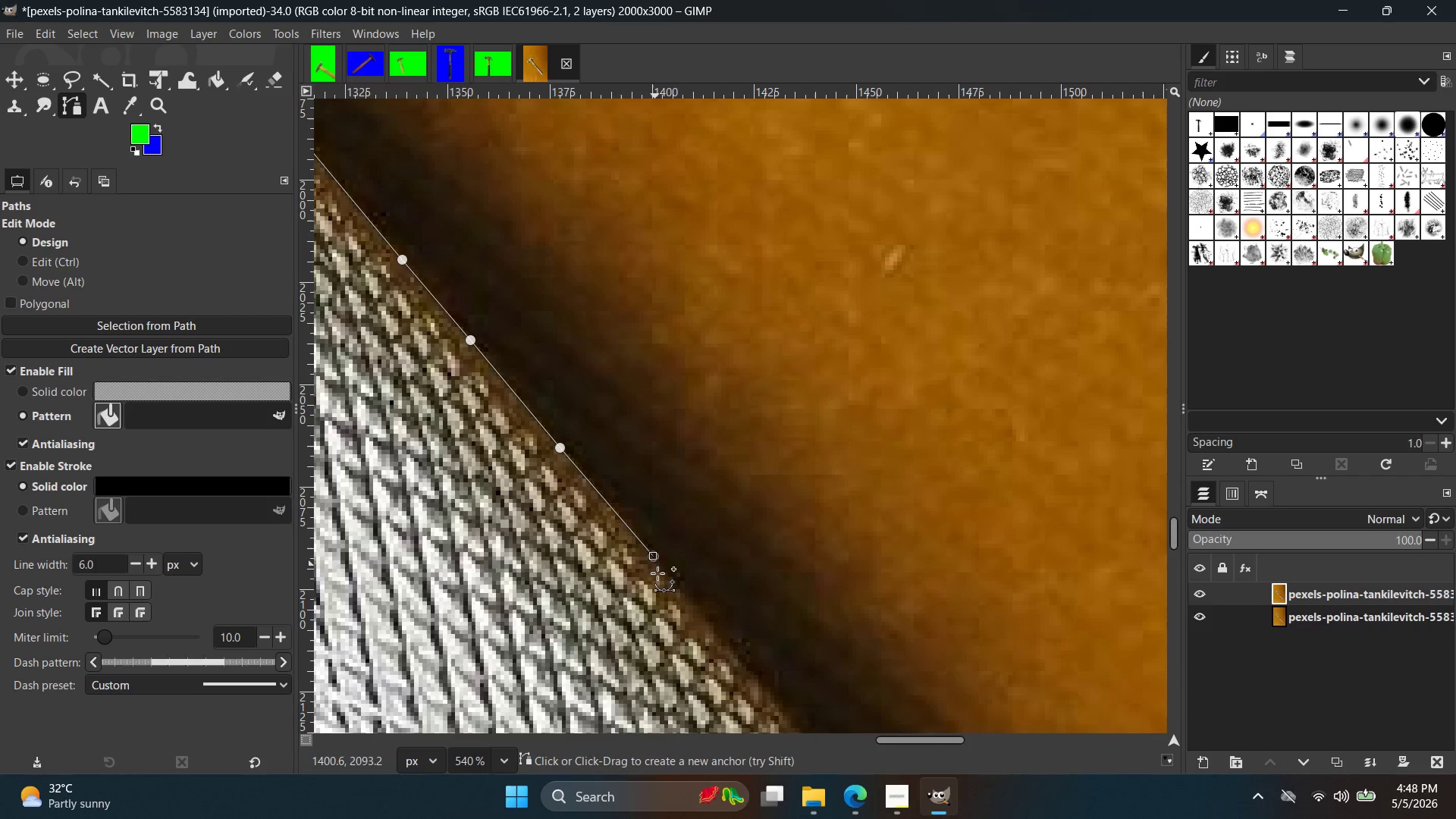 
hold_key(key=Space, duration=0.5)
 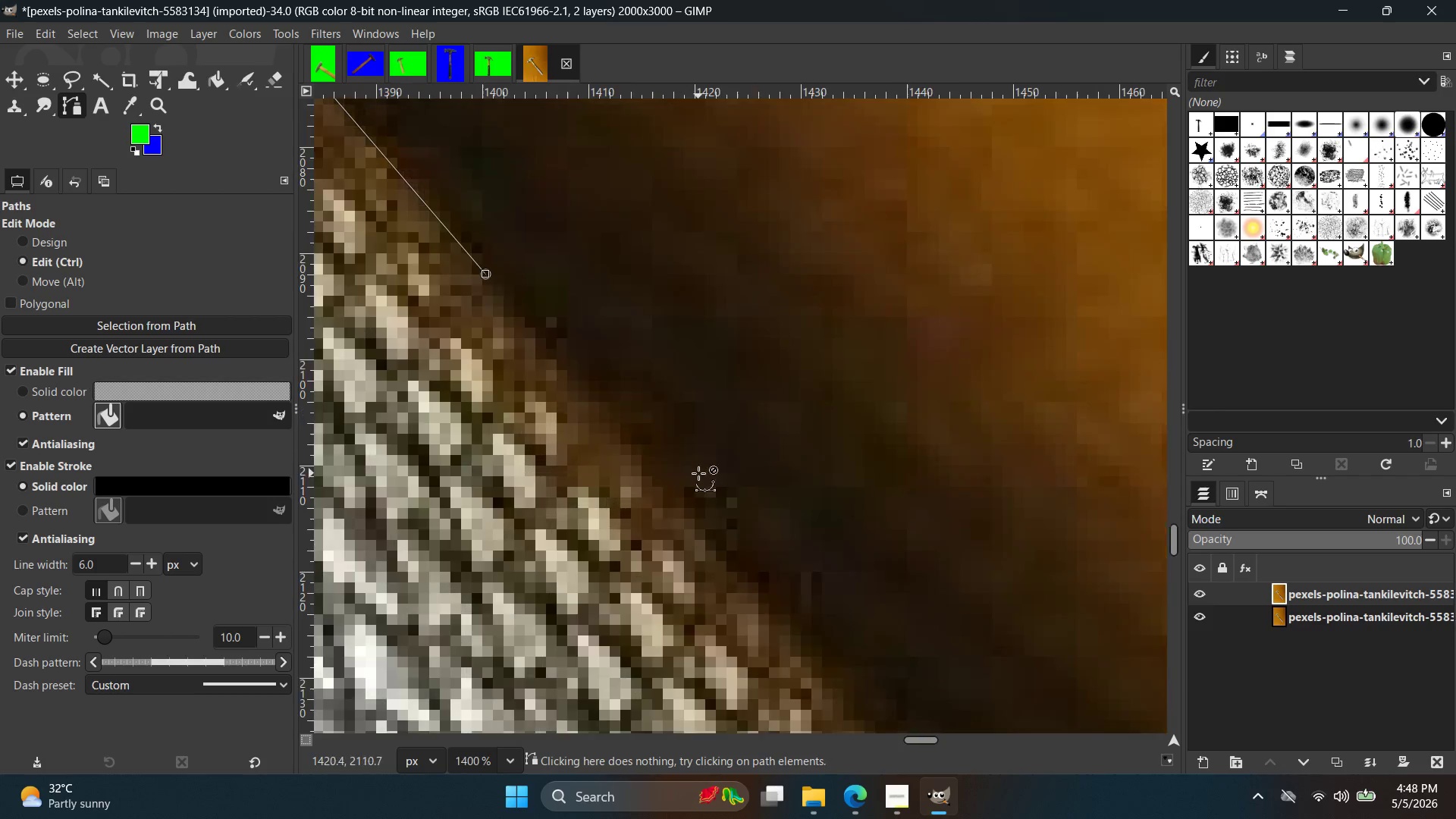 
hold_key(key=Space, duration=1.91)
 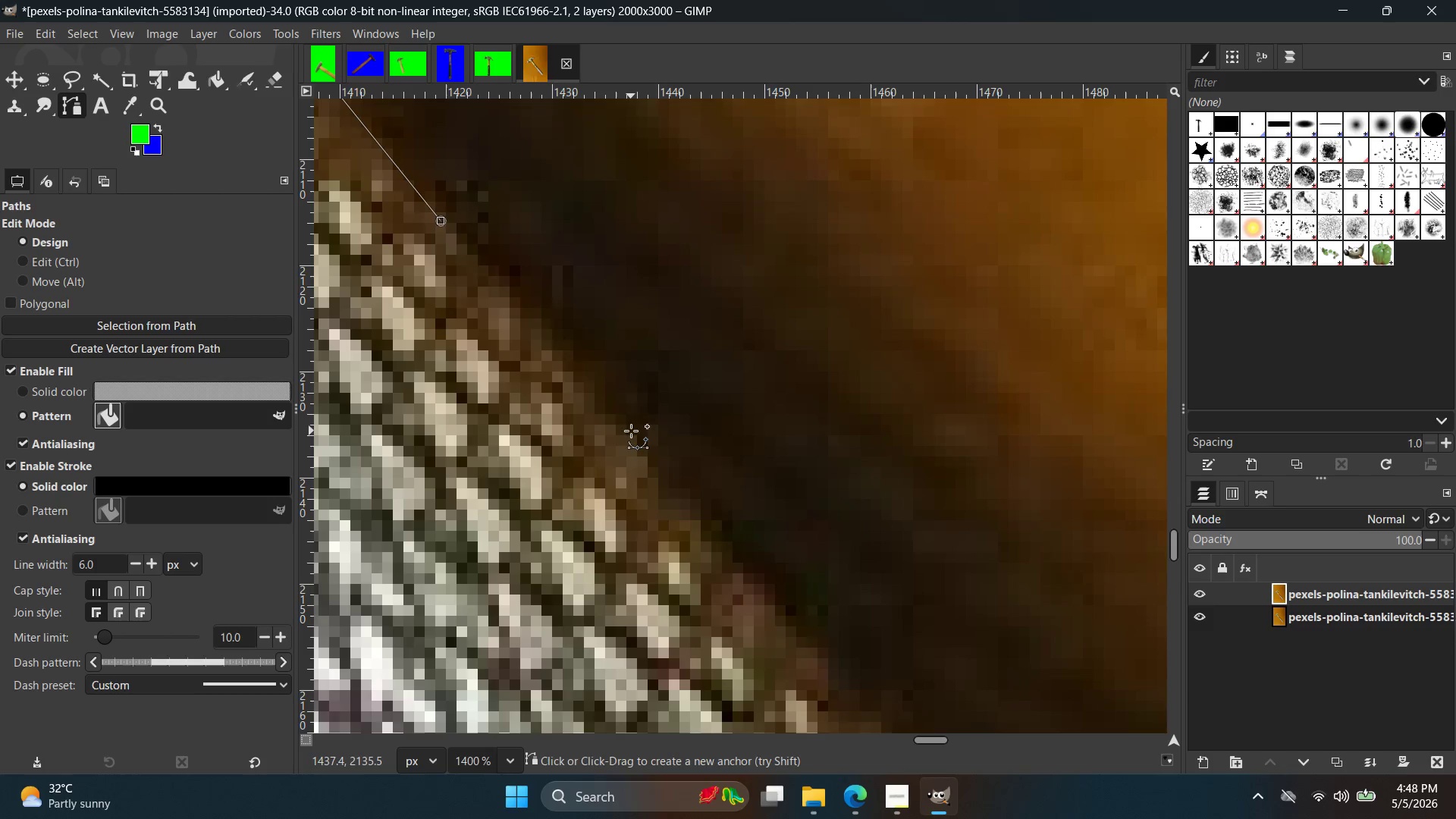 
hold_key(key=ControlLeft, duration=0.62)
scroll: coordinate [702, 474], scroll_direction: up, amount: 10.0
 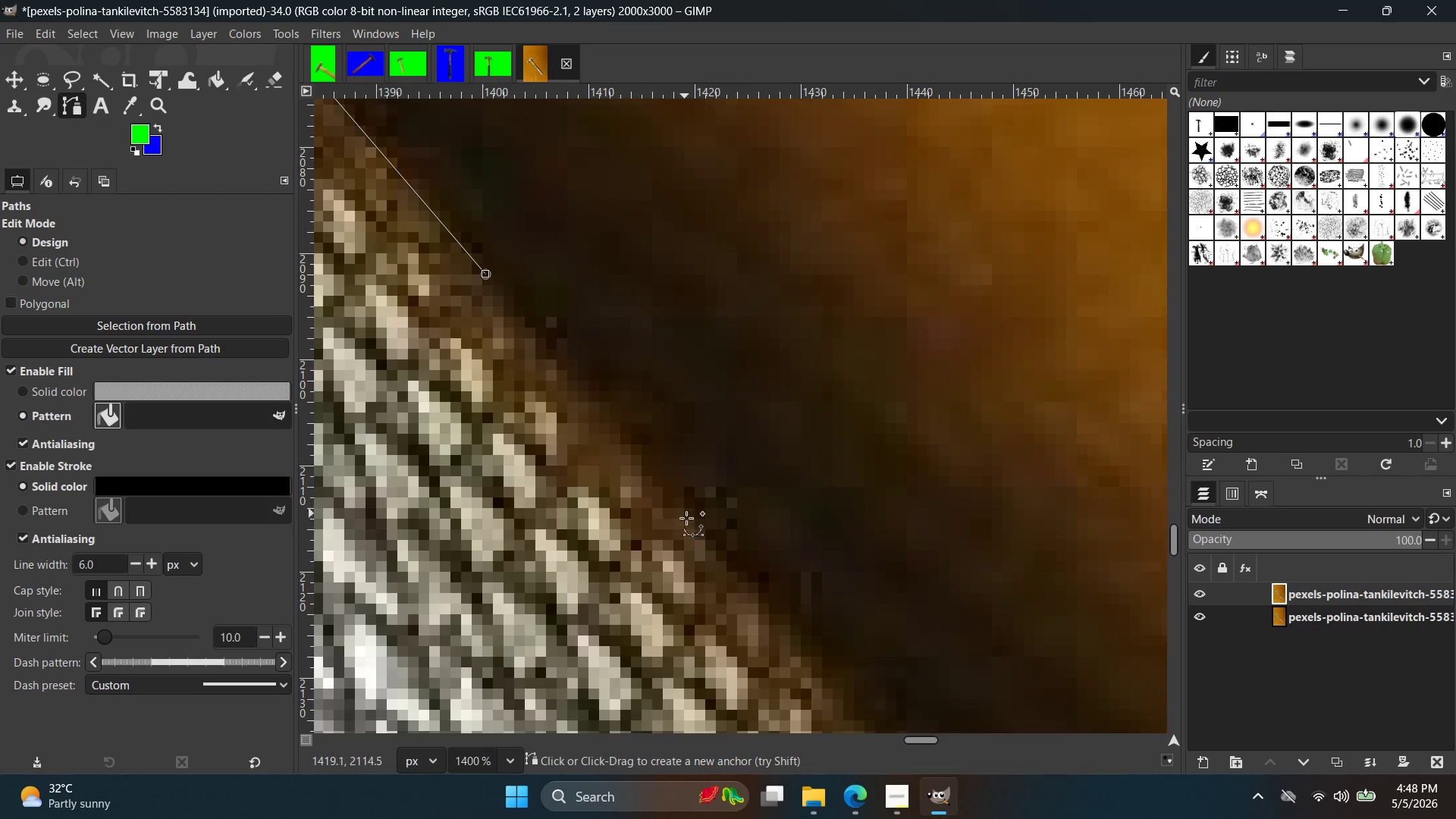 
left_click([689, 527])
 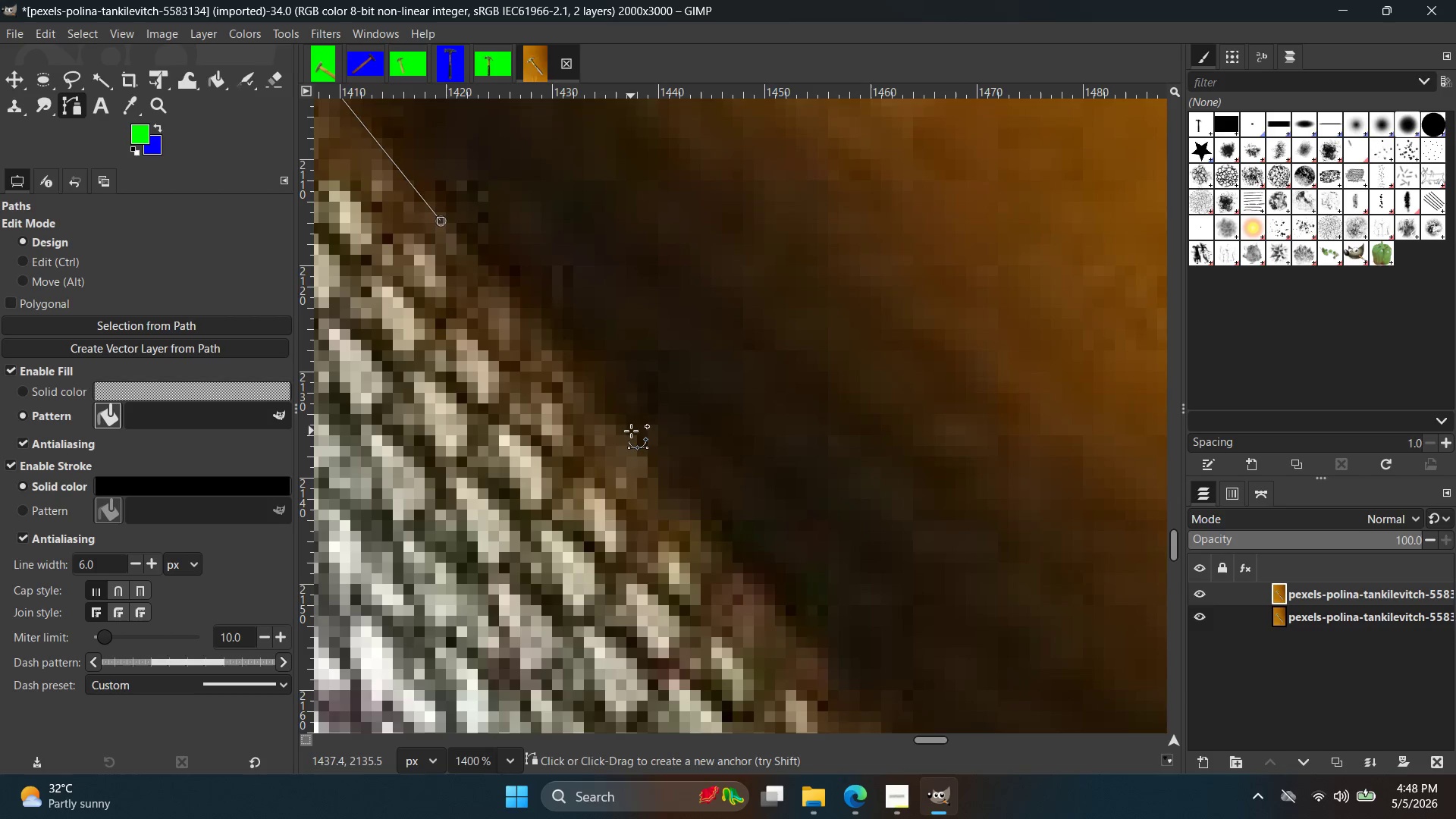 
key(Control+Z)
 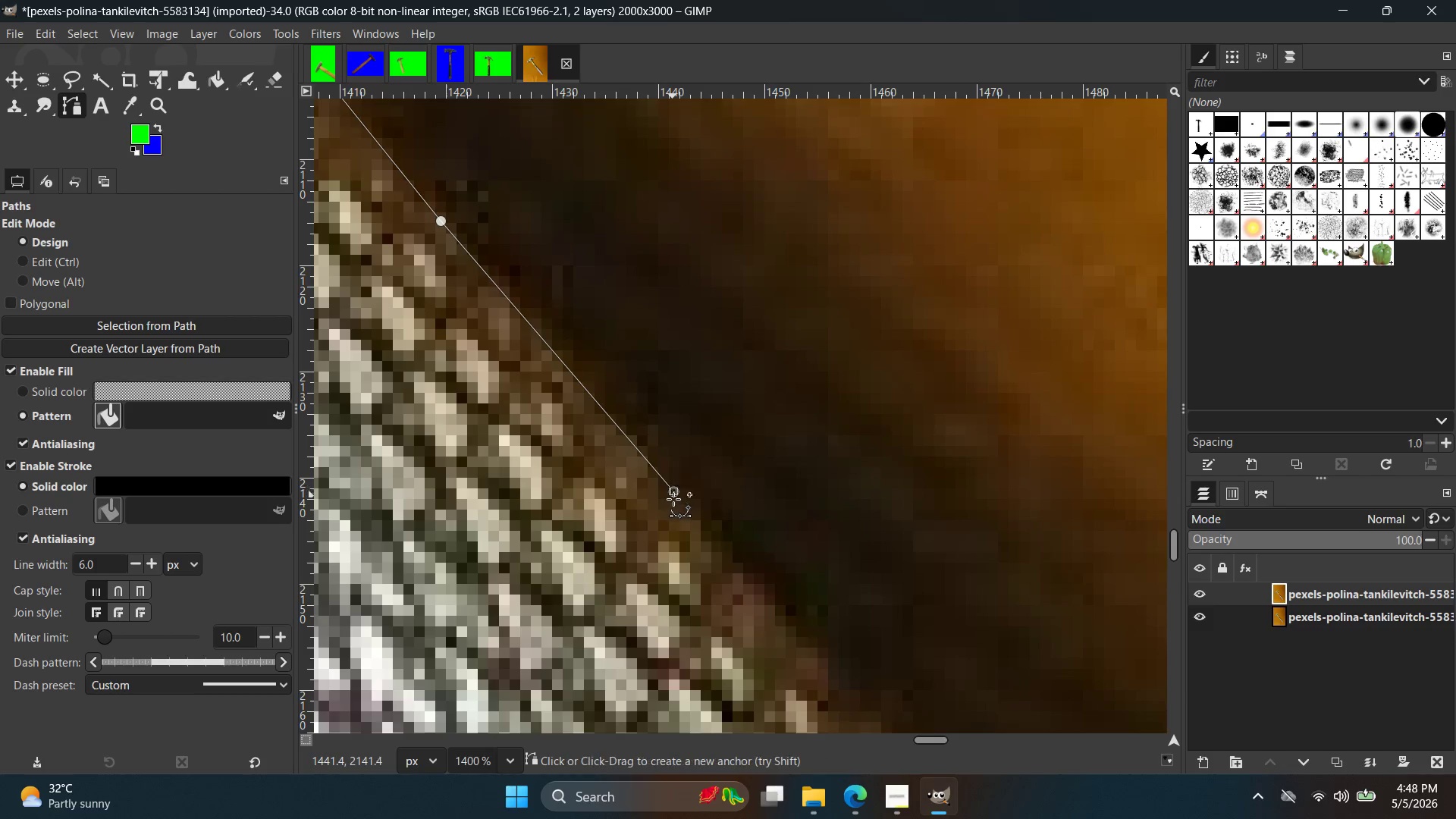 
hold_key(key=ControlLeft, duration=0.61)
scroll: coordinate [790, 594], scroll_direction: down, amount: 6.0
 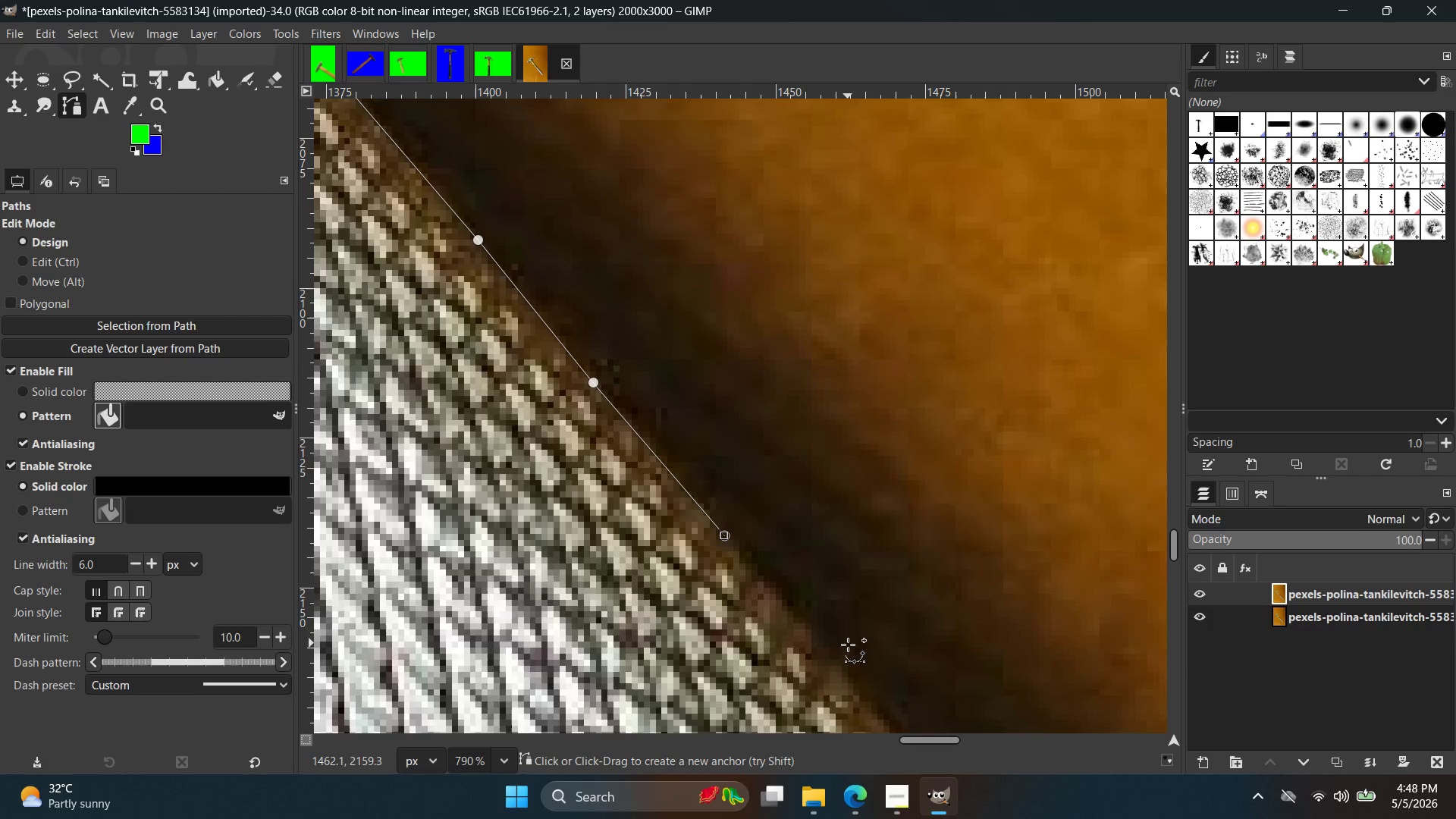 
hold_key(key=Space, duration=0.41)
 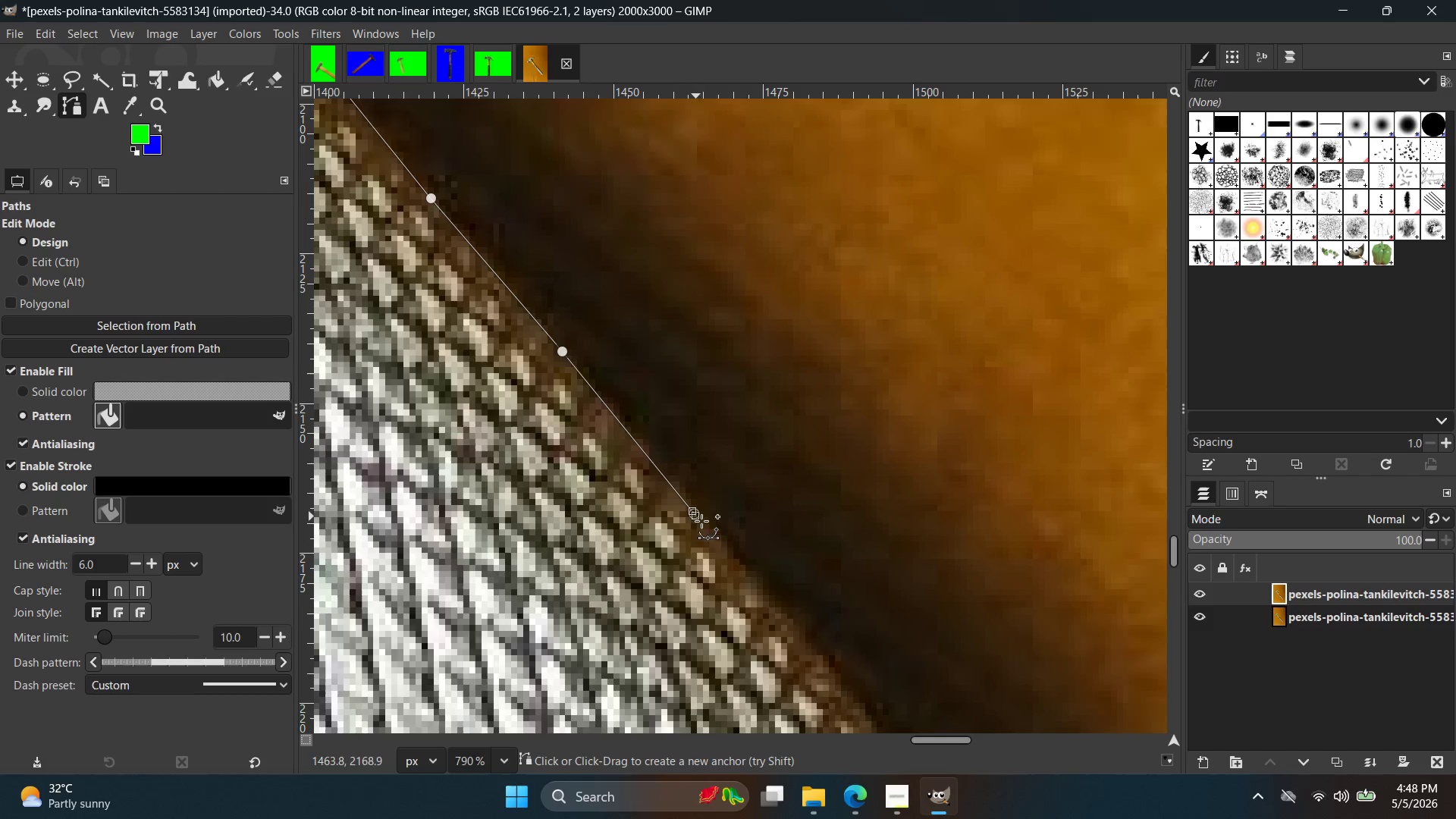 
key(Control+ControlLeft)
 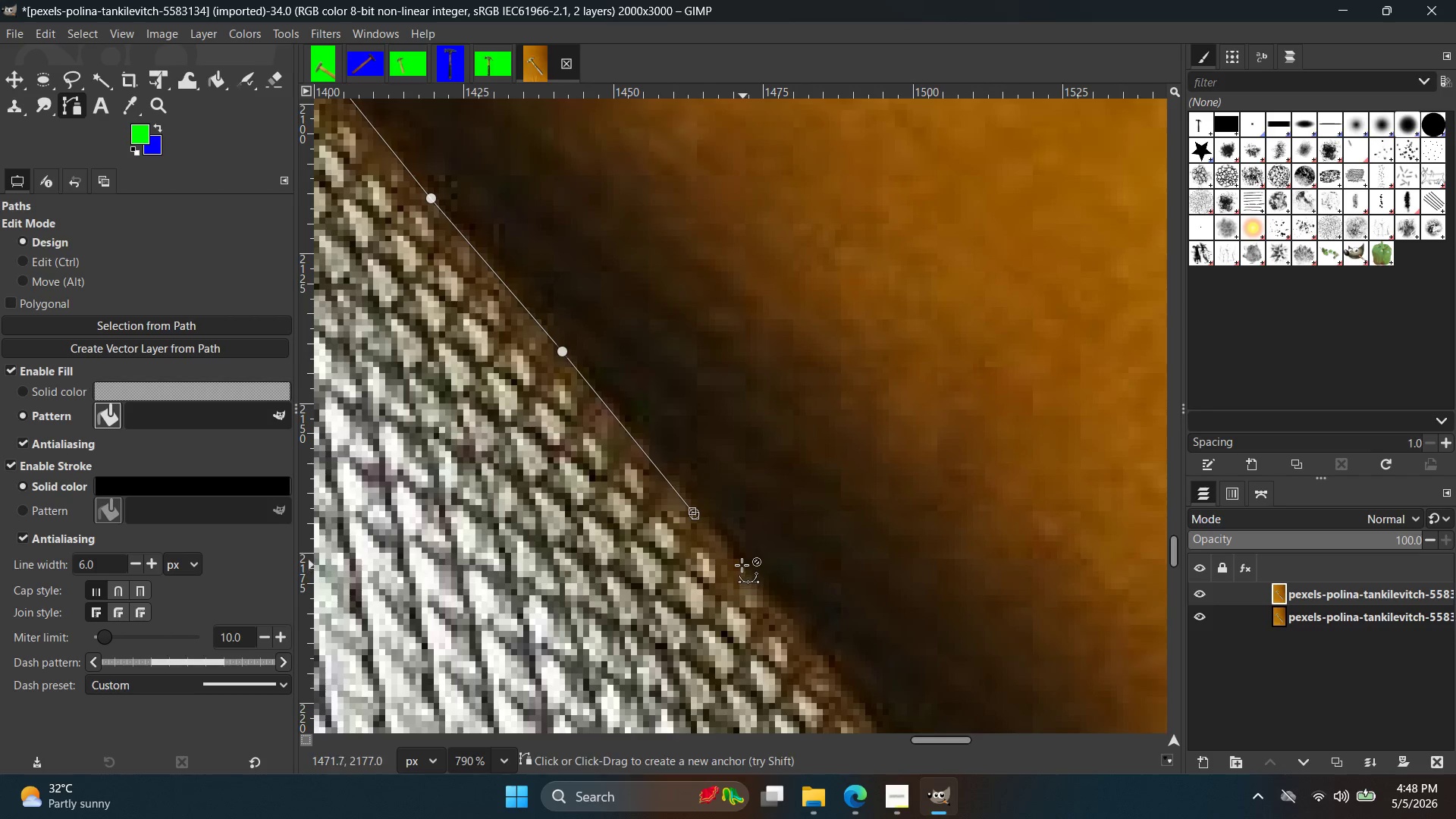 
key(Control+Z)
 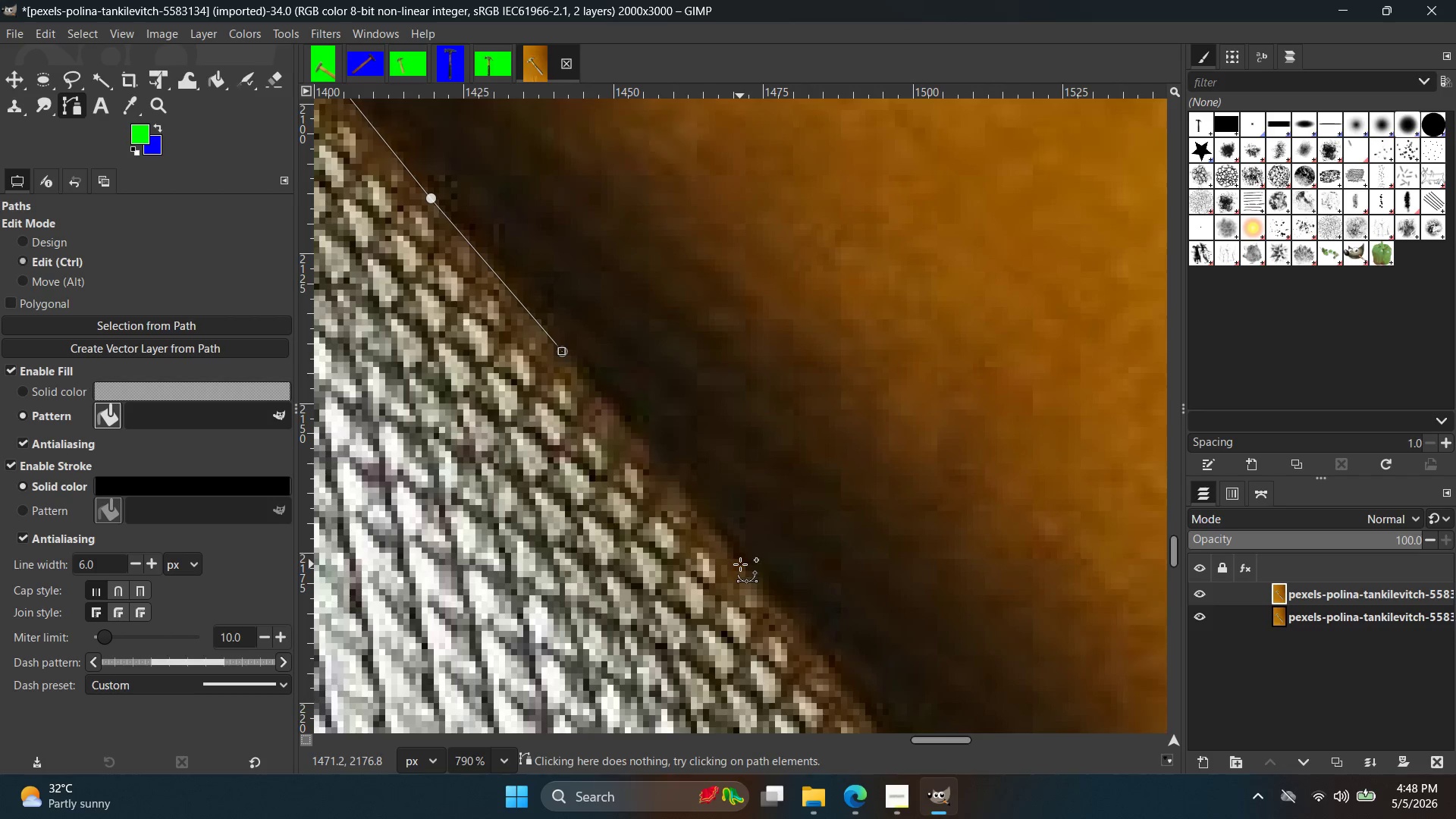 
left_click([740, 563])
 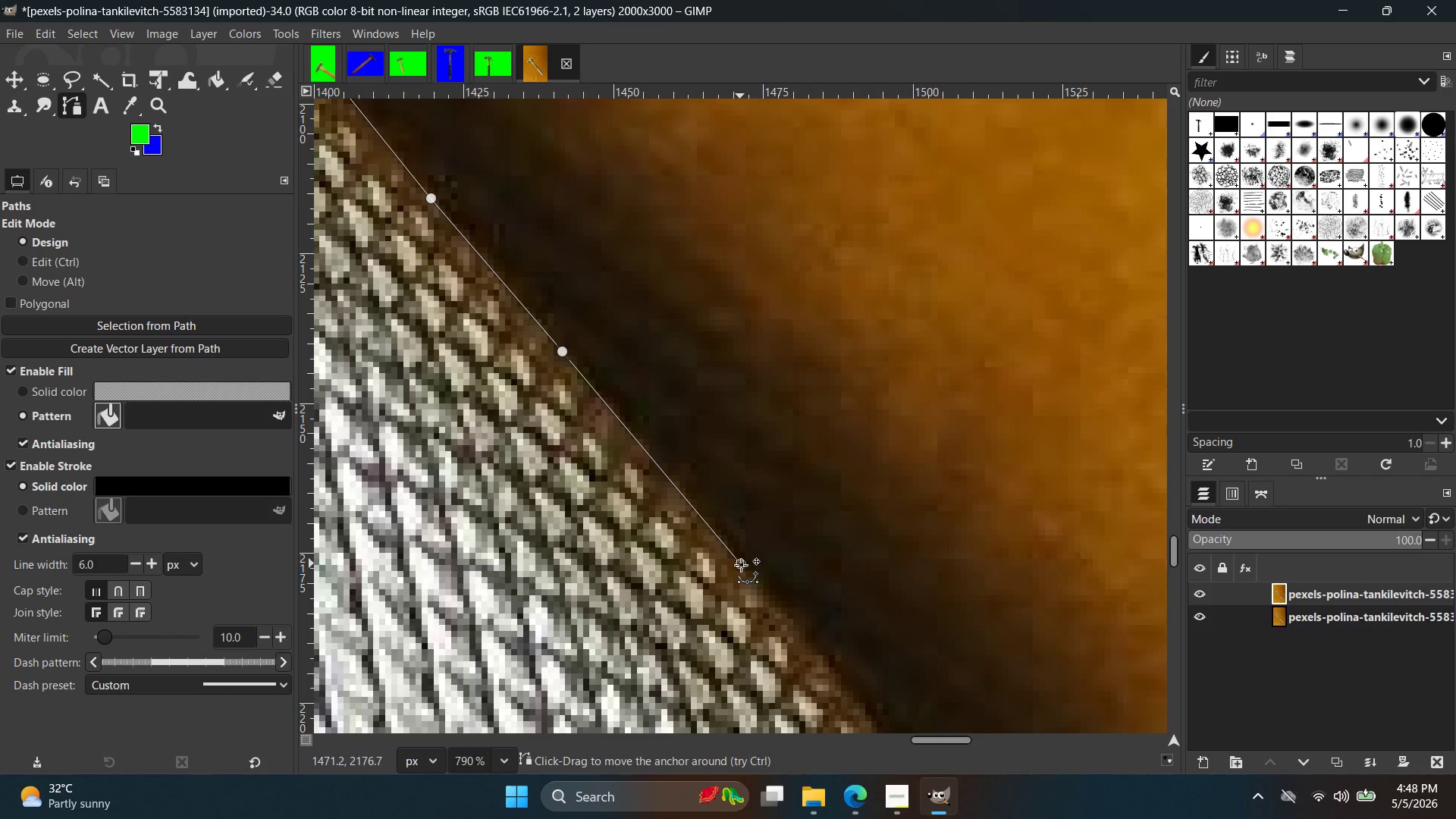 
hold_key(key=Space, duration=0.52)
 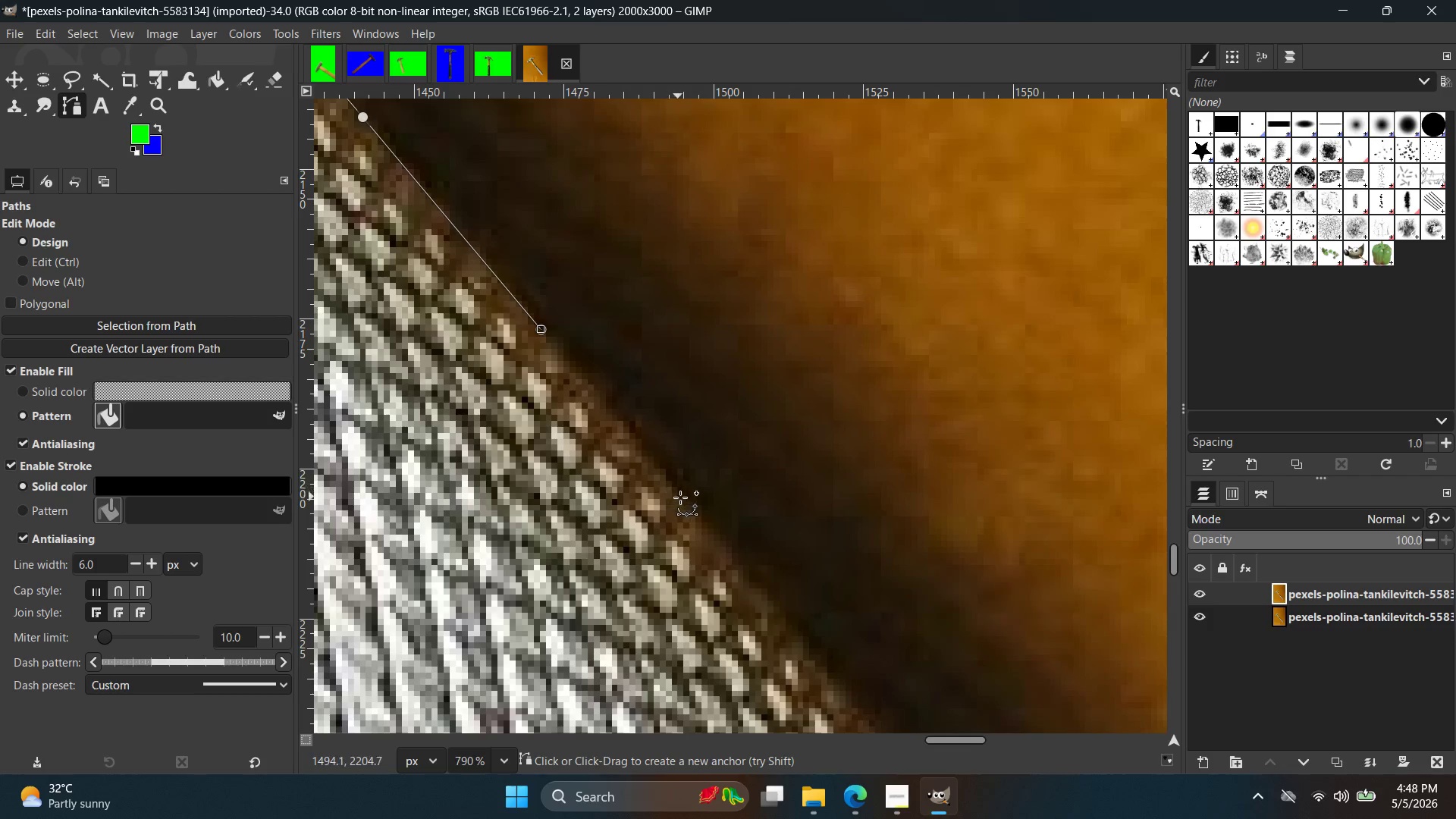 
left_click([680, 497])
 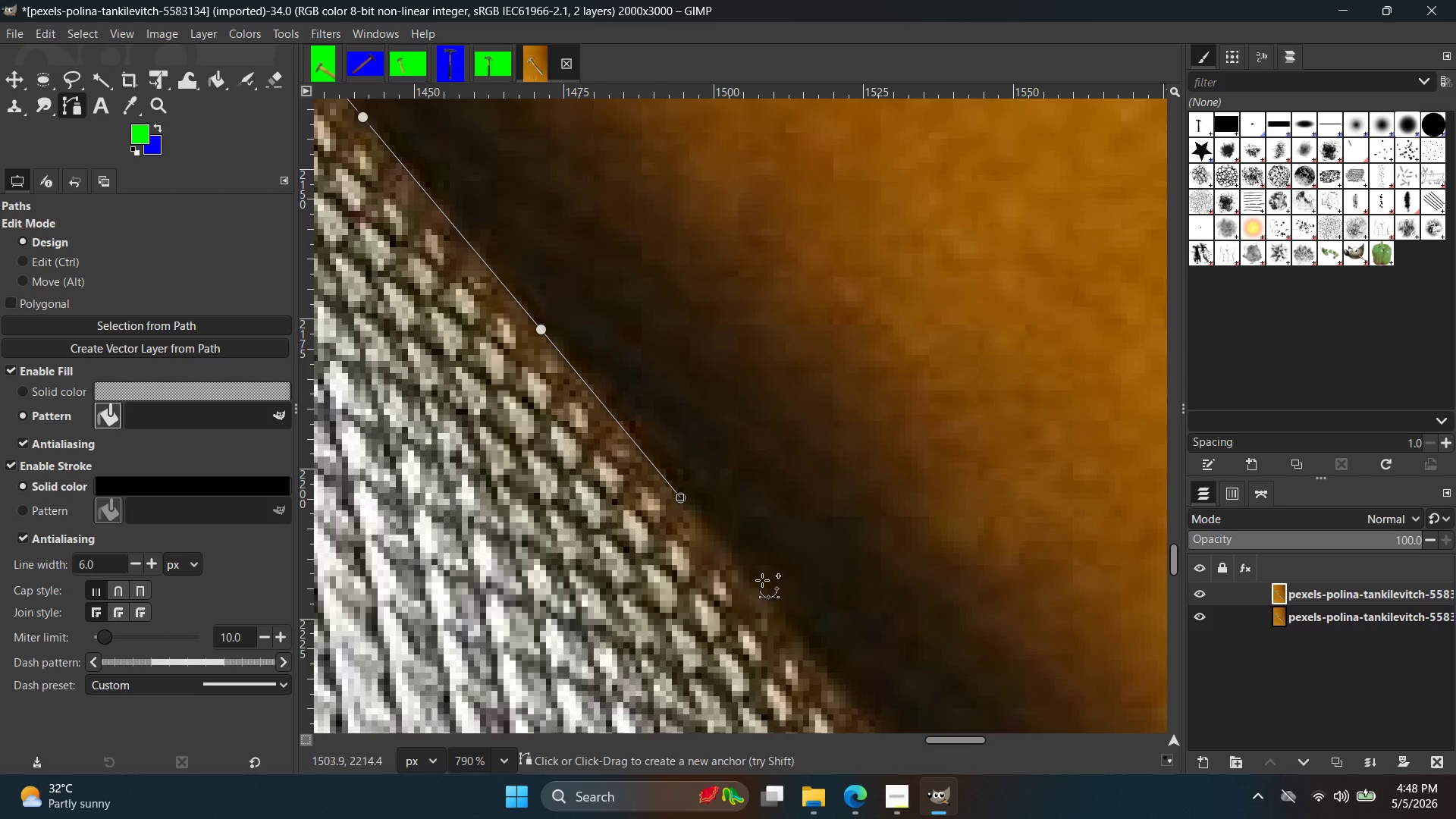 
hold_key(key=Space, duration=0.45)
 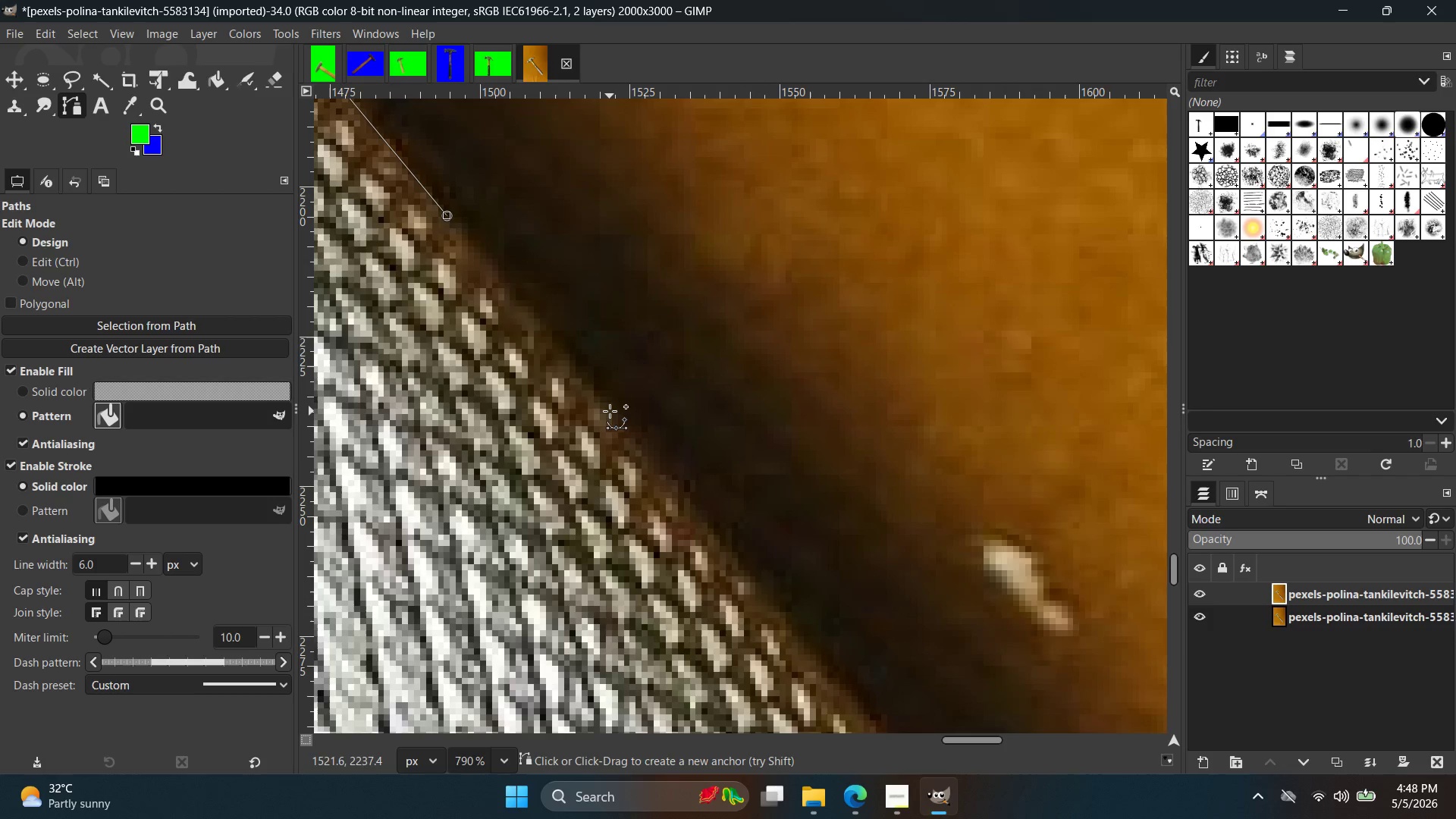 
left_click([612, 411])
 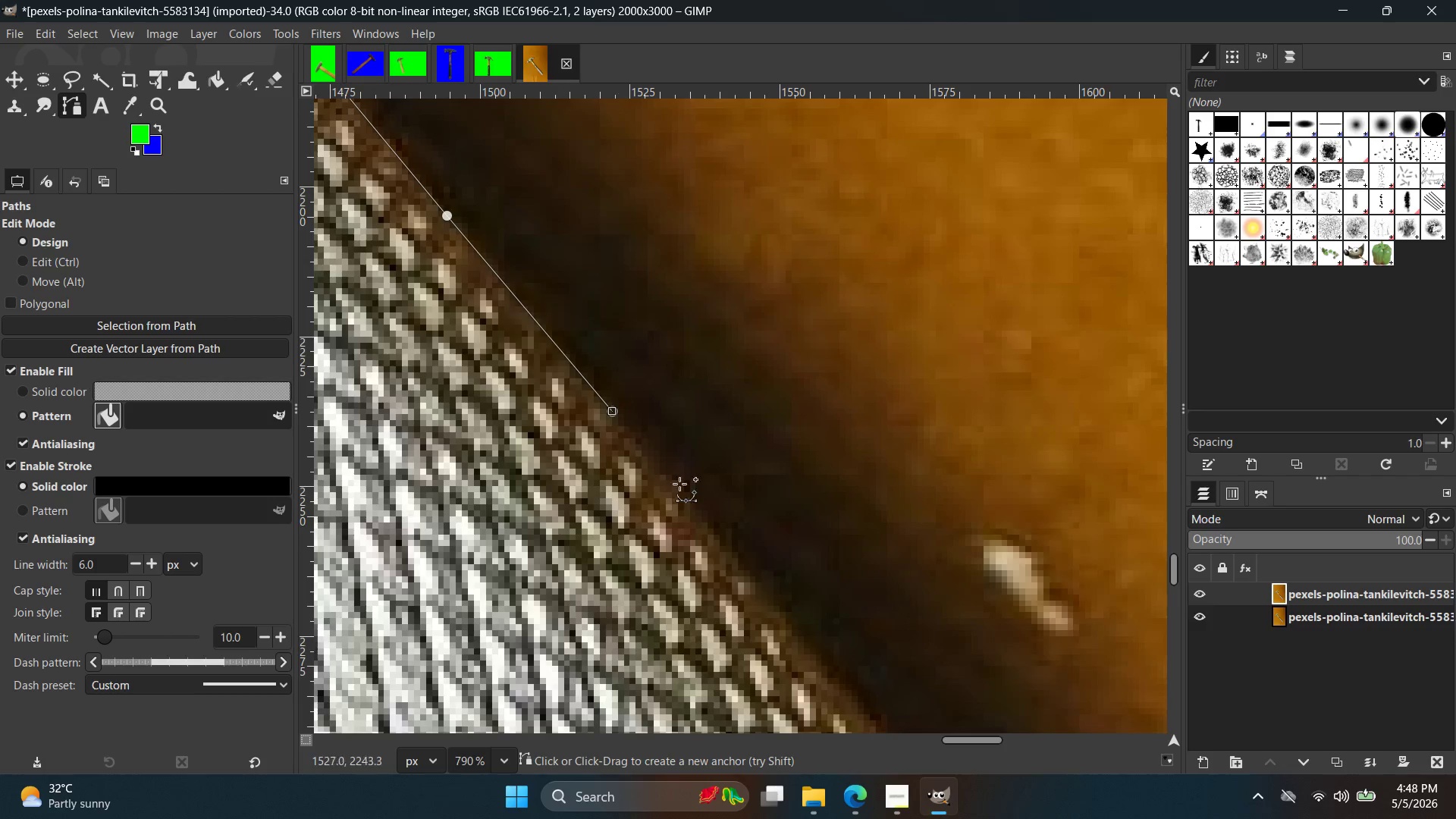 
hold_key(key=Space, duration=0.53)
 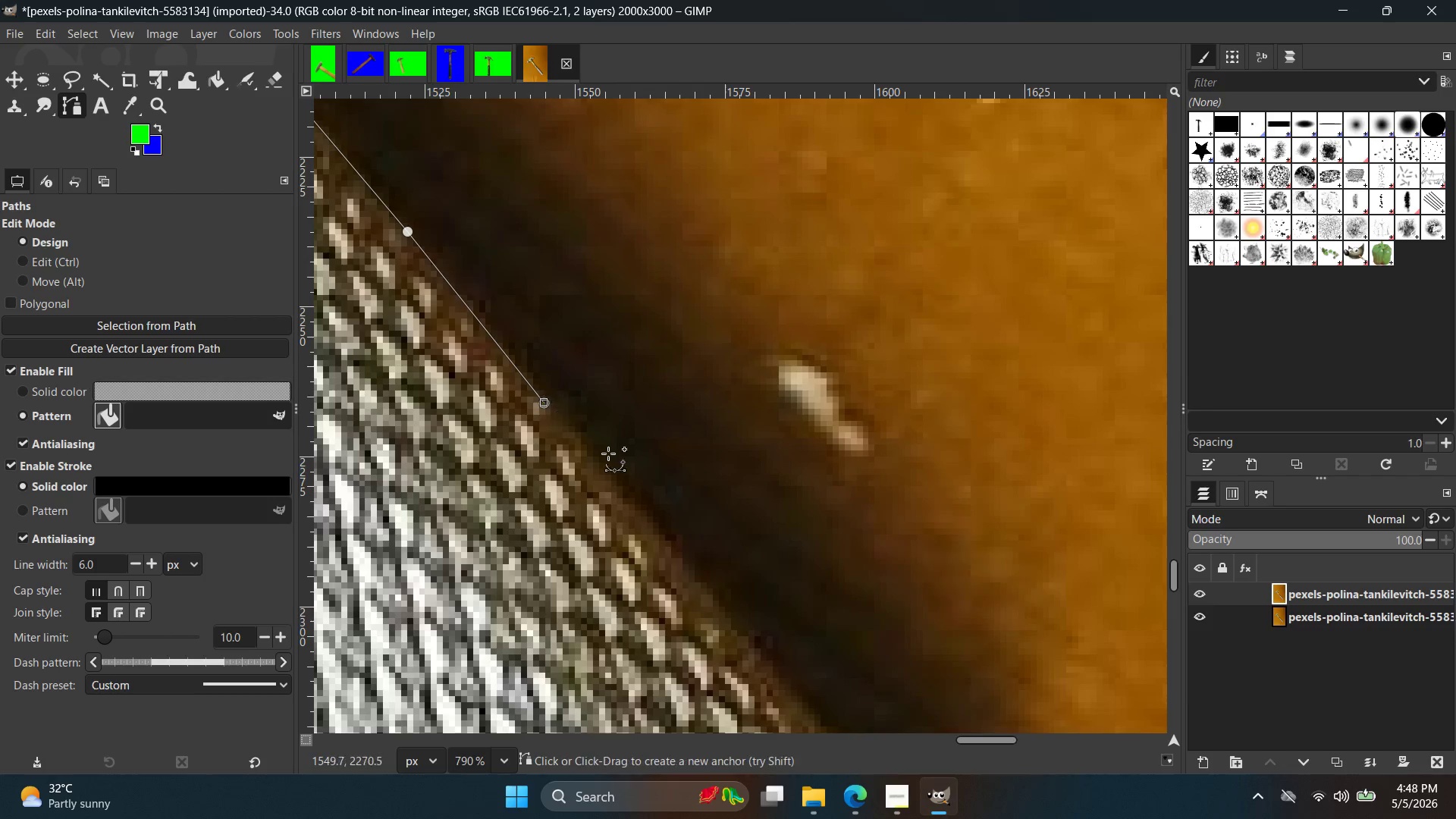 
hold_key(key=Space, duration=0.47)
 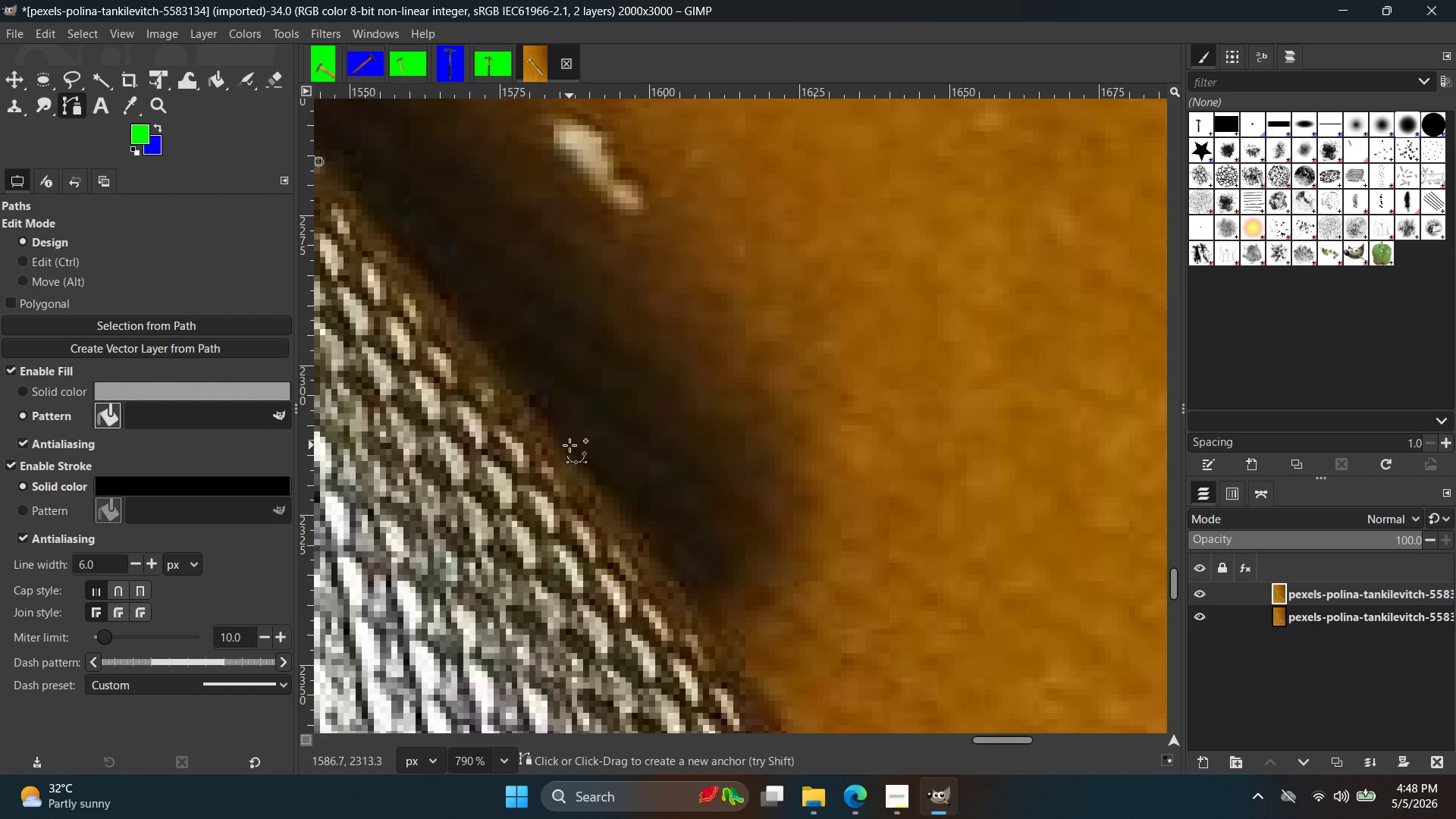 
left_click([570, 445])
 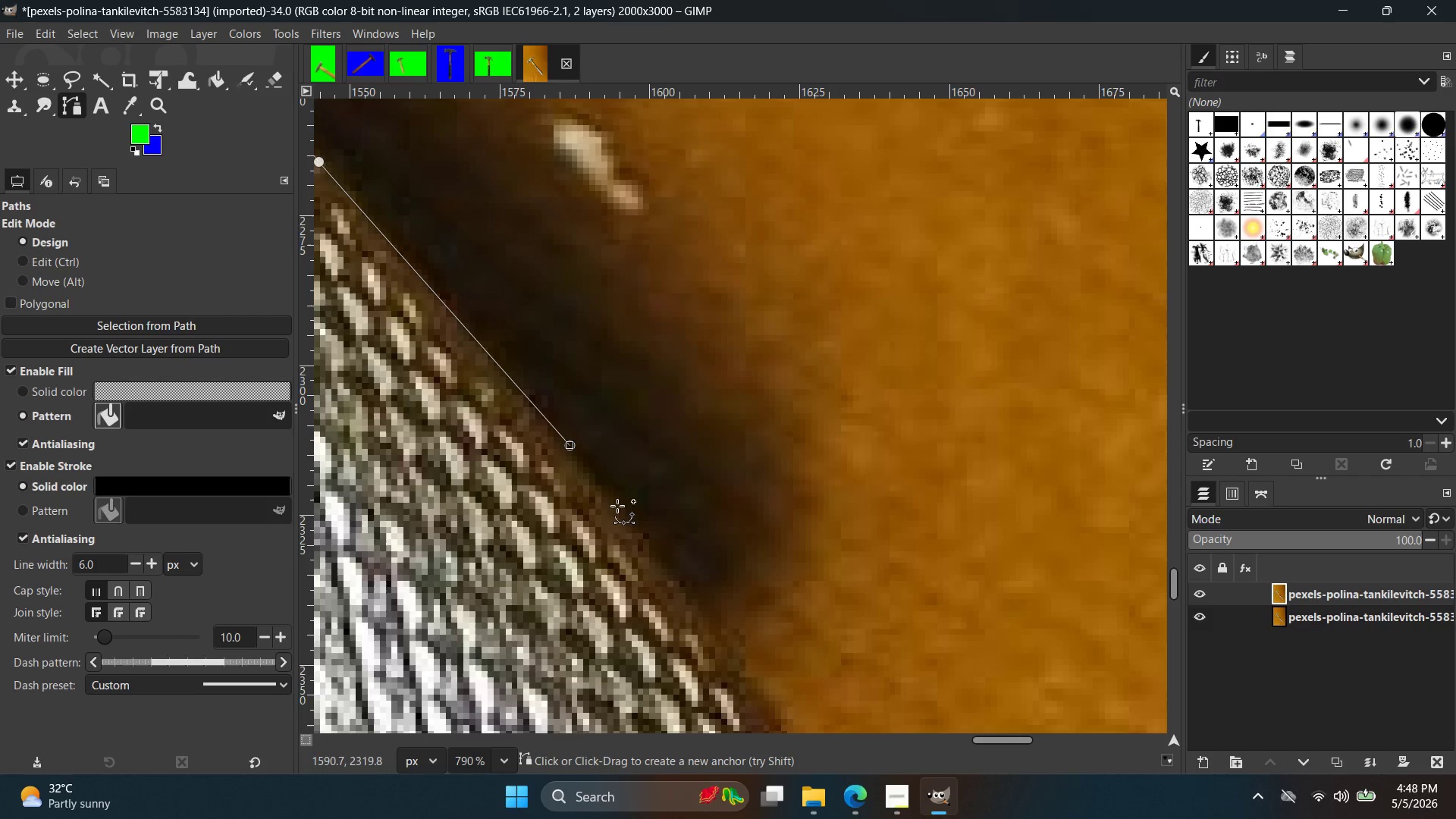 
hold_key(key=Space, duration=0.45)
 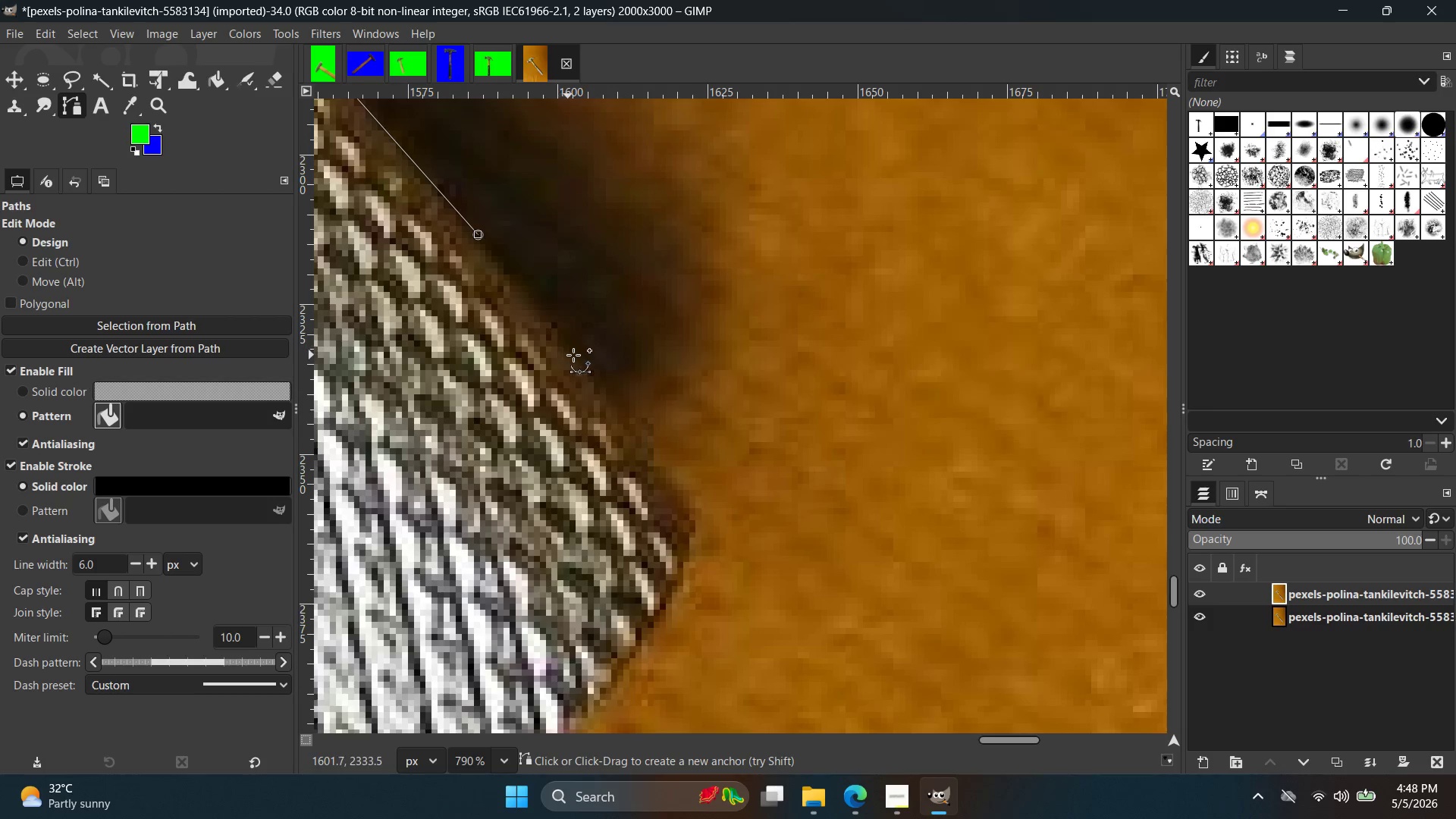 
left_click([576, 355])
 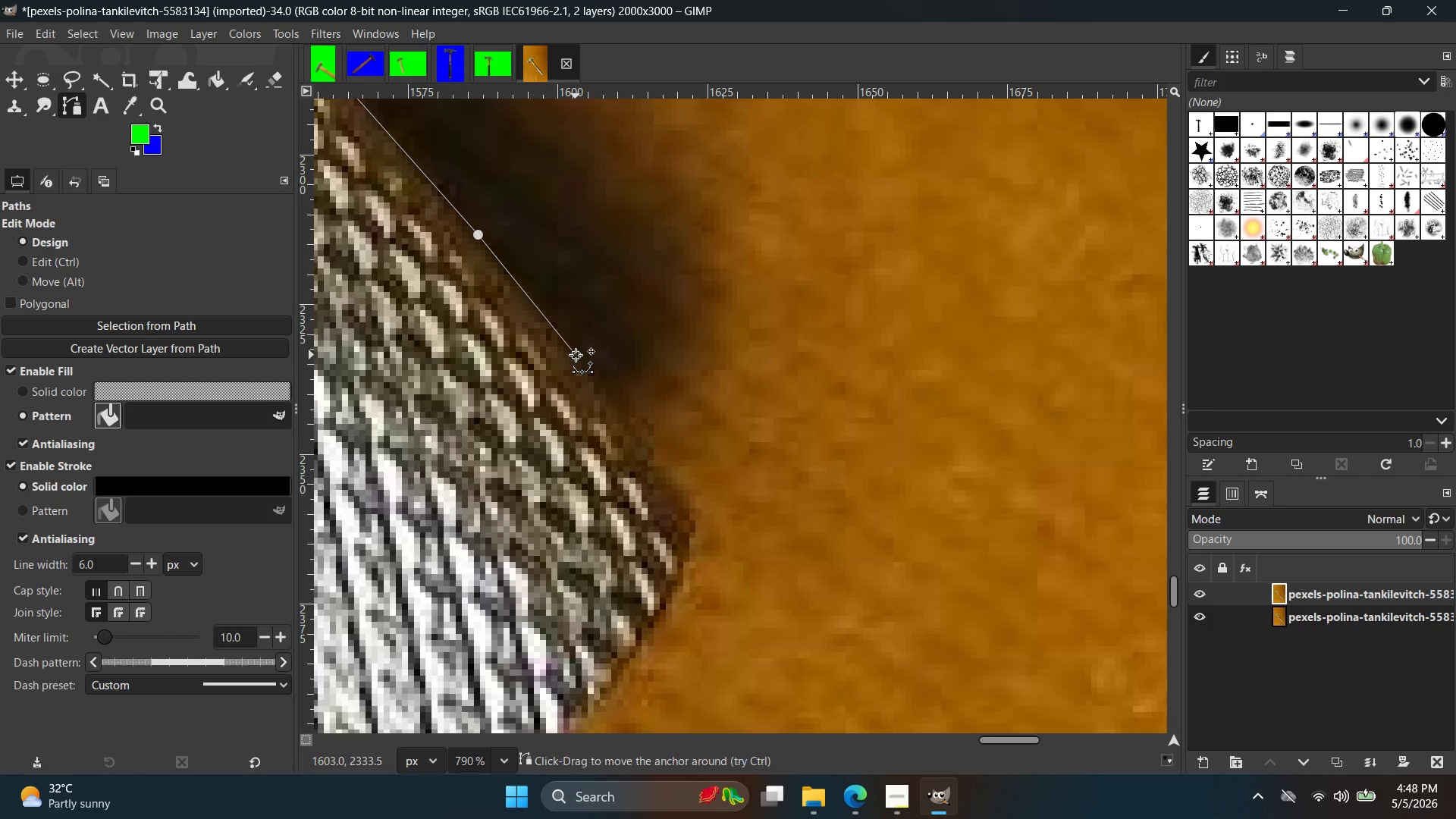 
hold_key(key=ControlLeft, duration=3.14)
scroll: coordinate [546, 445], scroll_direction: down, amount: 28.0
 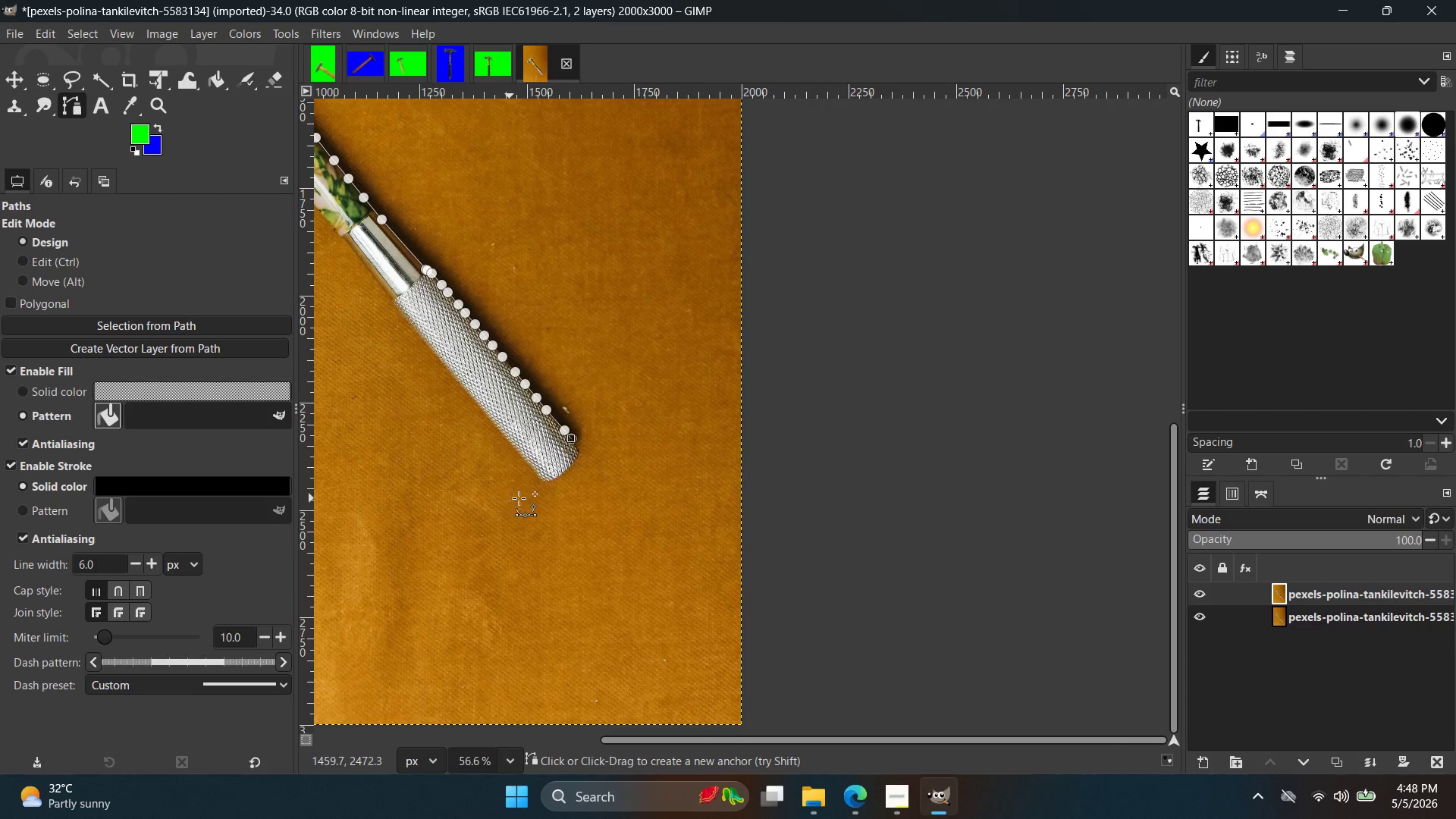 
hold_key(key=ControlLeft, duration=2.08)
scroll: coordinate [554, 370], scroll_direction: up, amount: 27.0
 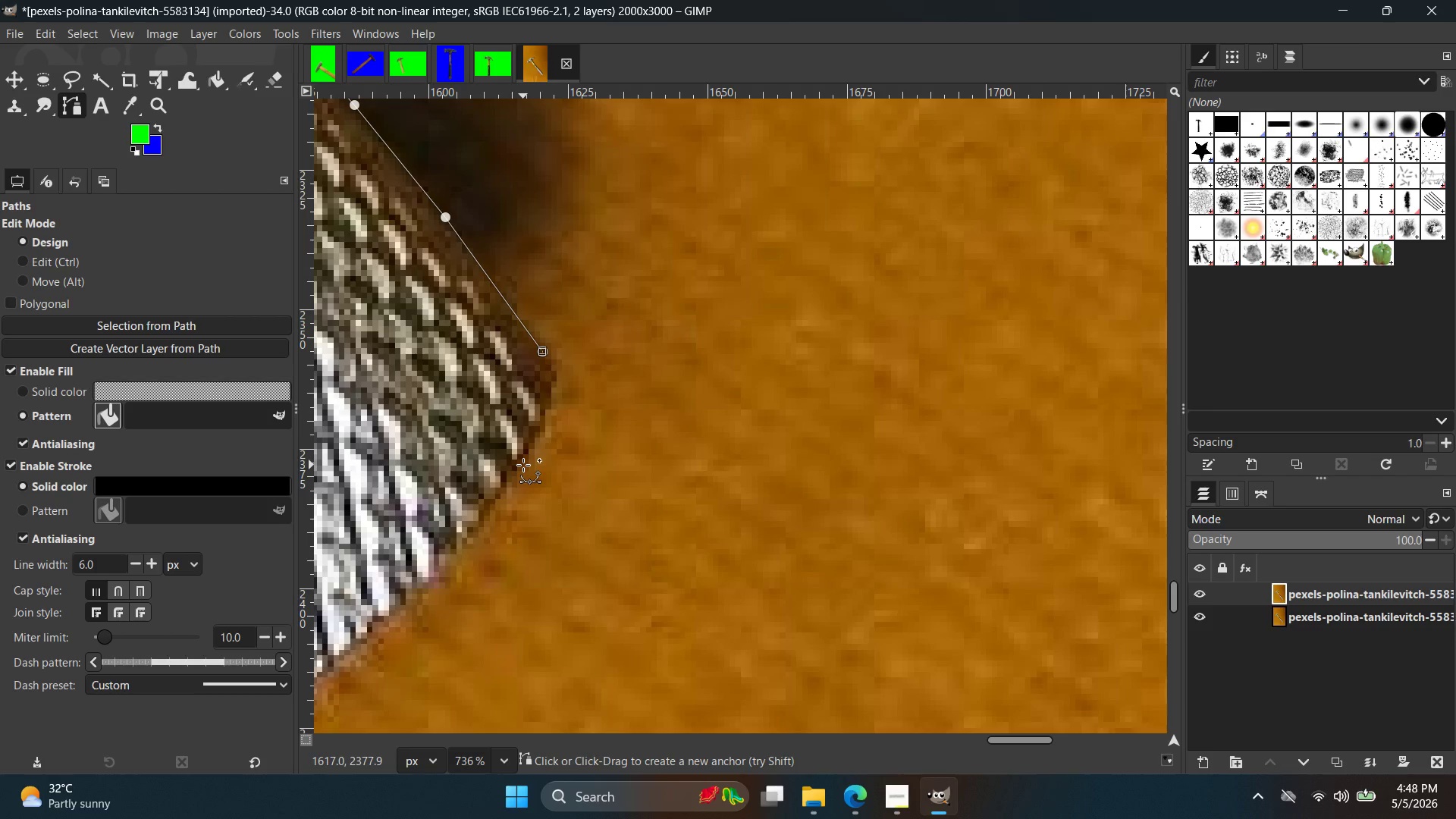 
left_click_drag(start_coordinate=[518, 466], to_coordinate=[450, 558])
 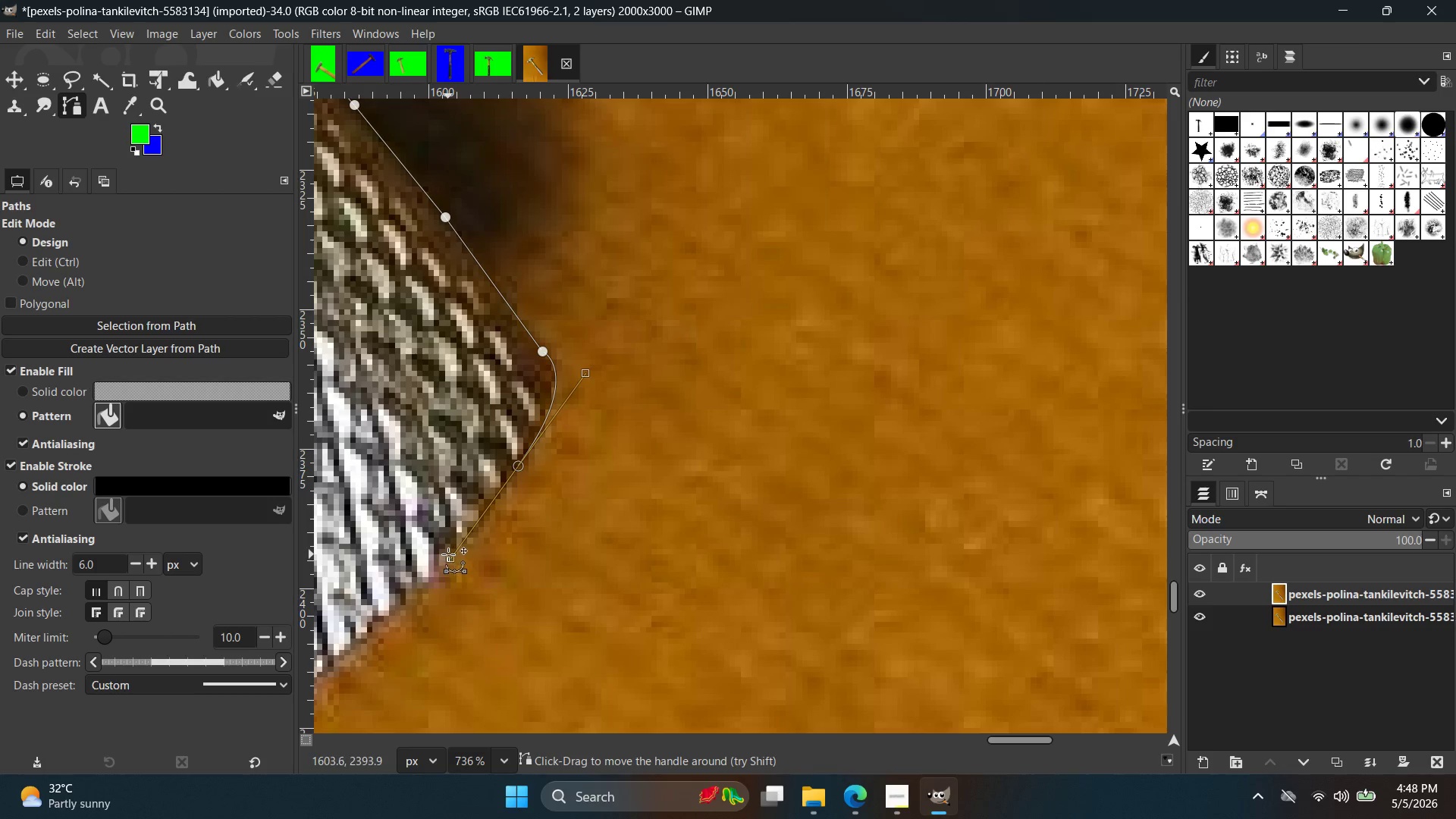 
left_click_drag(start_coordinate=[448, 554], to_coordinate=[448, 565])
 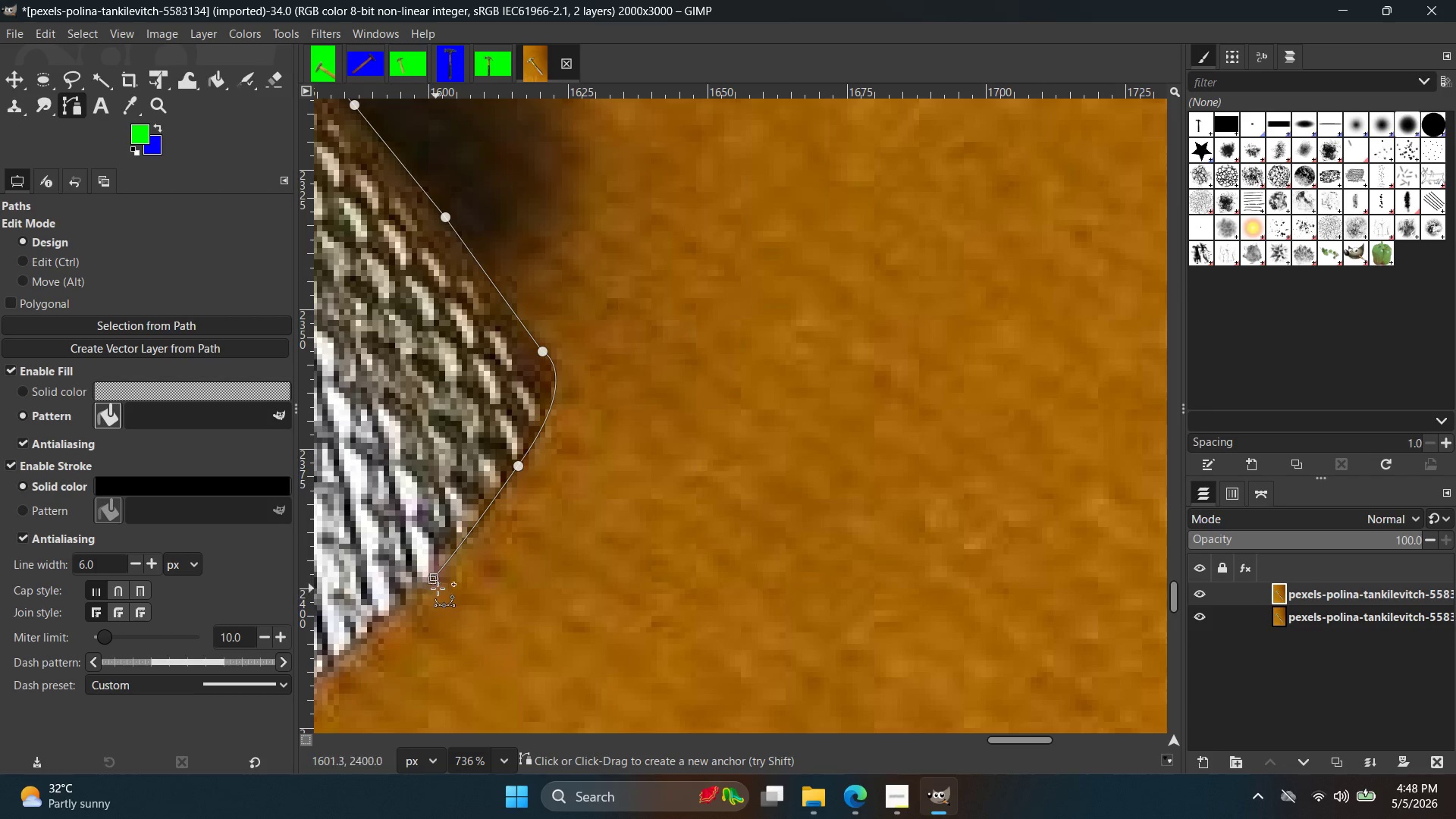 
hold_key(key=Space, duration=0.45)
 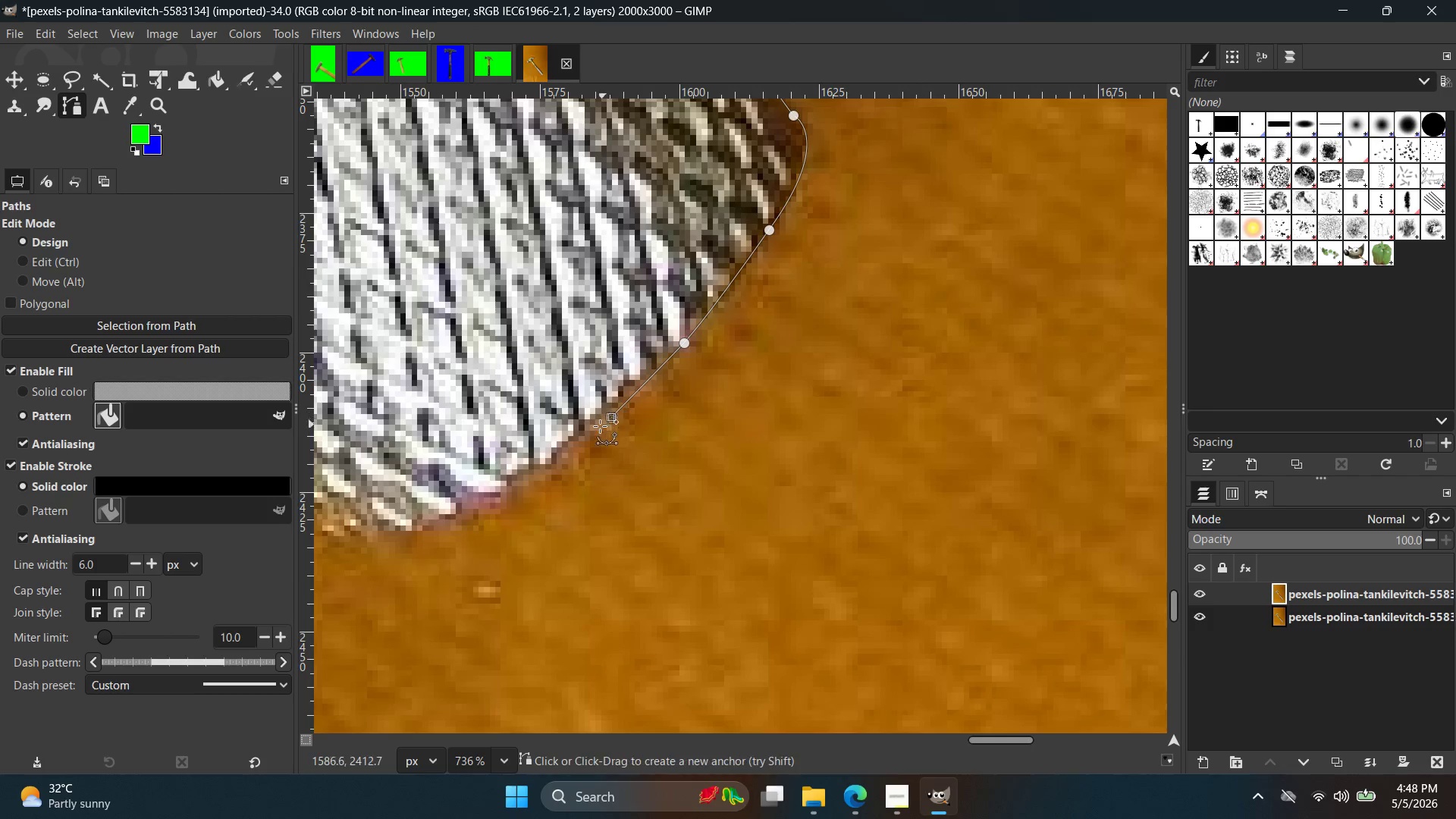 
key(Control+Space)
 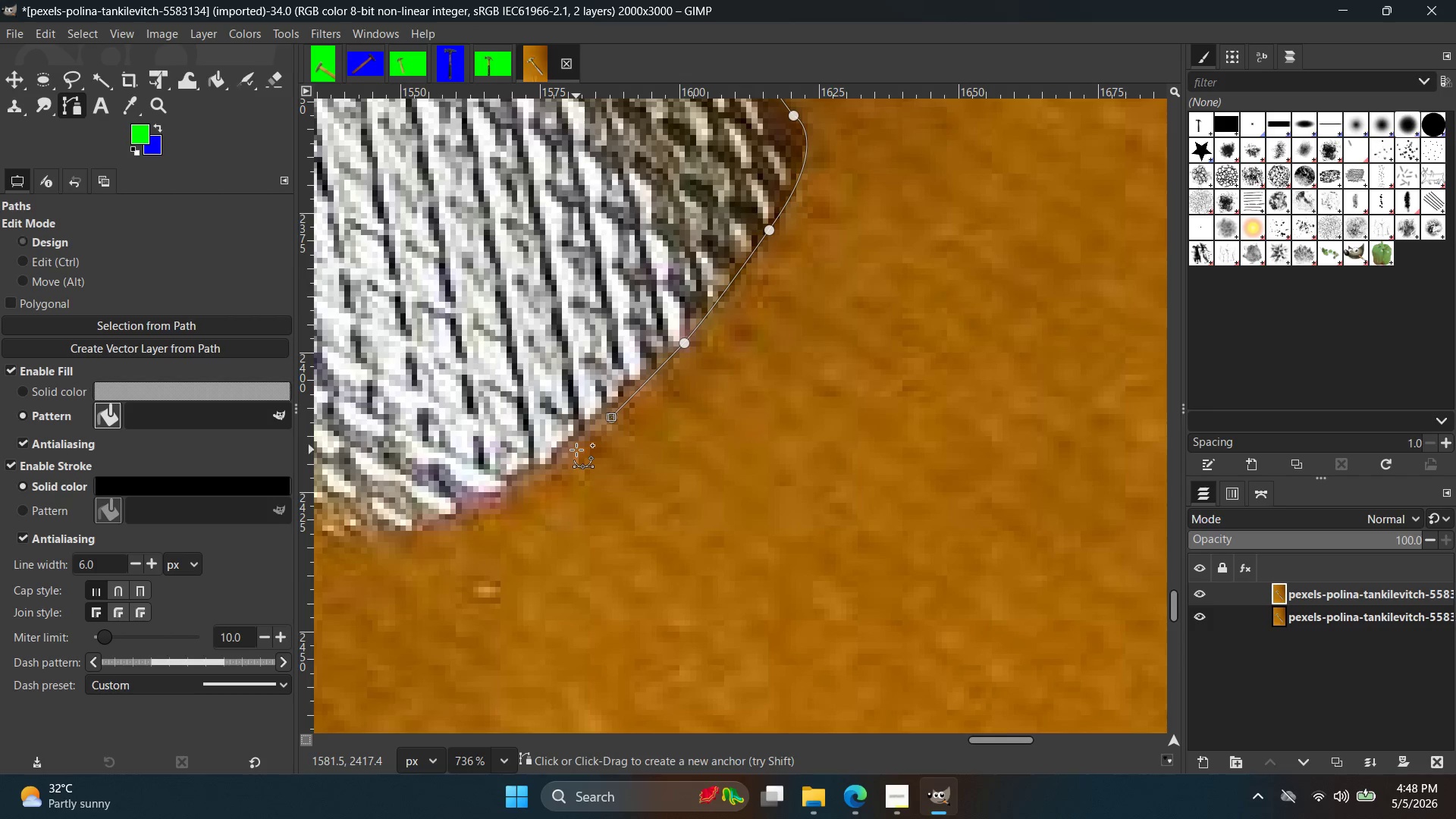 
key(Control+ControlLeft)
 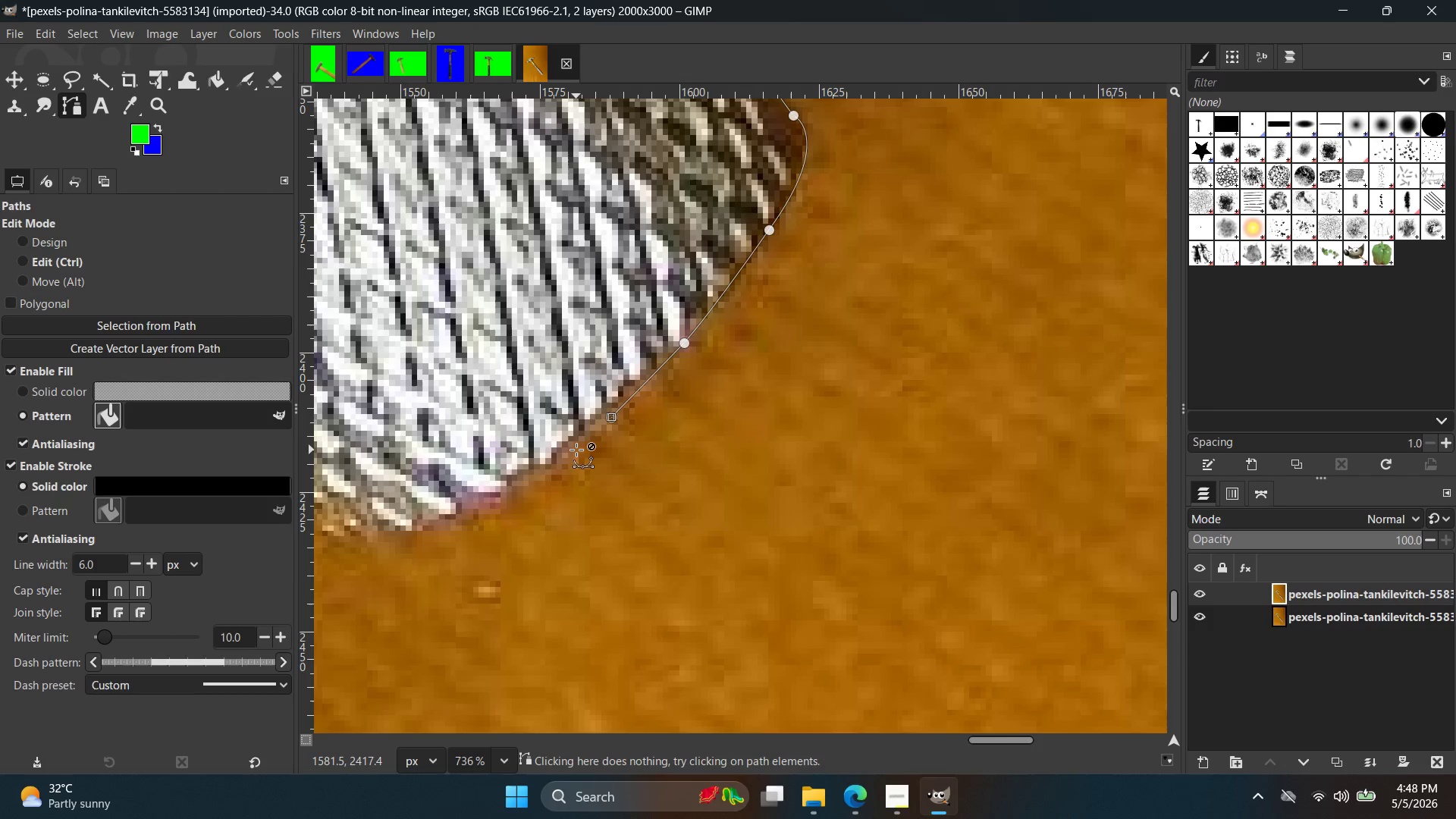 
key(Control+Z)
 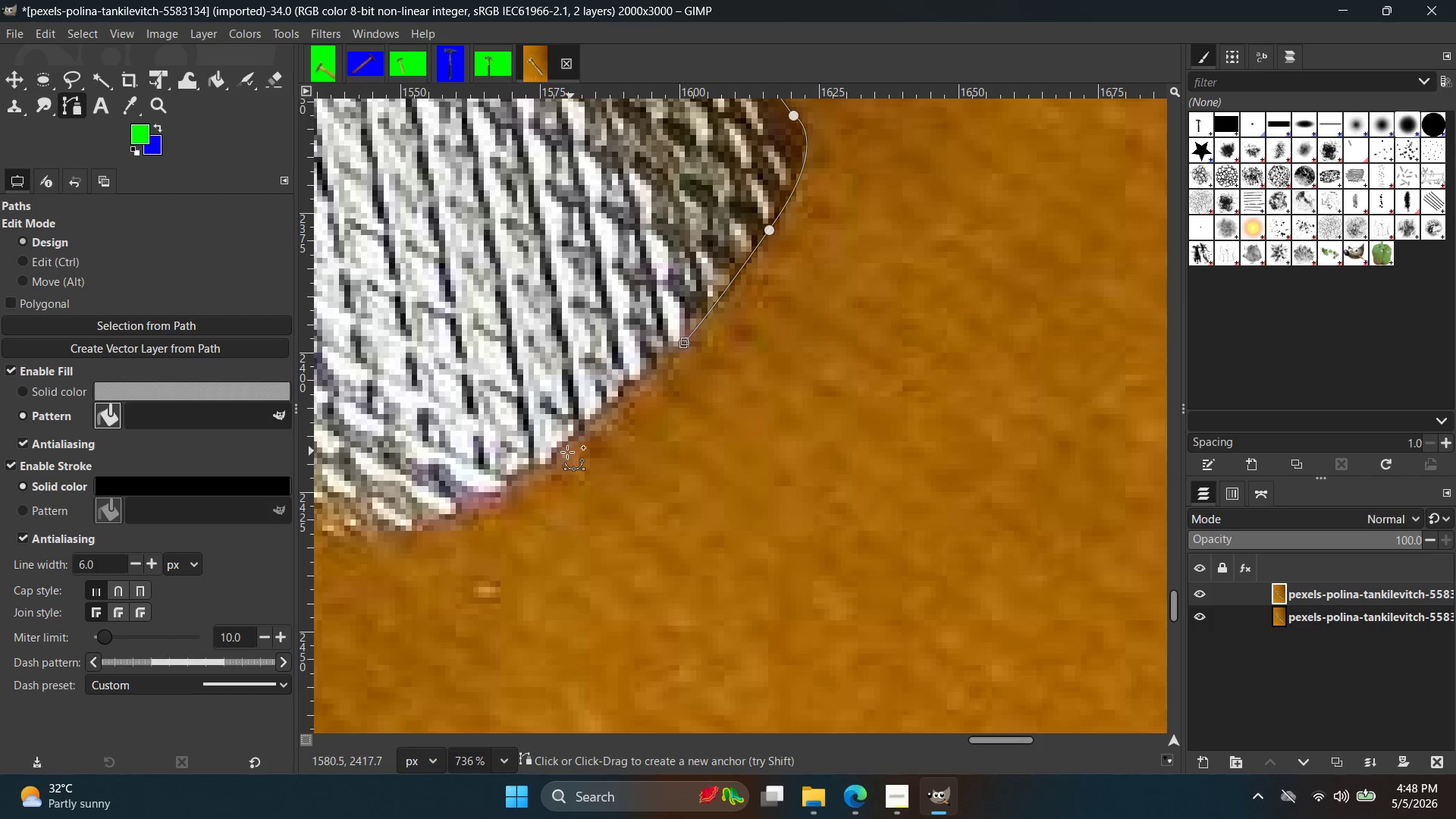 
left_click([550, 457])
 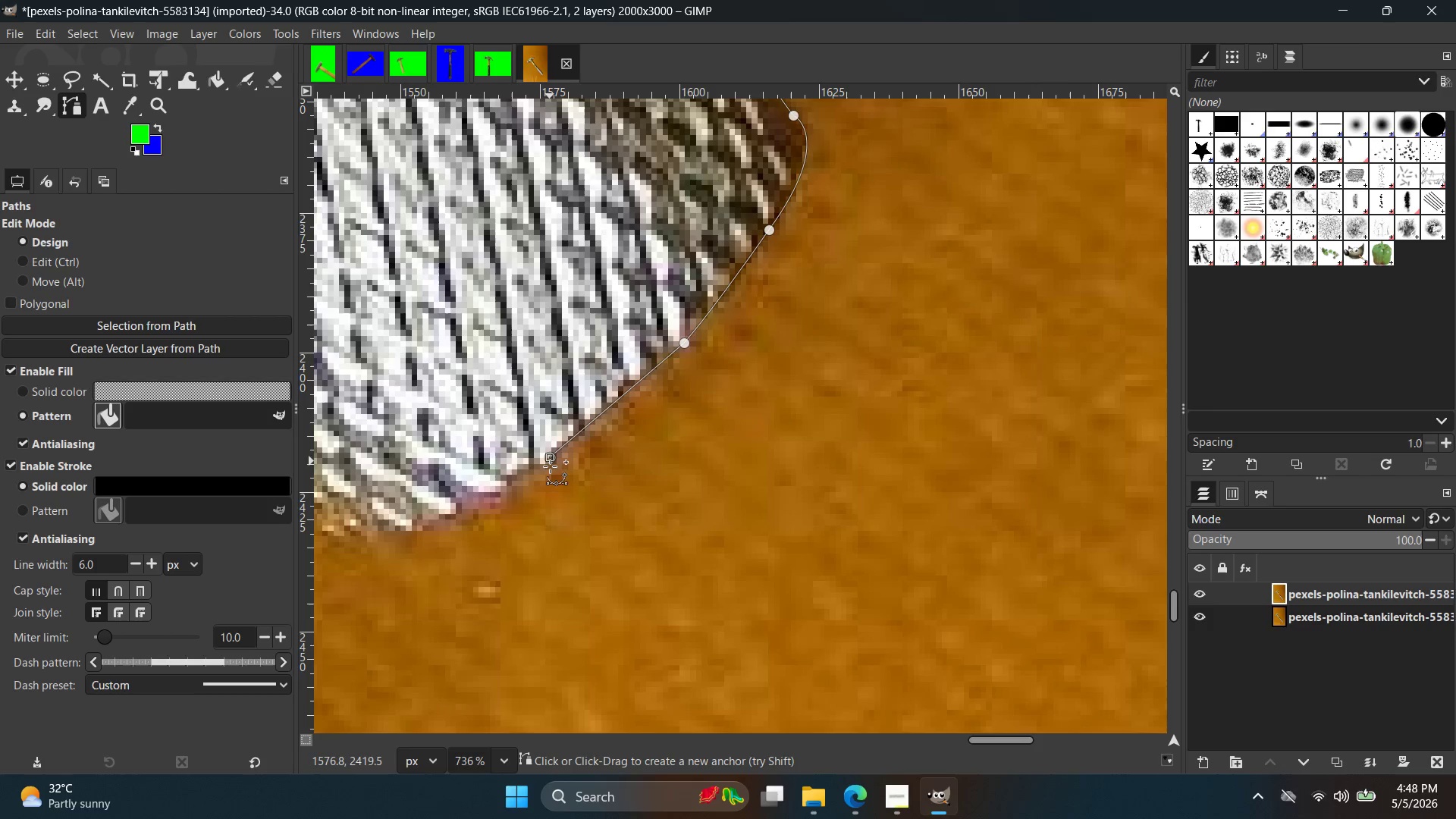 
key(Control+ControlLeft)
 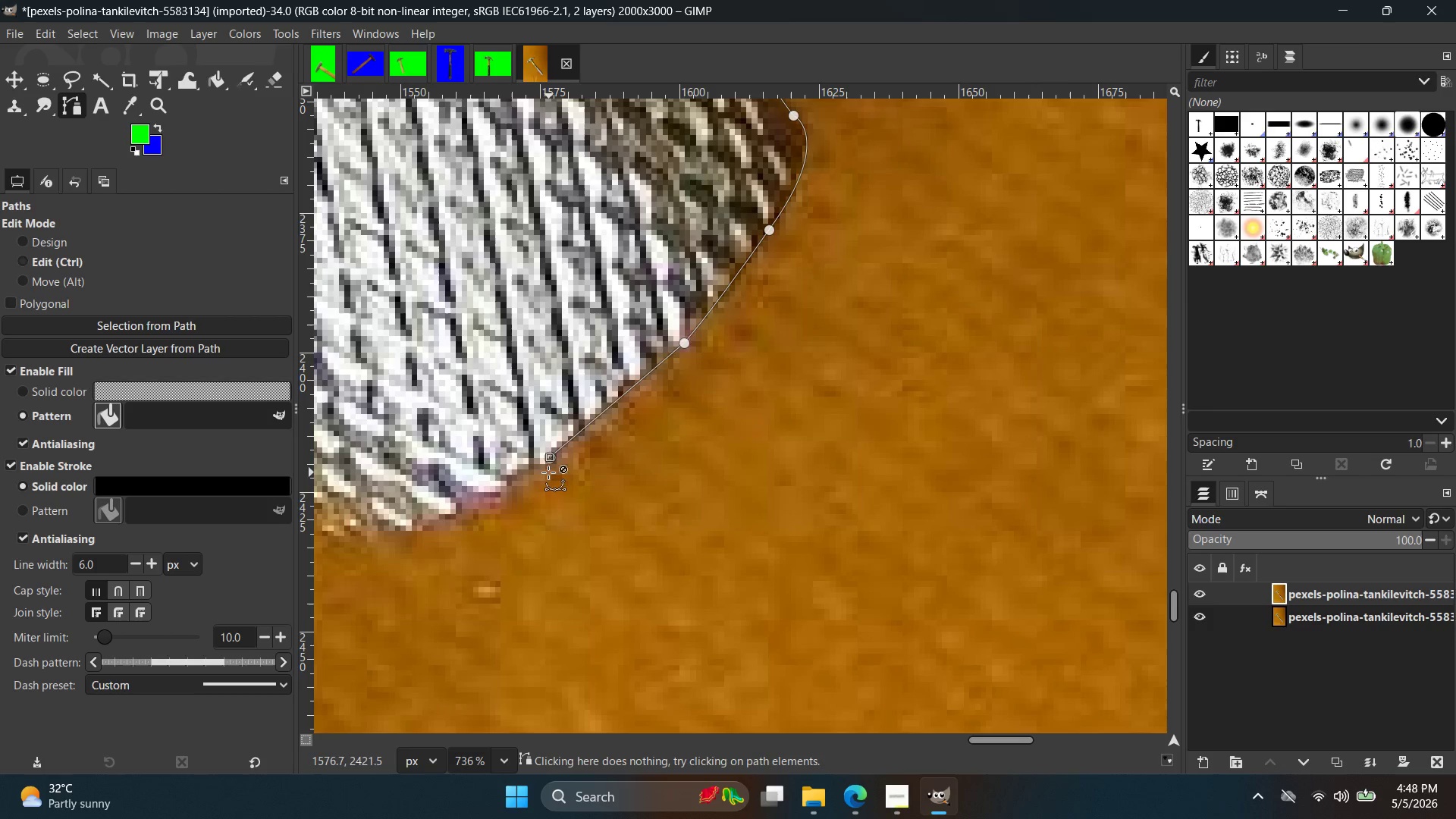 
key(Control+Z)
 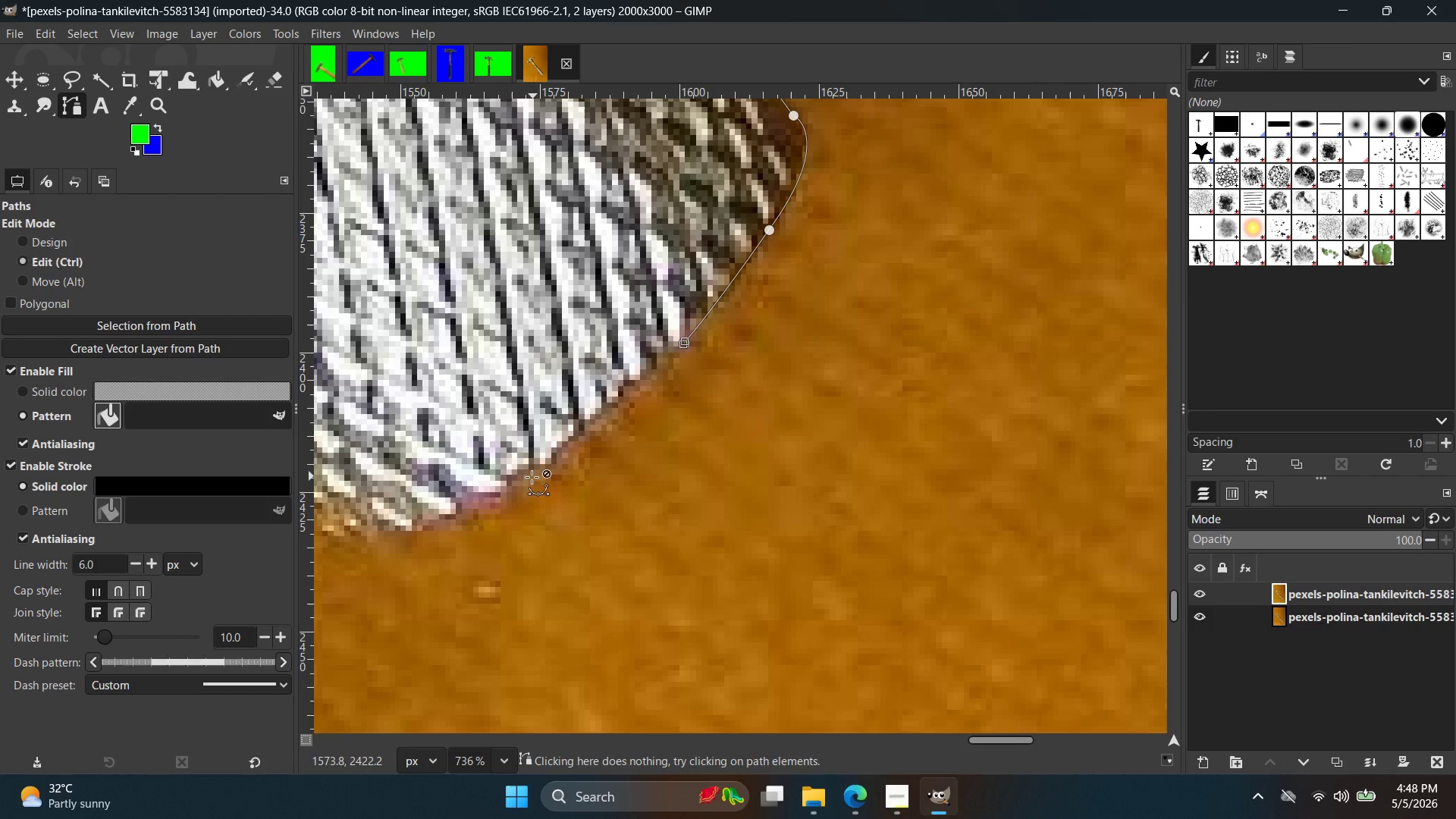 
left_click_drag(start_coordinate=[522, 481], to_coordinate=[455, 529])
 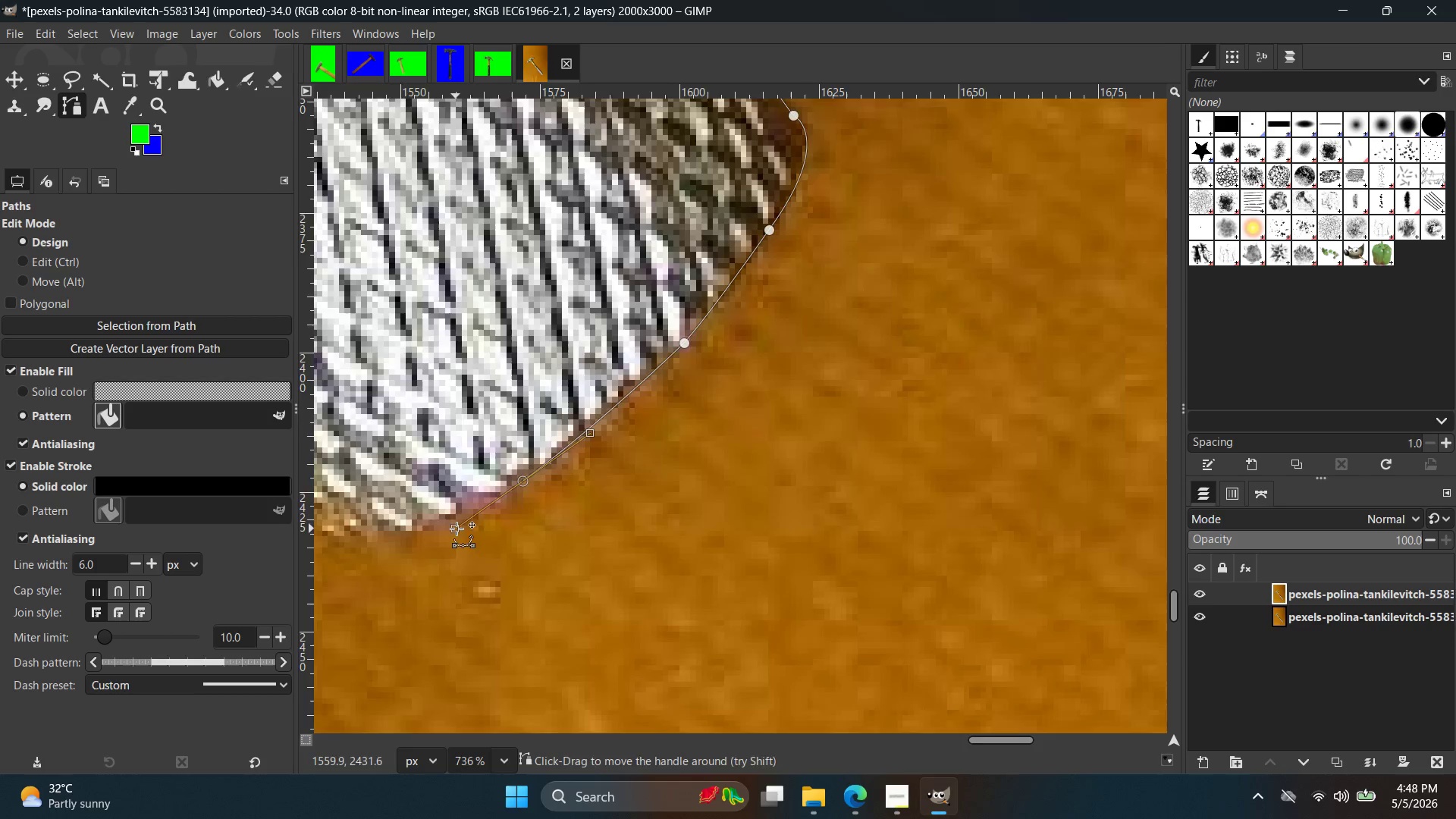 
hold_key(key=Space, duration=0.44)
 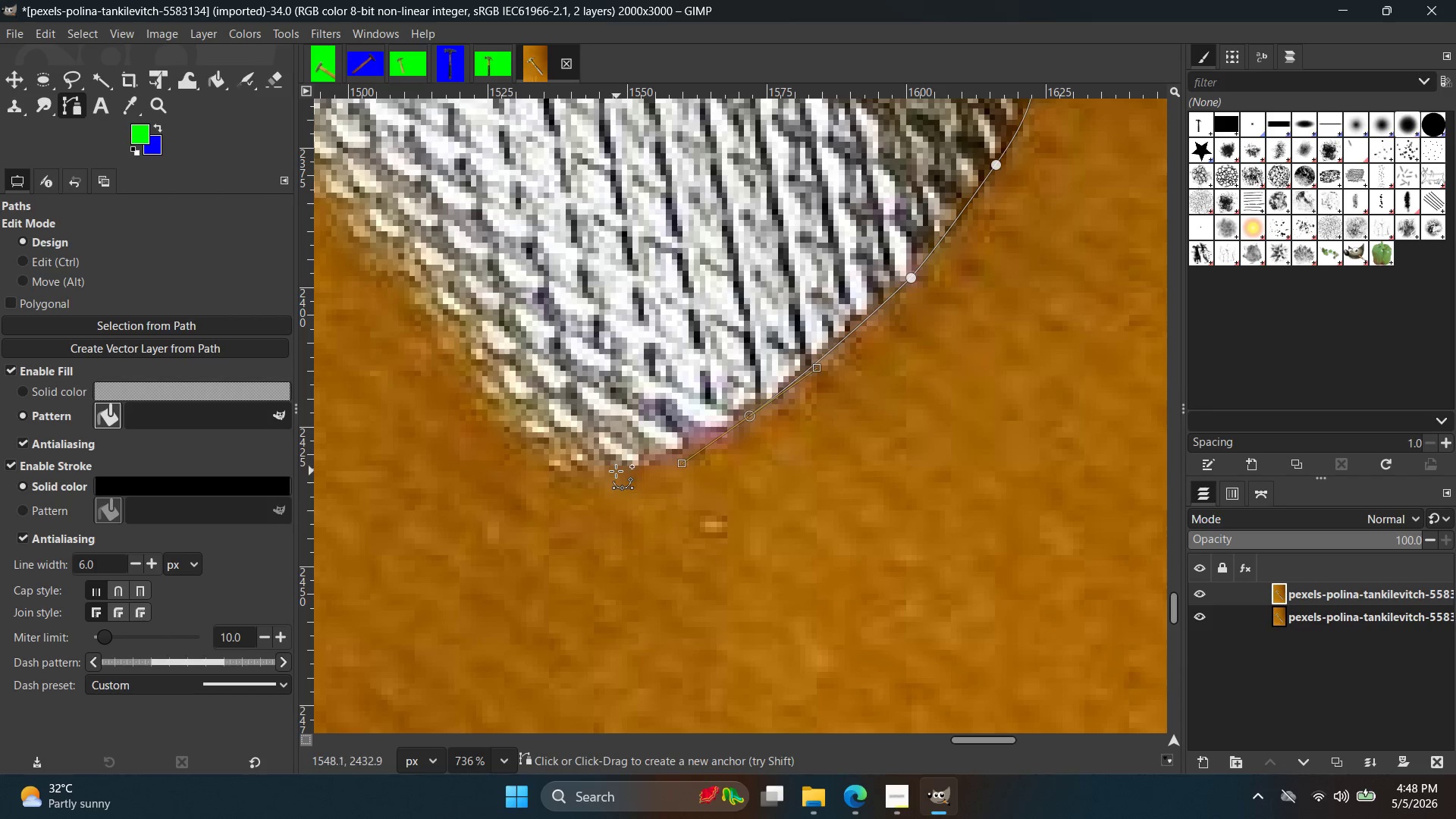 
left_click_drag(start_coordinate=[606, 471], to_coordinate=[538, 486])
 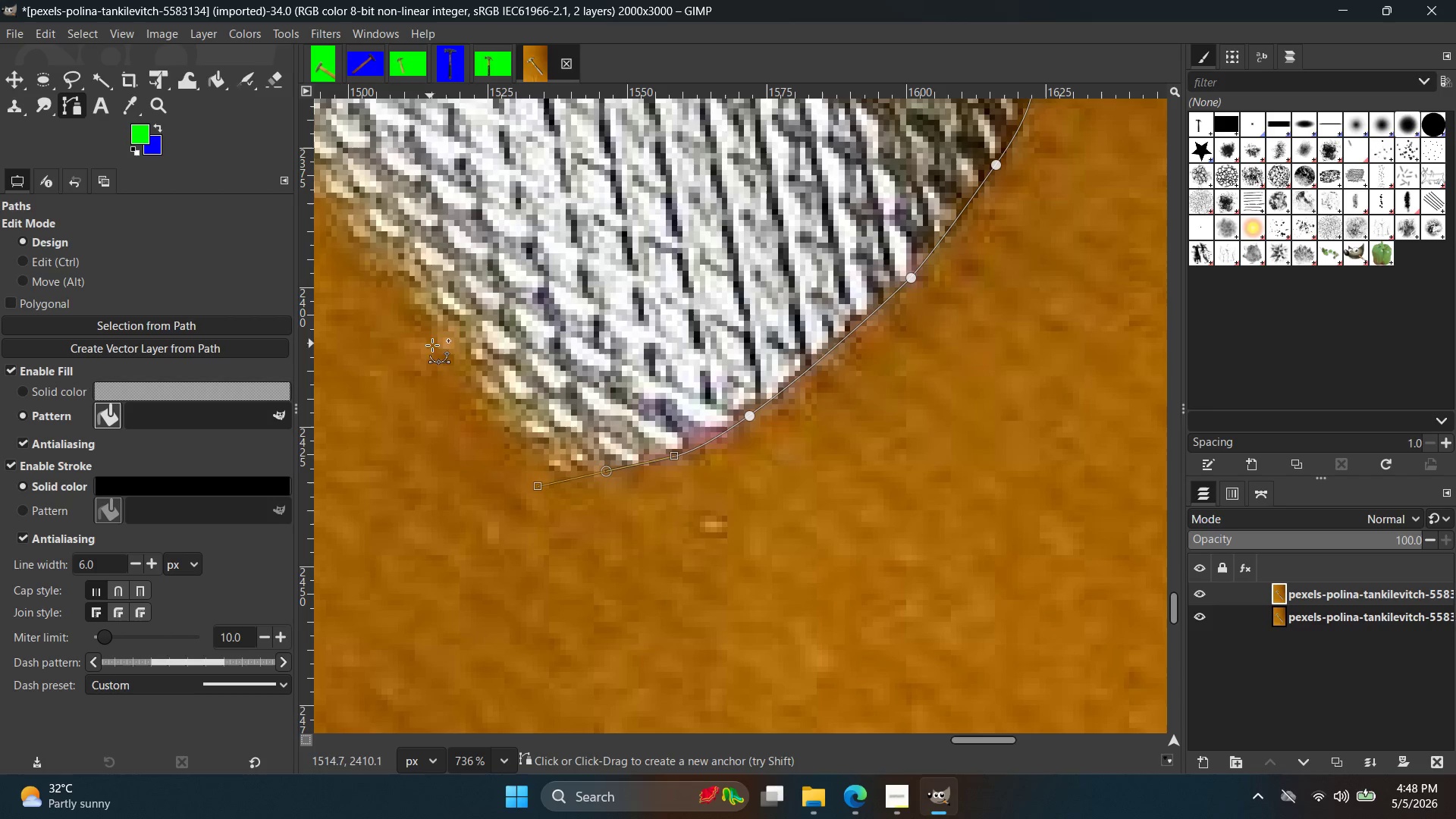 
left_click_drag(start_coordinate=[456, 366], to_coordinate=[359, 251])
 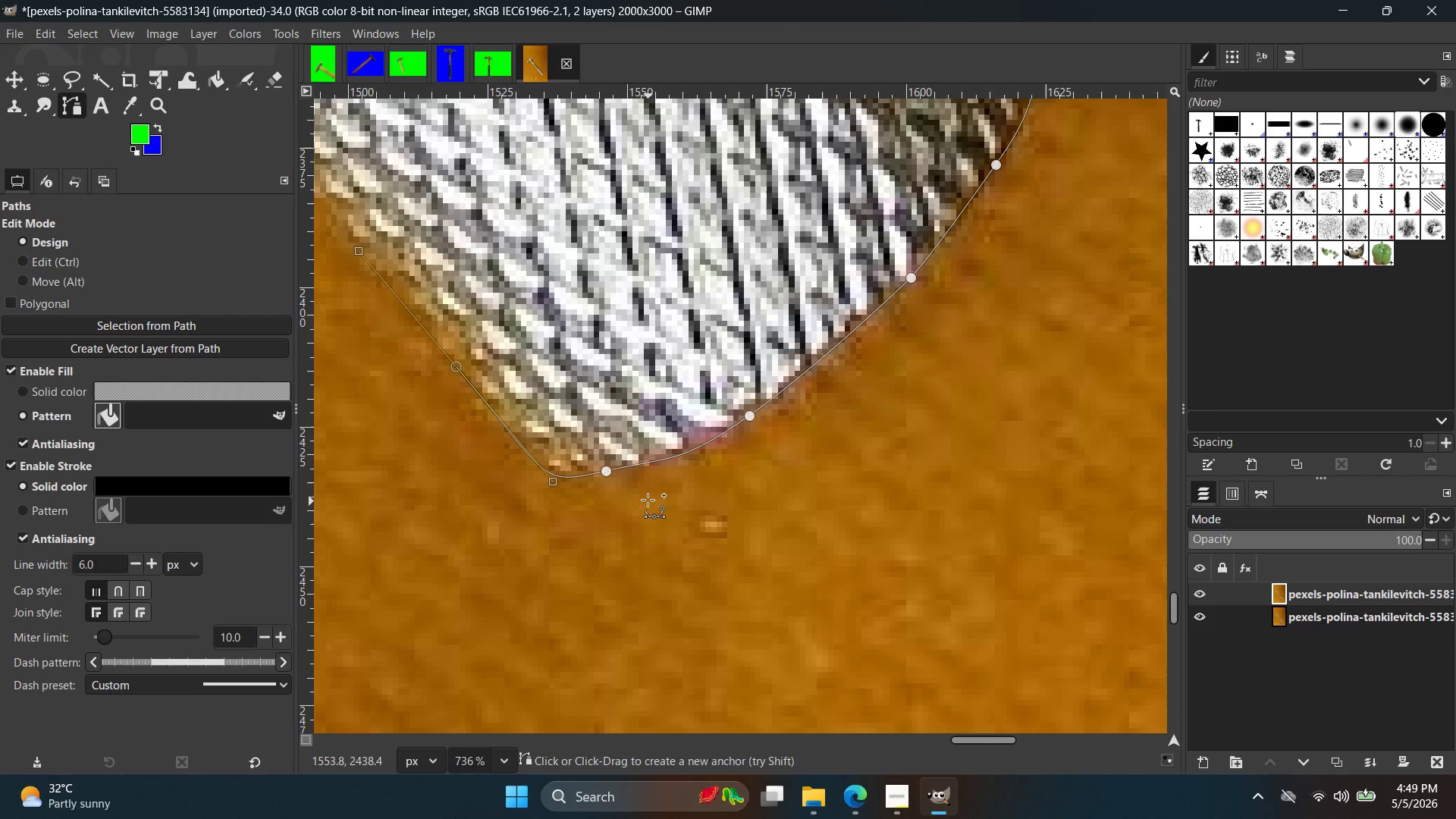 
hold_key(key=Space, duration=0.45)
 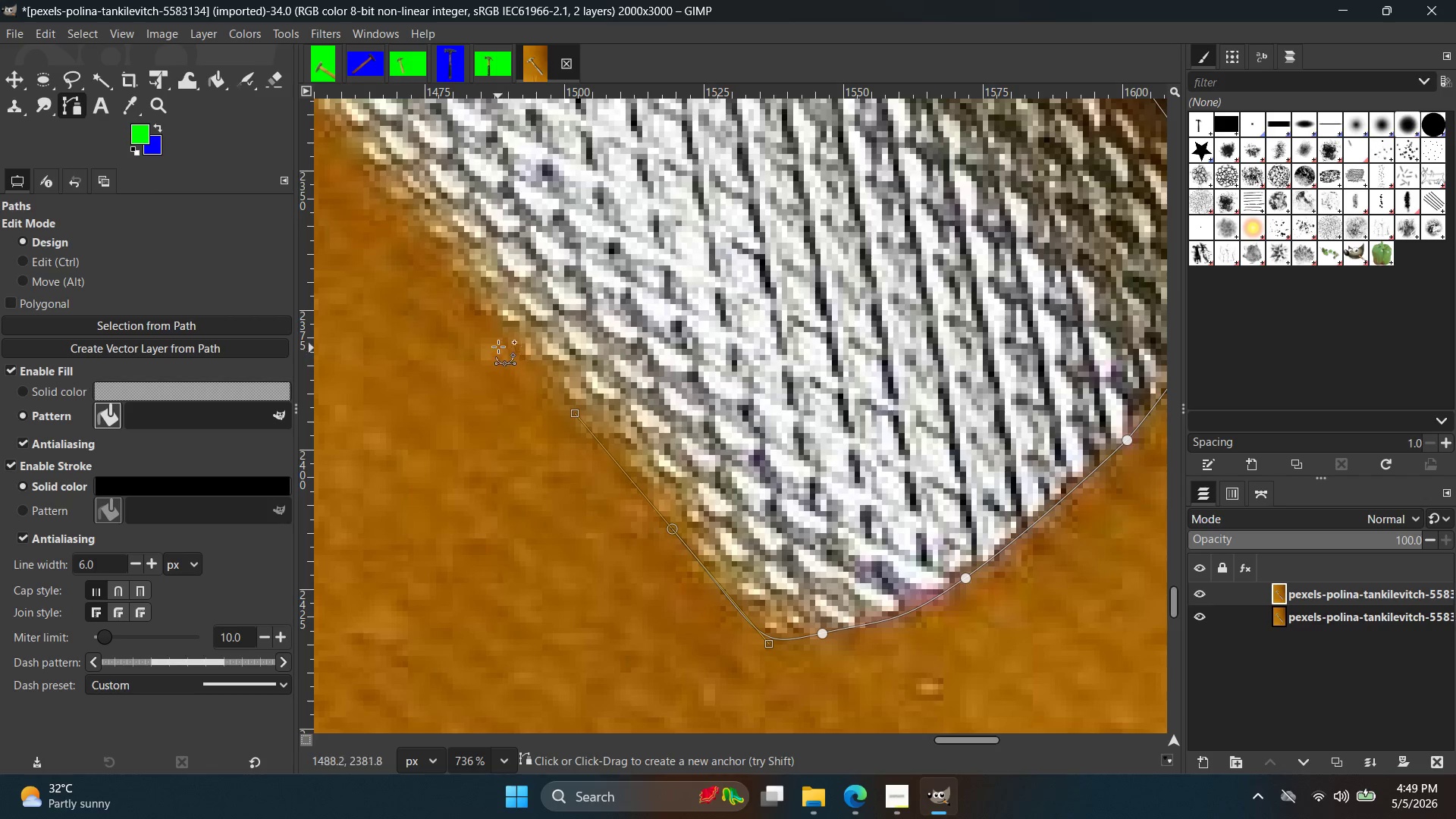 
double_click([496, 330])
 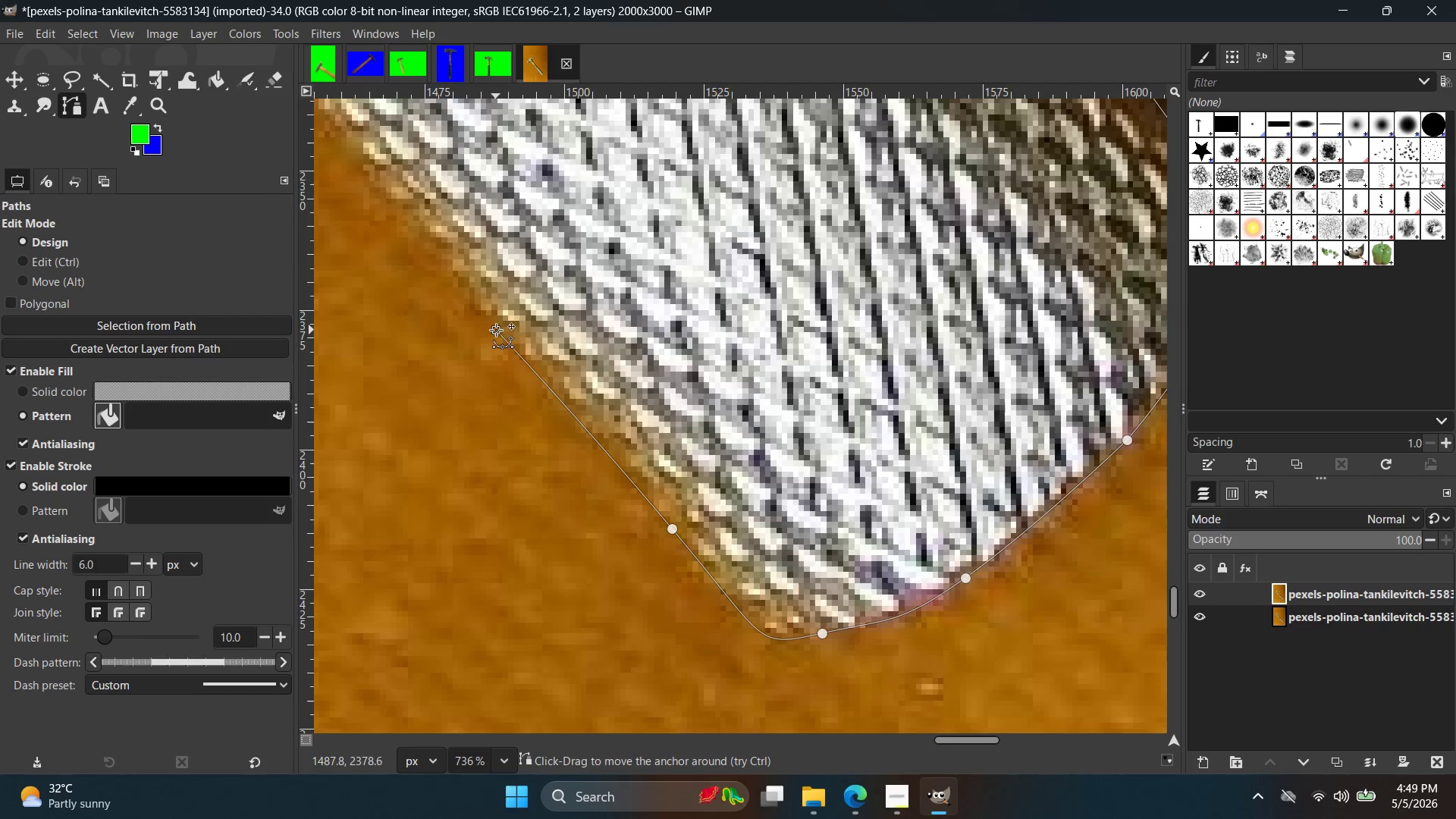 
hold_key(key=Space, duration=0.42)
 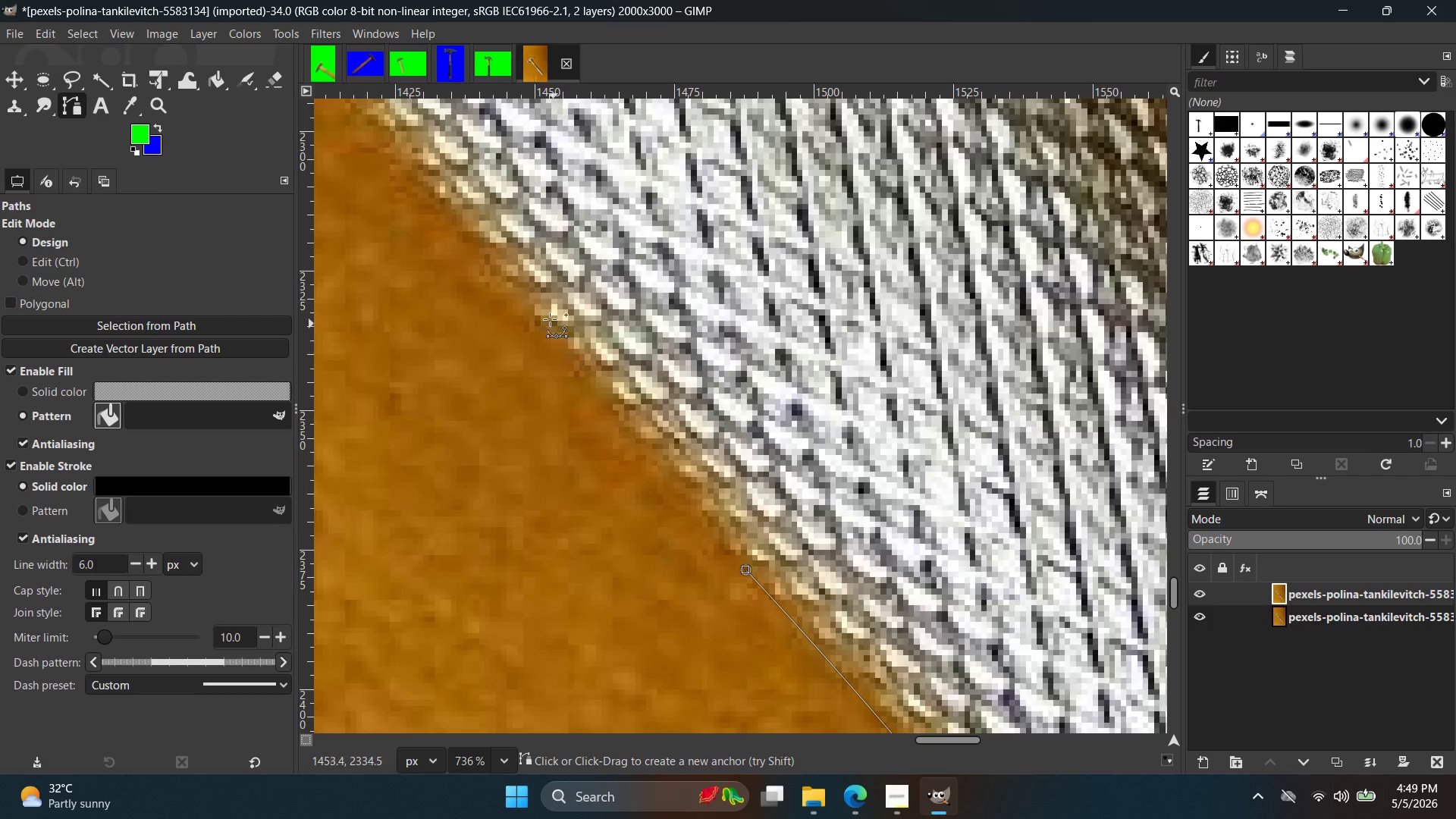 
left_click([535, 303])
 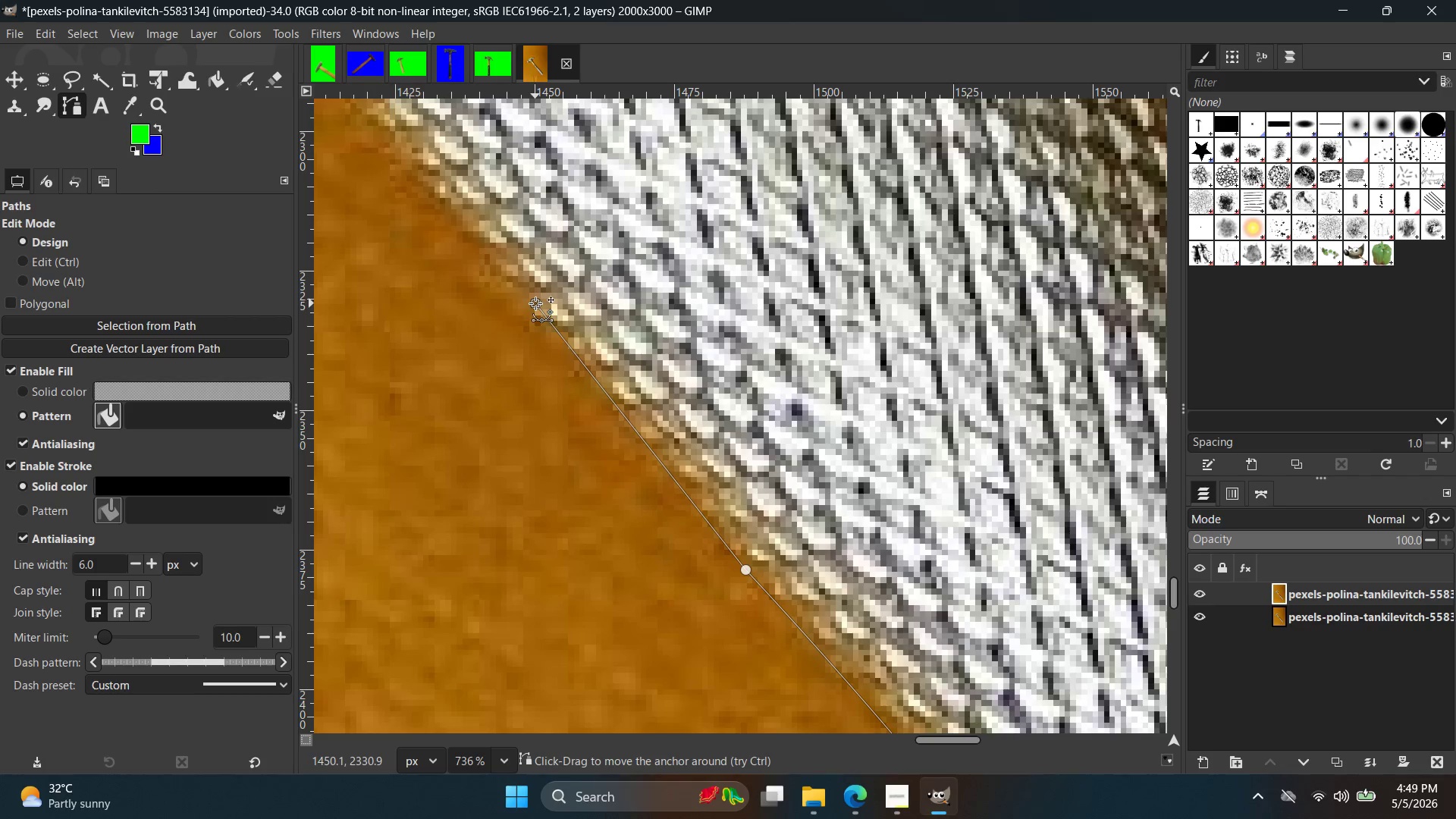 
hold_key(key=Space, duration=0.52)
 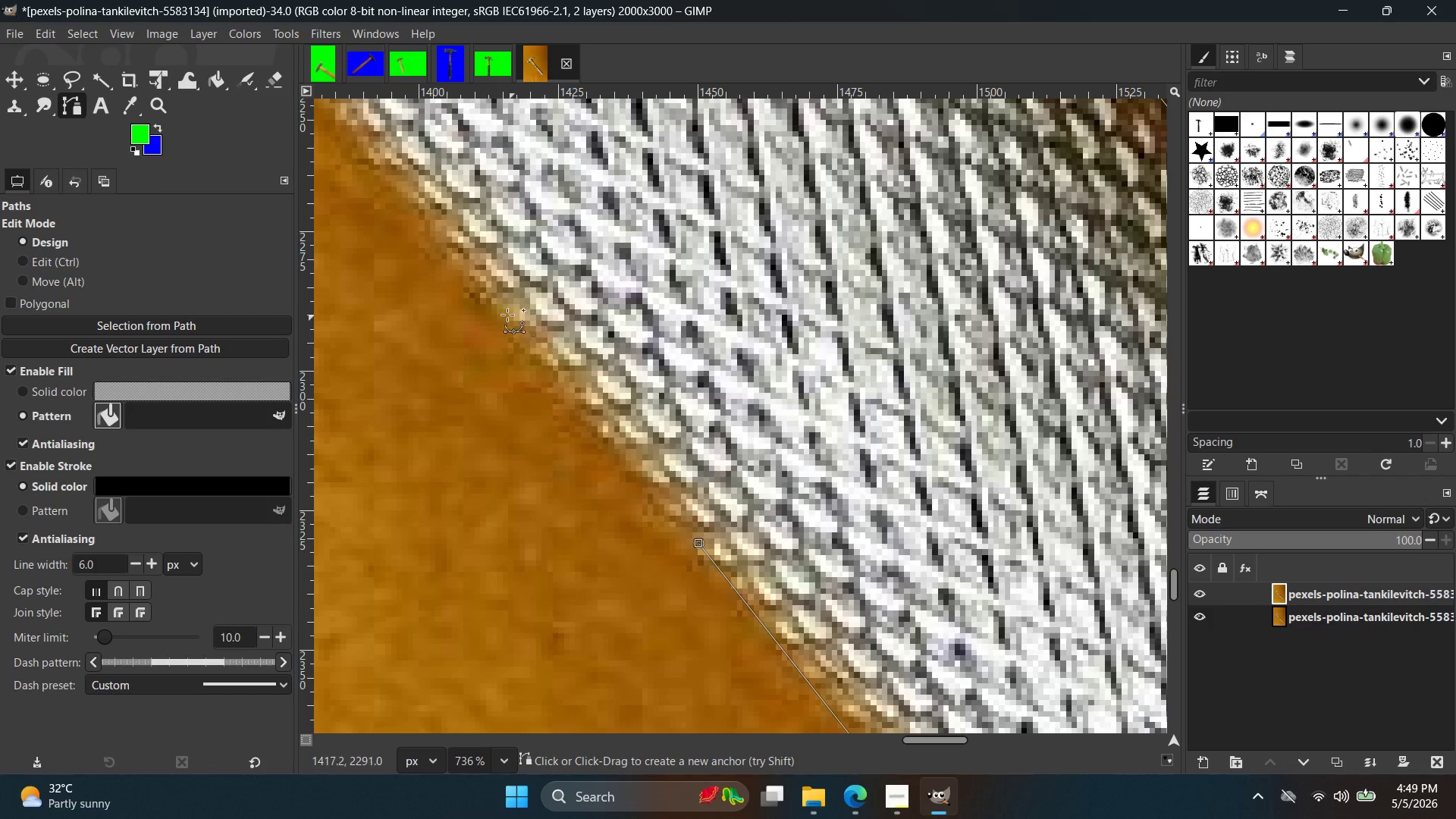 
left_click([477, 289])
 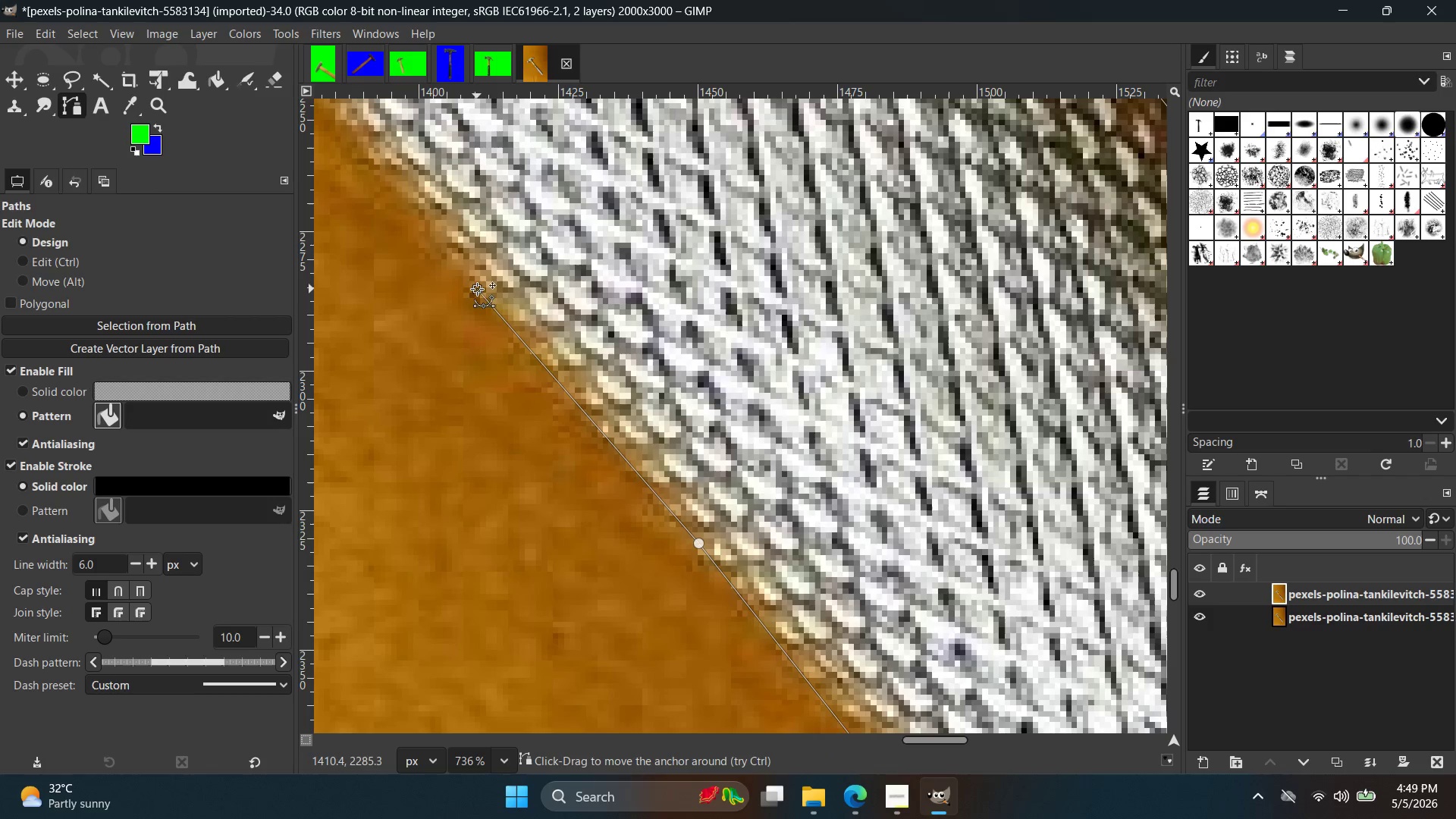 
hold_key(key=ControlLeft, duration=1.75)
scroll: coordinate [535, 347], scroll_direction: down, amount: 16.0
 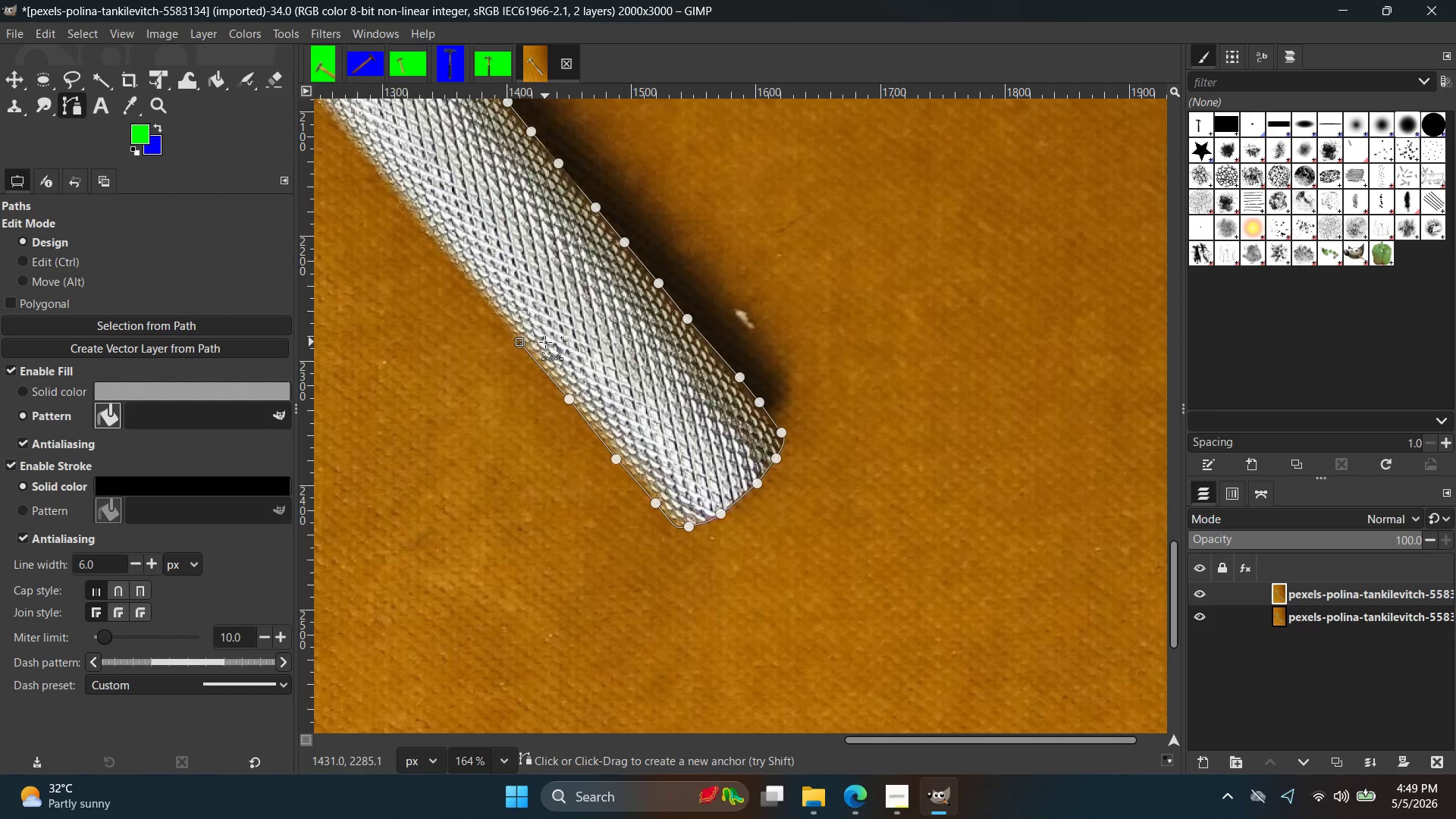 
wait(40.51)
 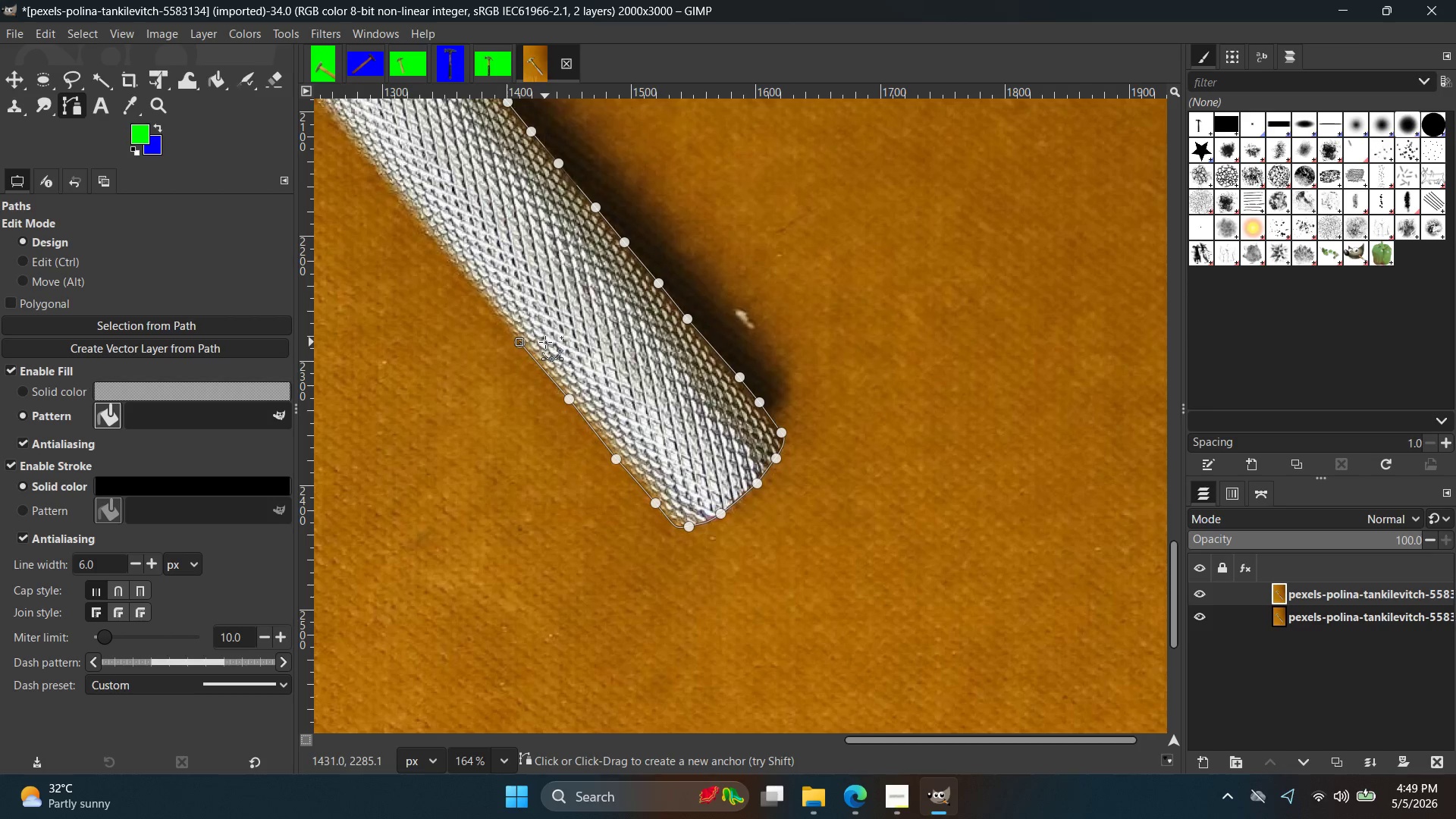 
hold_key(key=Space, duration=0.44)
 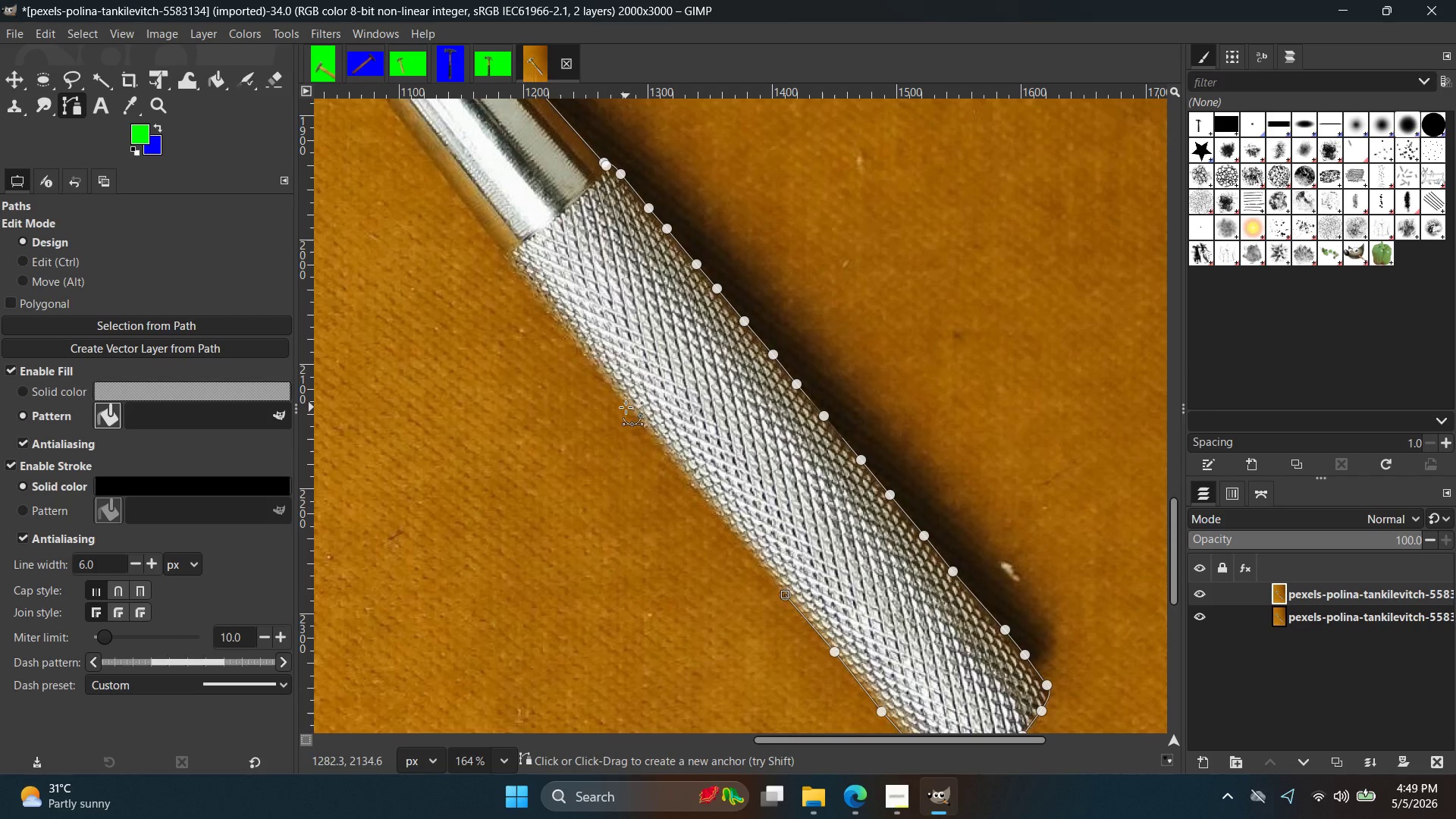 
double_click([626, 405])
 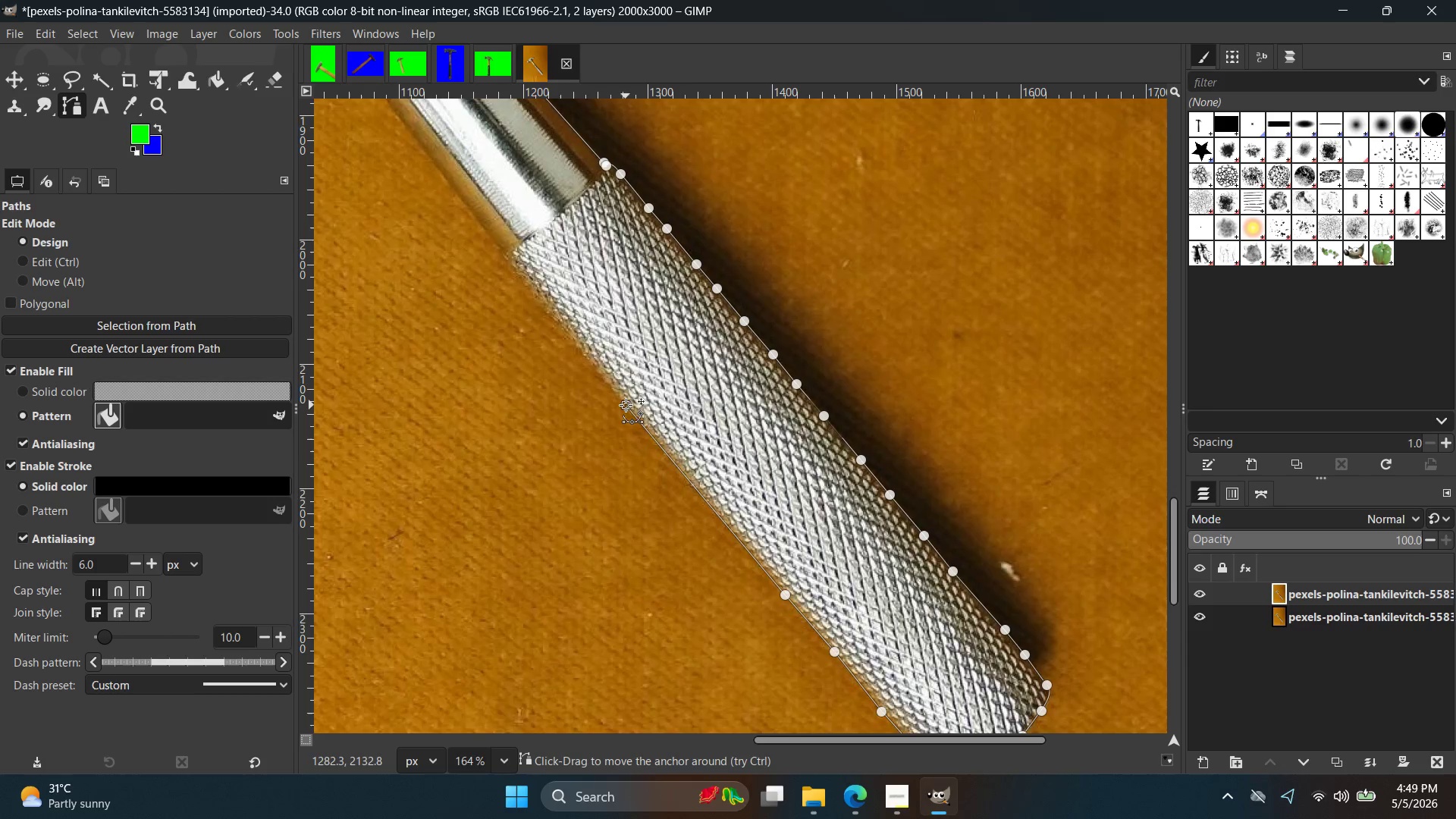 
hold_key(key=Space, duration=0.36)
 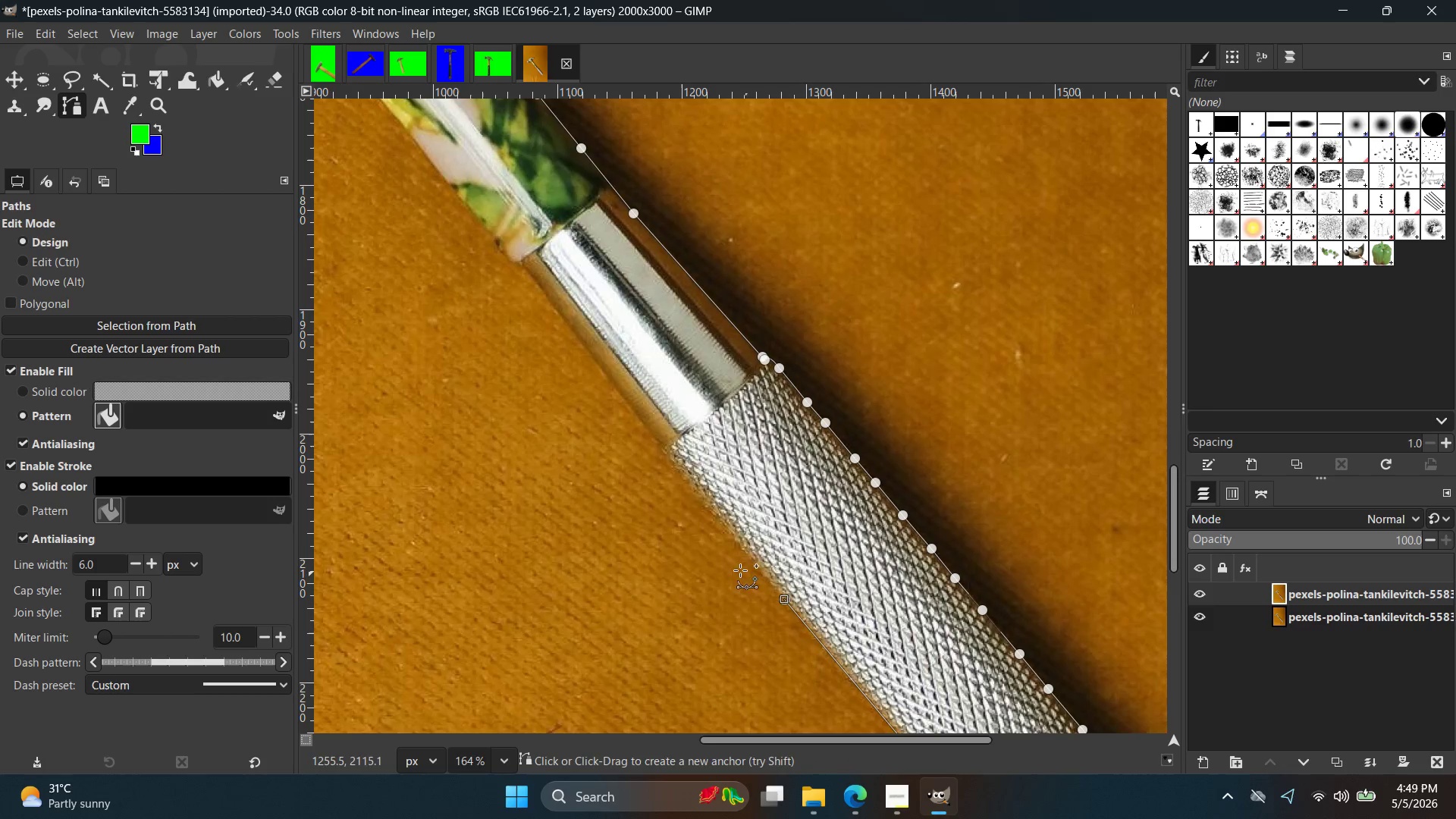 
hold_key(key=ControlLeft, duration=0.75)
scroll: coordinate [652, 467], scroll_direction: up, amount: 3.0
 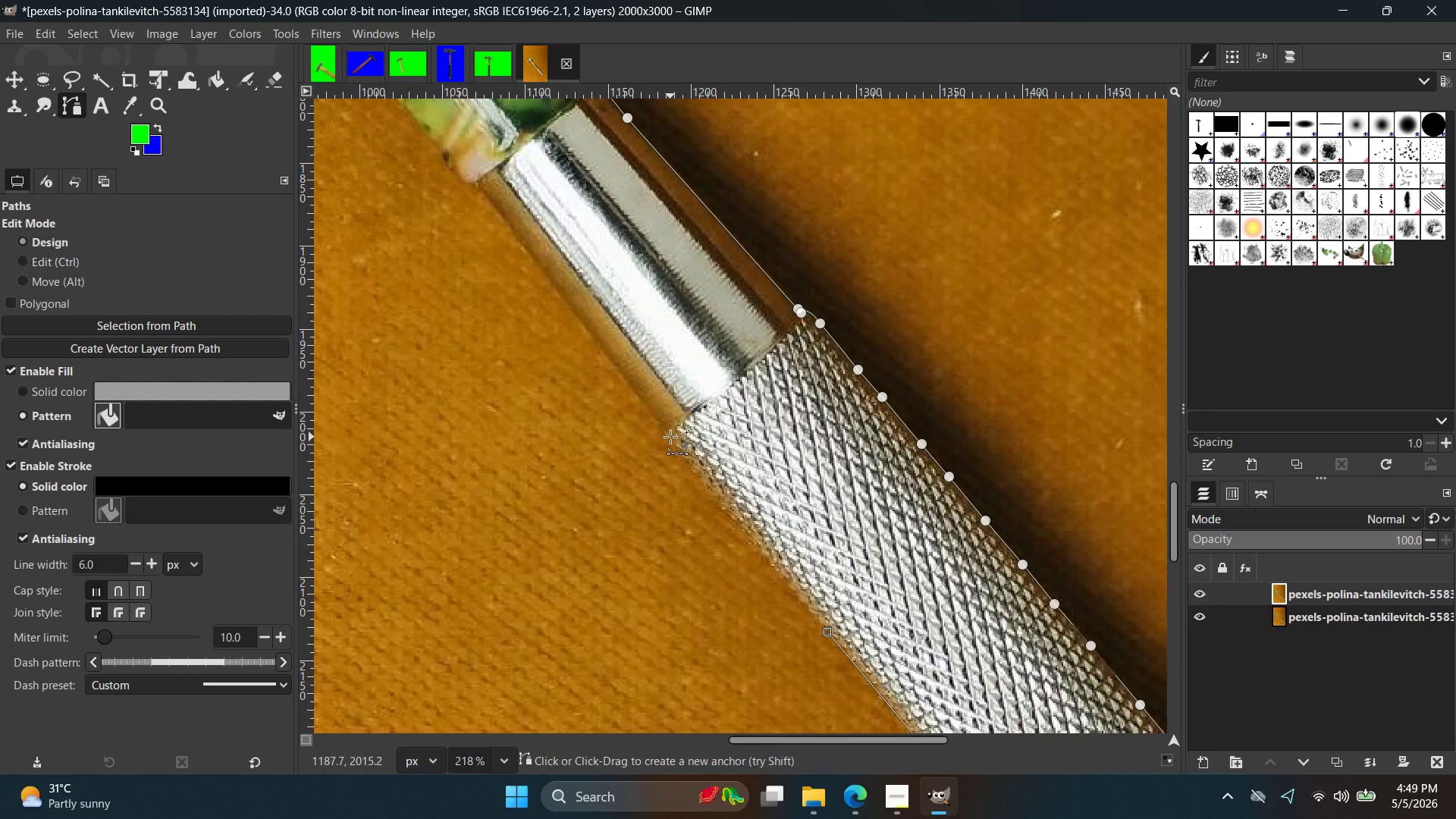 
left_click([670, 437])
 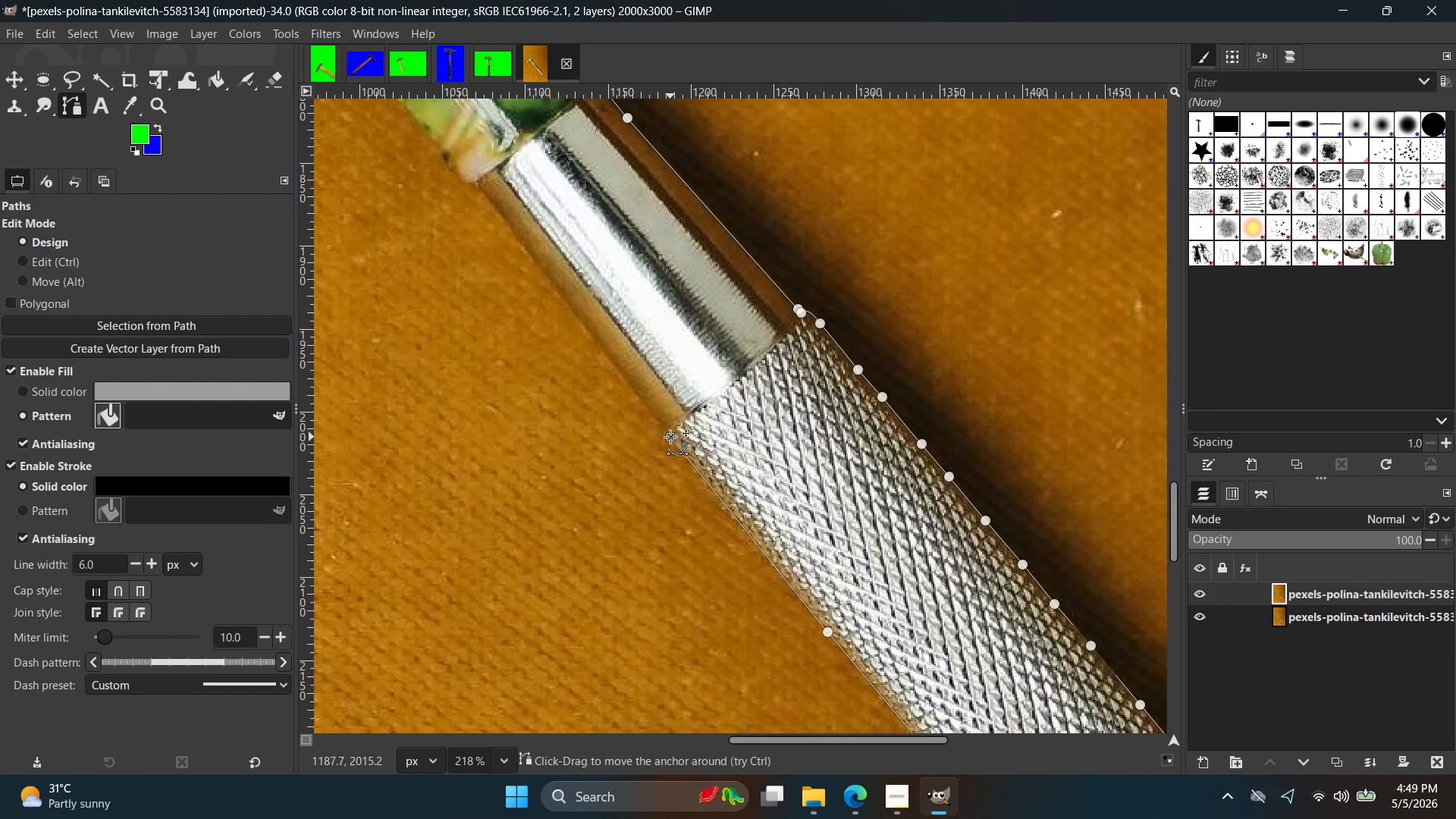 
hold_key(key=ControlLeft, duration=0.8)
scroll: coordinate [670, 441], scroll_direction: up, amount: 8.0
 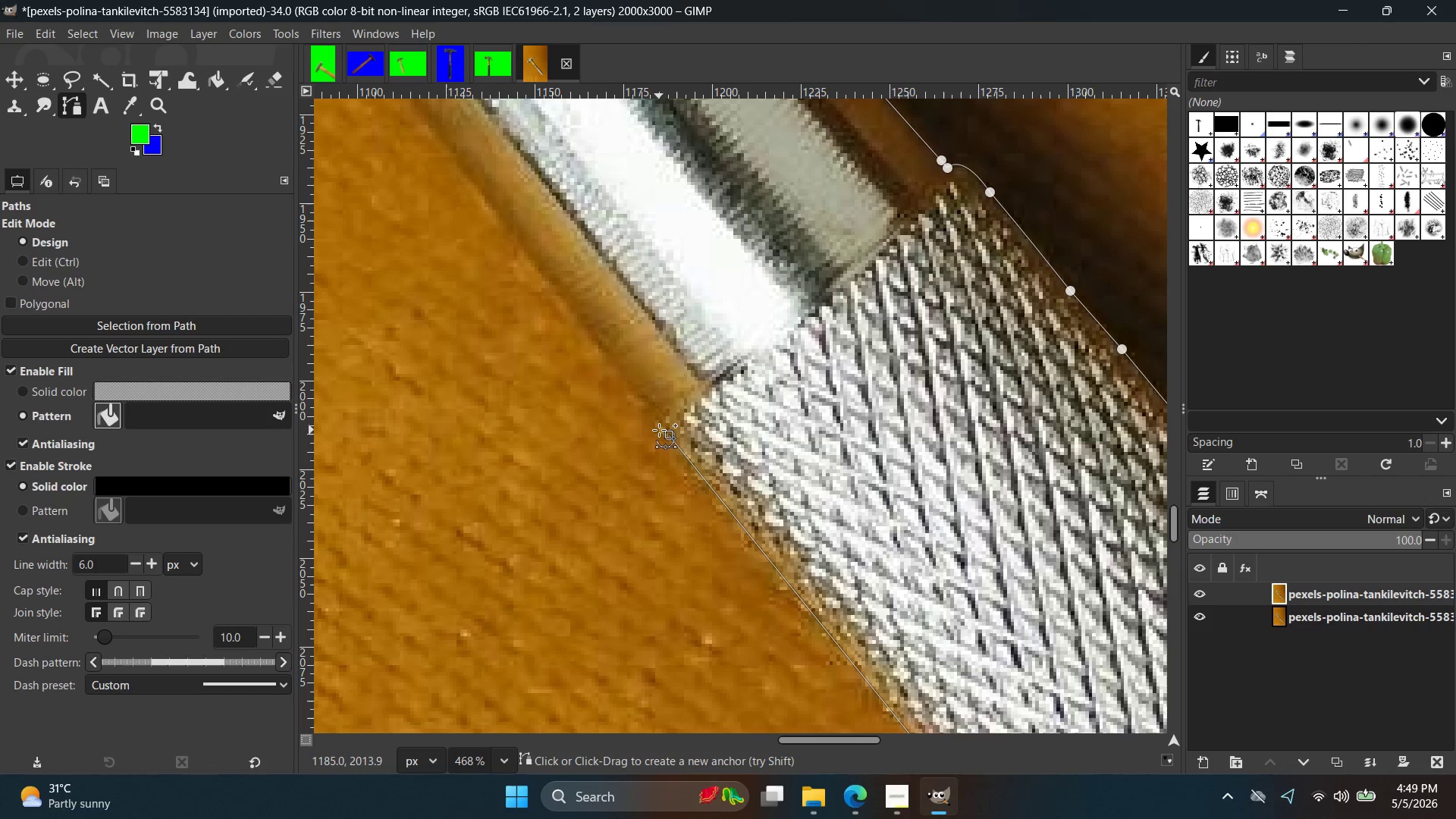 
hold_key(key=ControlLeft, duration=0.64)
scroll: coordinate [668, 429], scroll_direction: up, amount: 4.0
 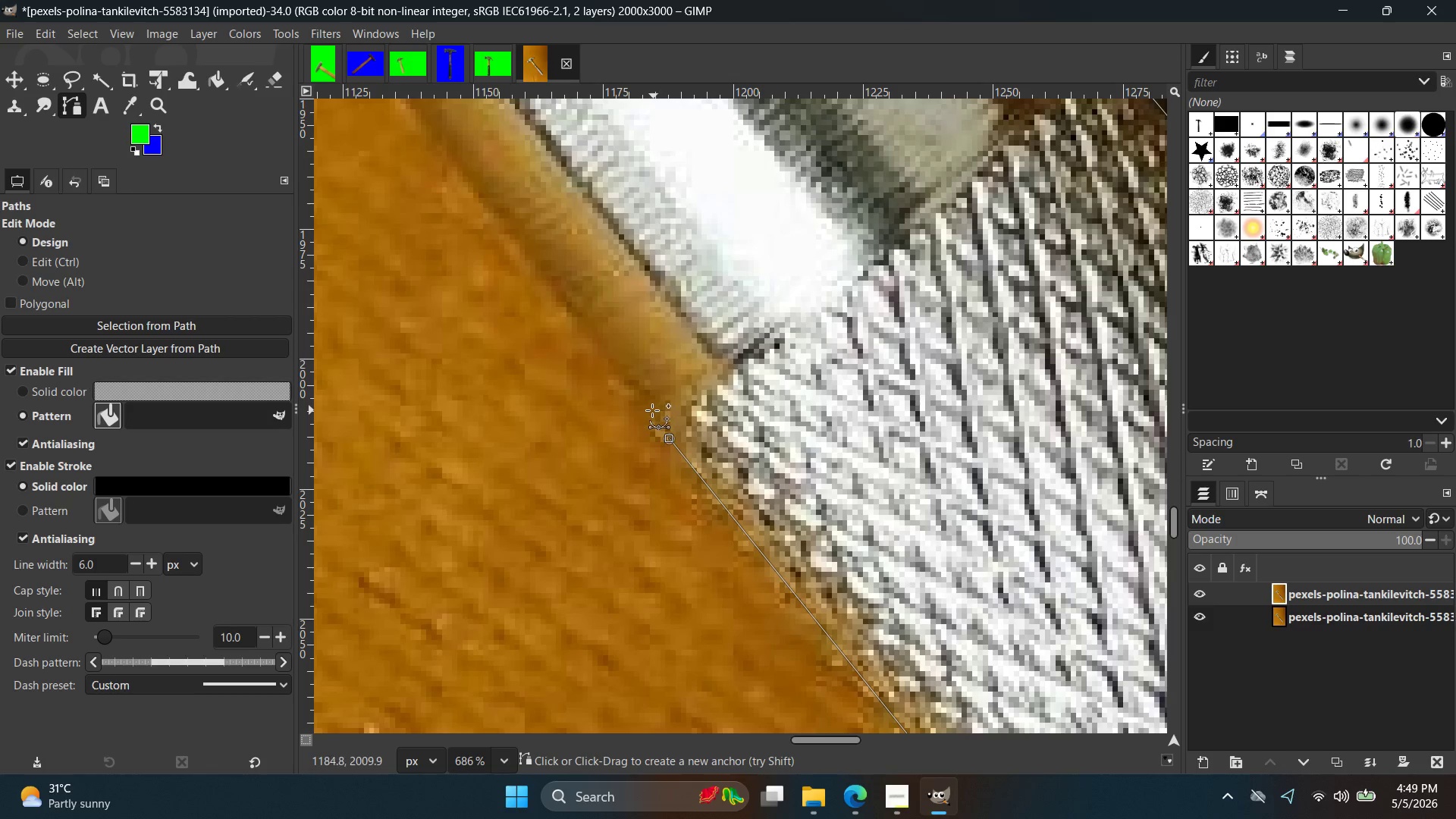 
left_click_drag(start_coordinate=[651, 410], to_coordinate=[655, 394])
 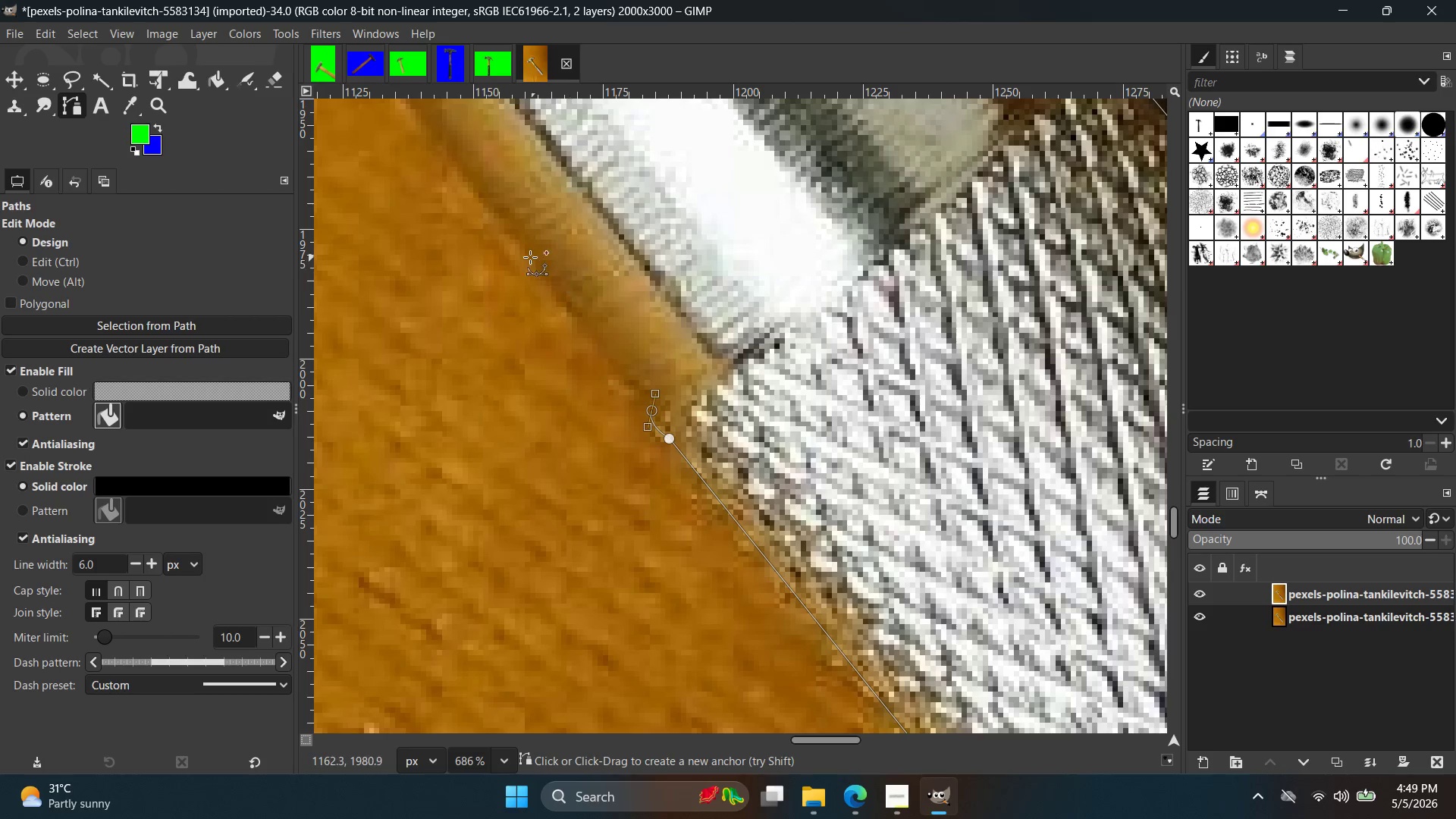 
left_click([655, 394])
 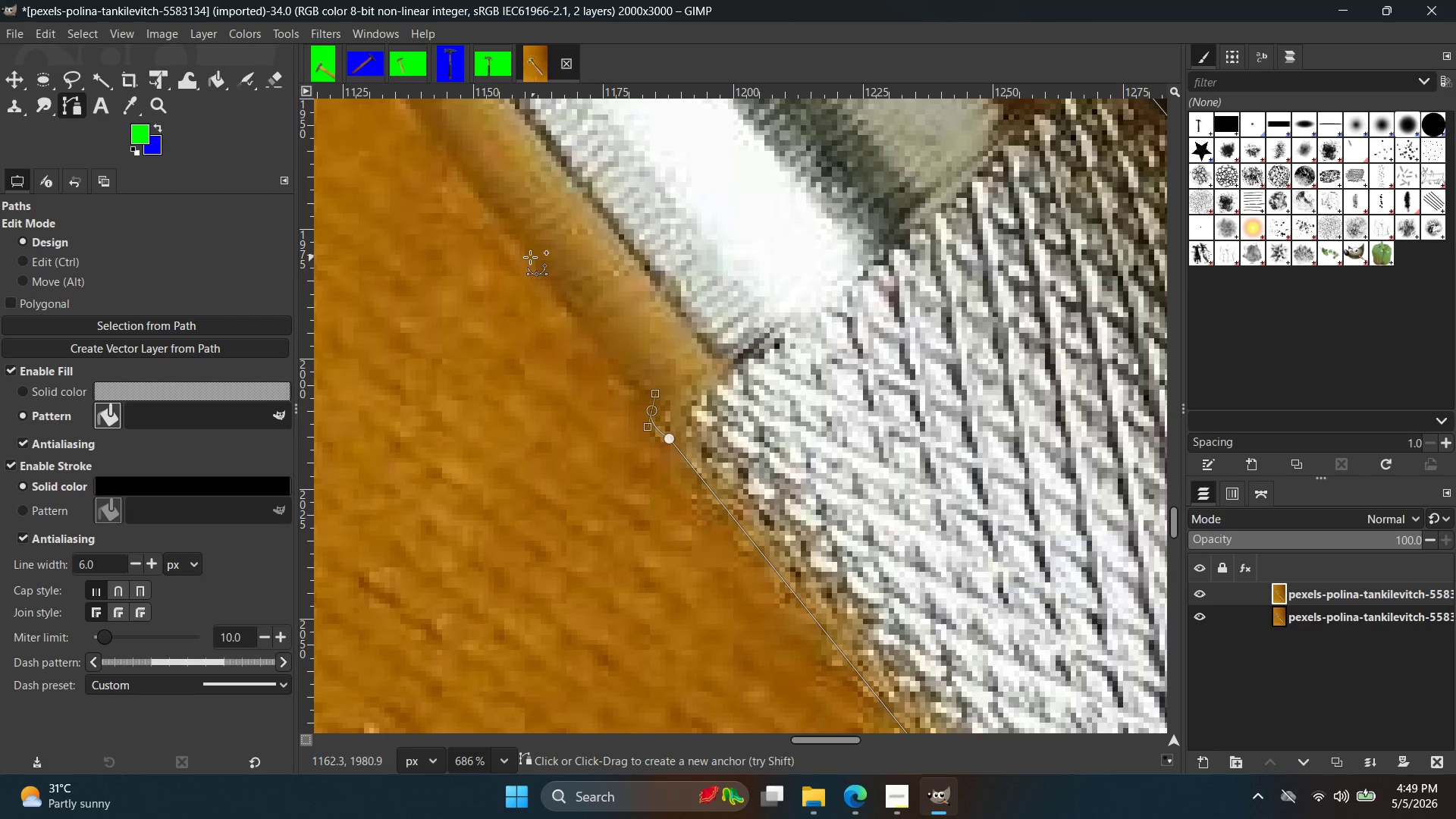 
left_click([525, 250])
 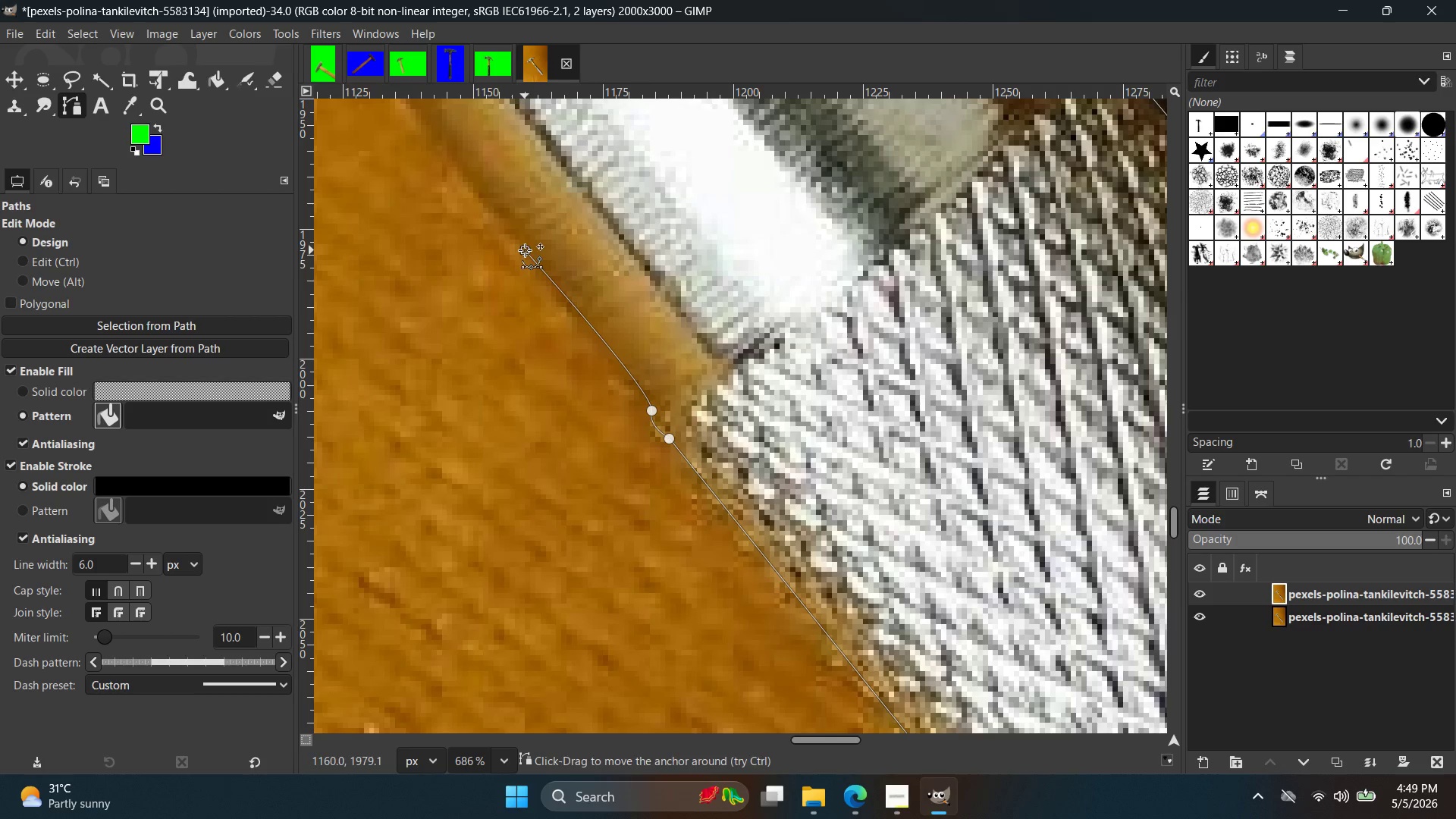 
key(Control+ControlLeft)
 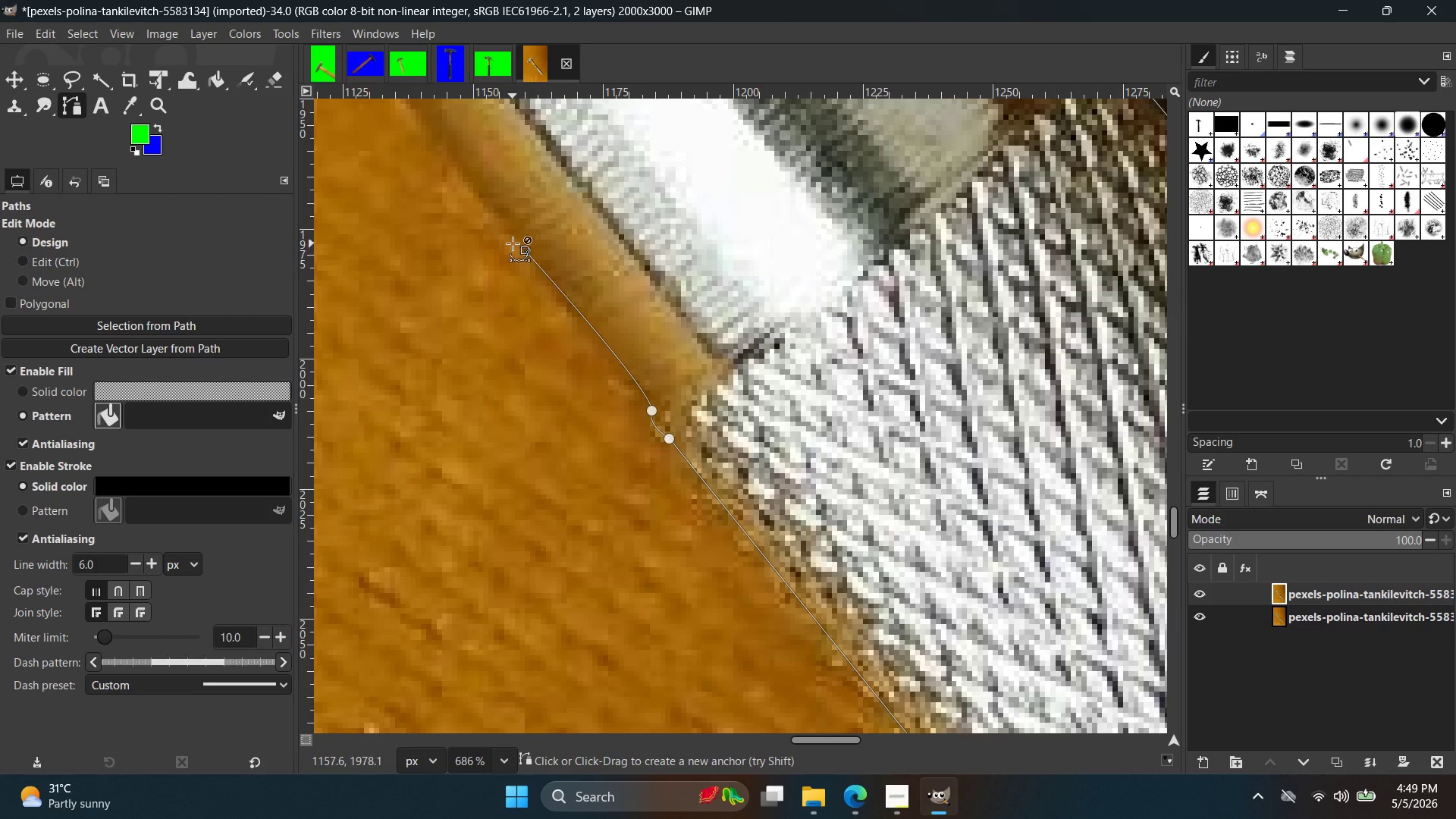 
key(Control+Z)
 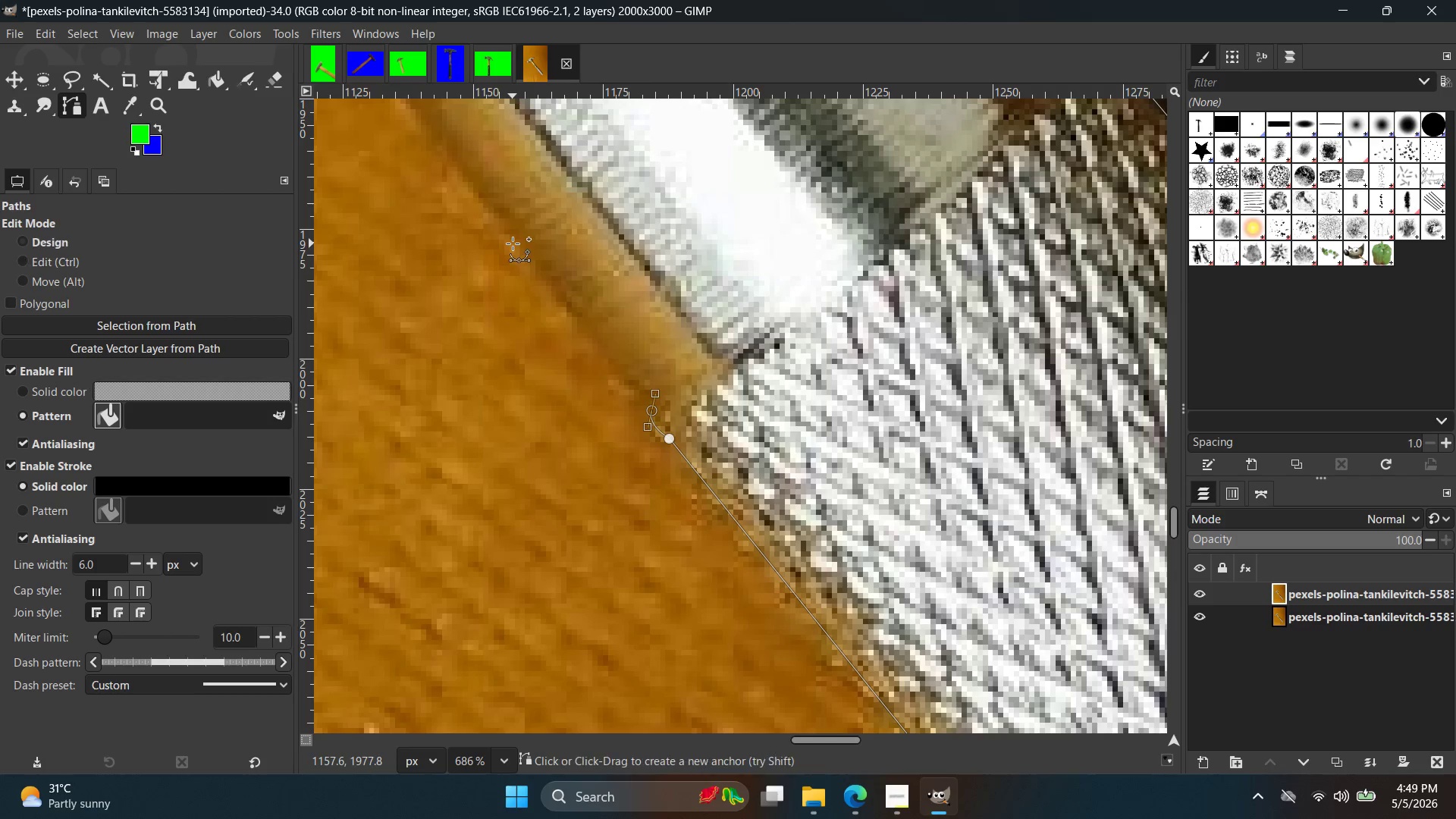 
left_click([513, 243])
 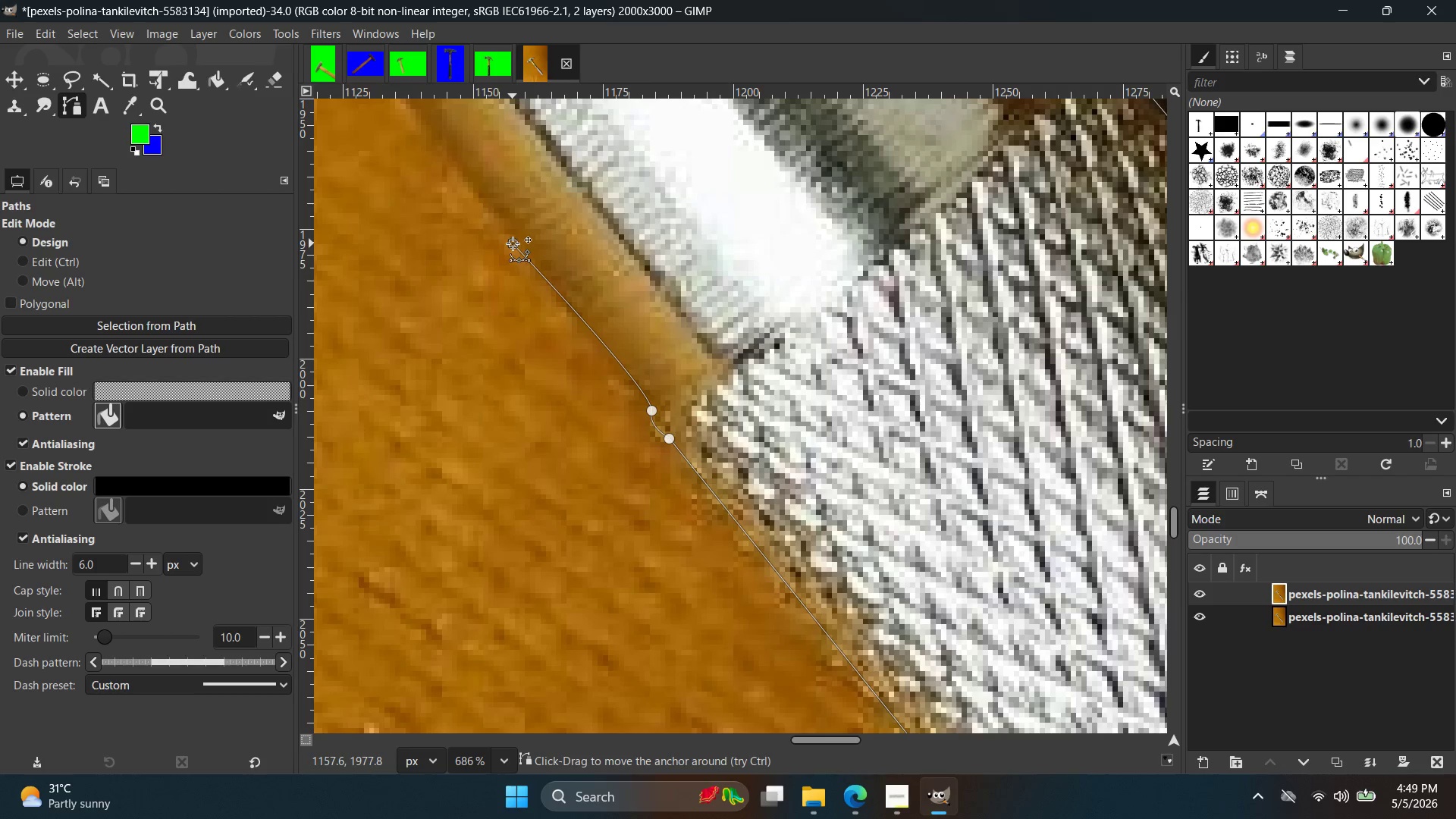 
hold_key(key=Space, duration=0.42)
 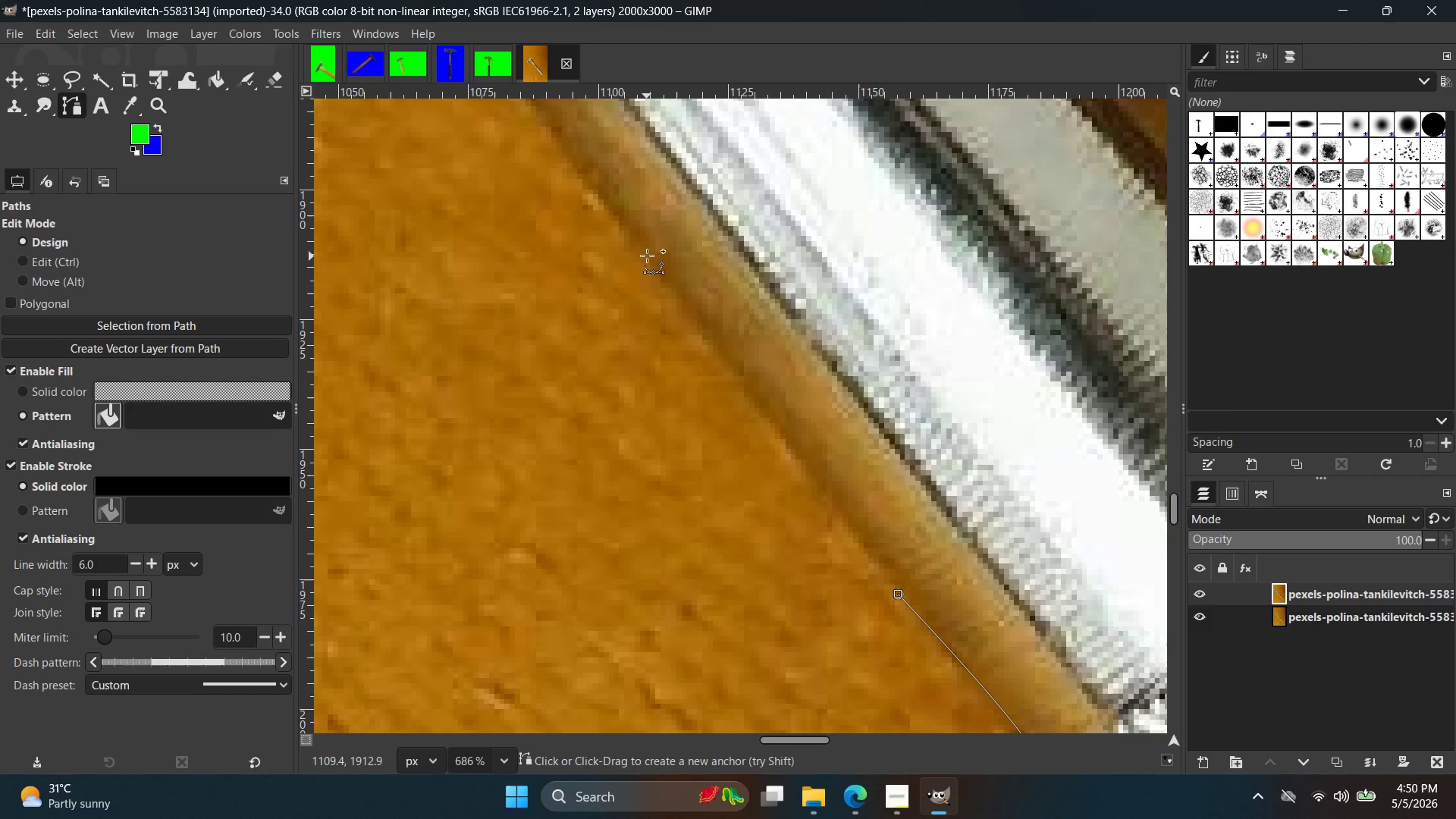 
left_click([635, 236])
 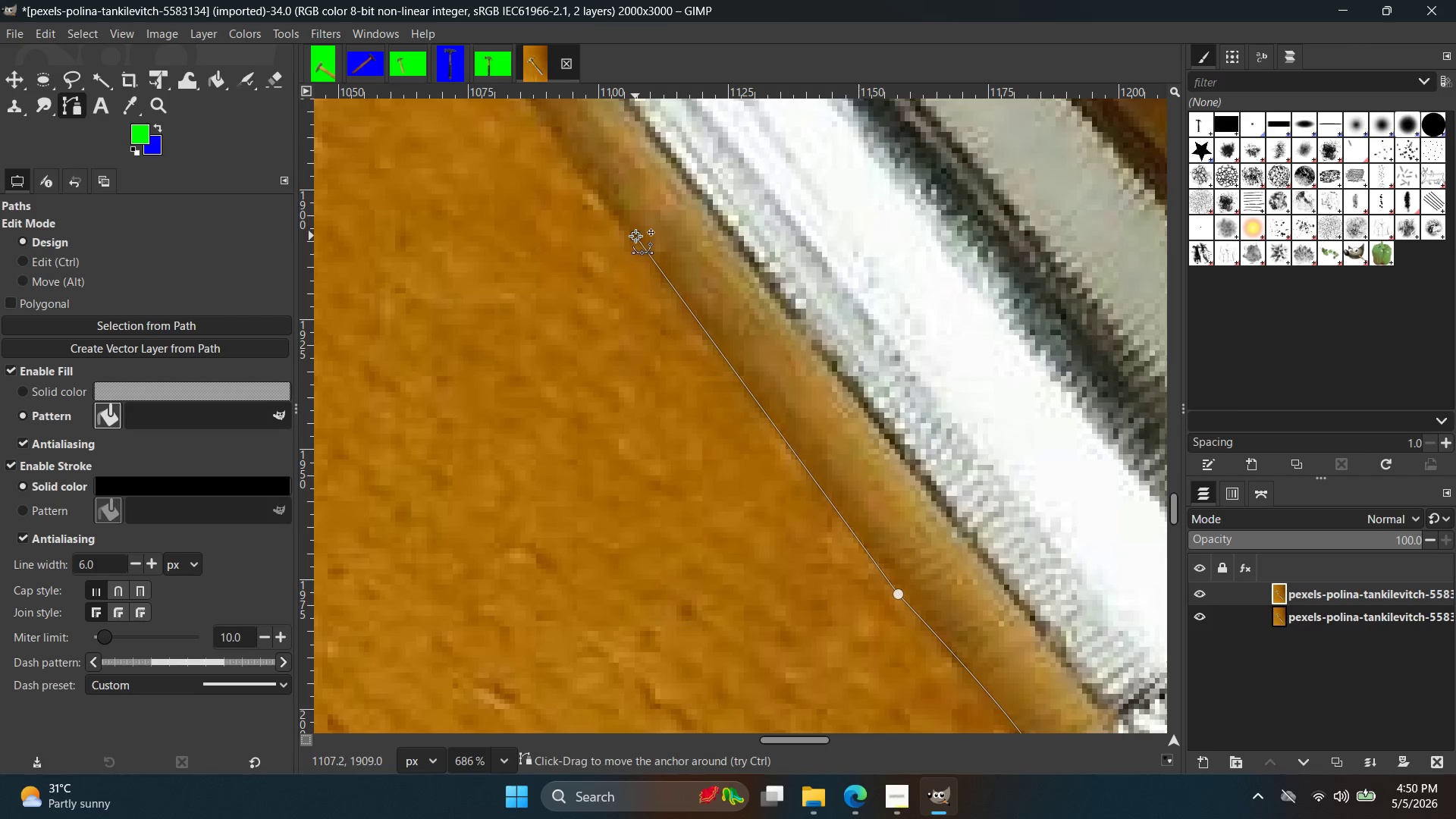 
hold_key(key=Space, duration=0.41)
 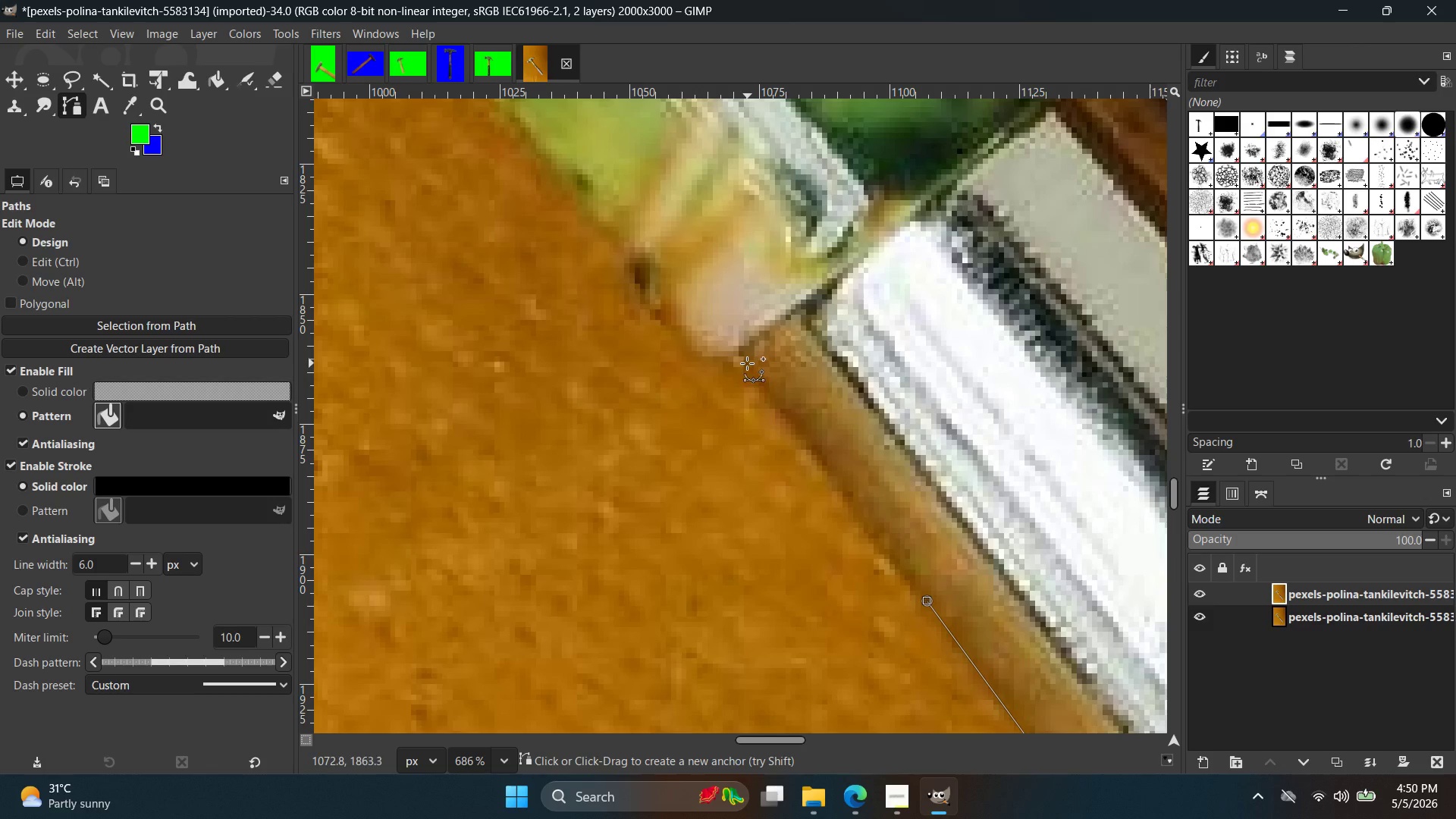 
left_click([736, 358])
 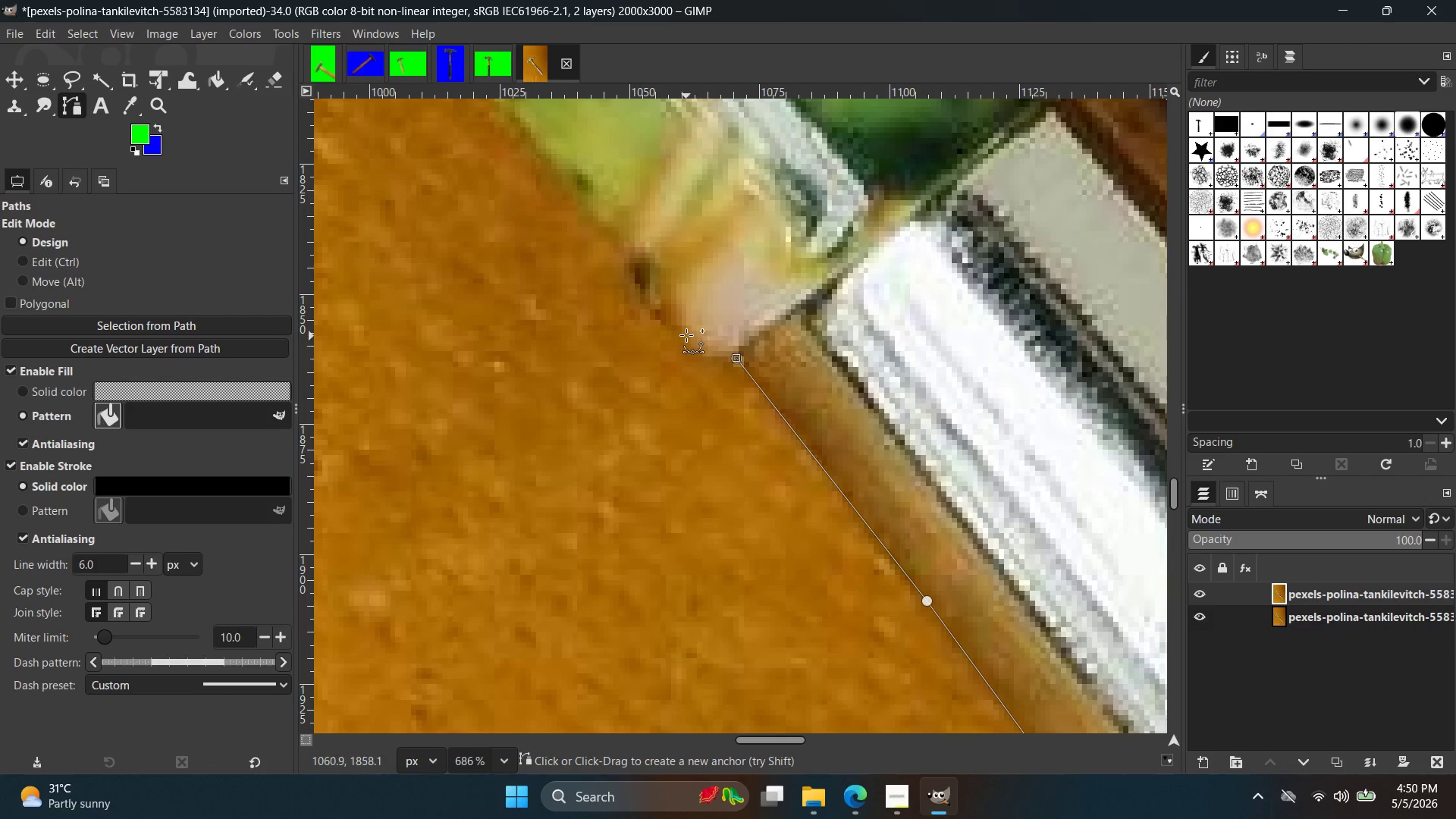 
left_click_drag(start_coordinate=[672, 317], to_coordinate=[630, 262])
 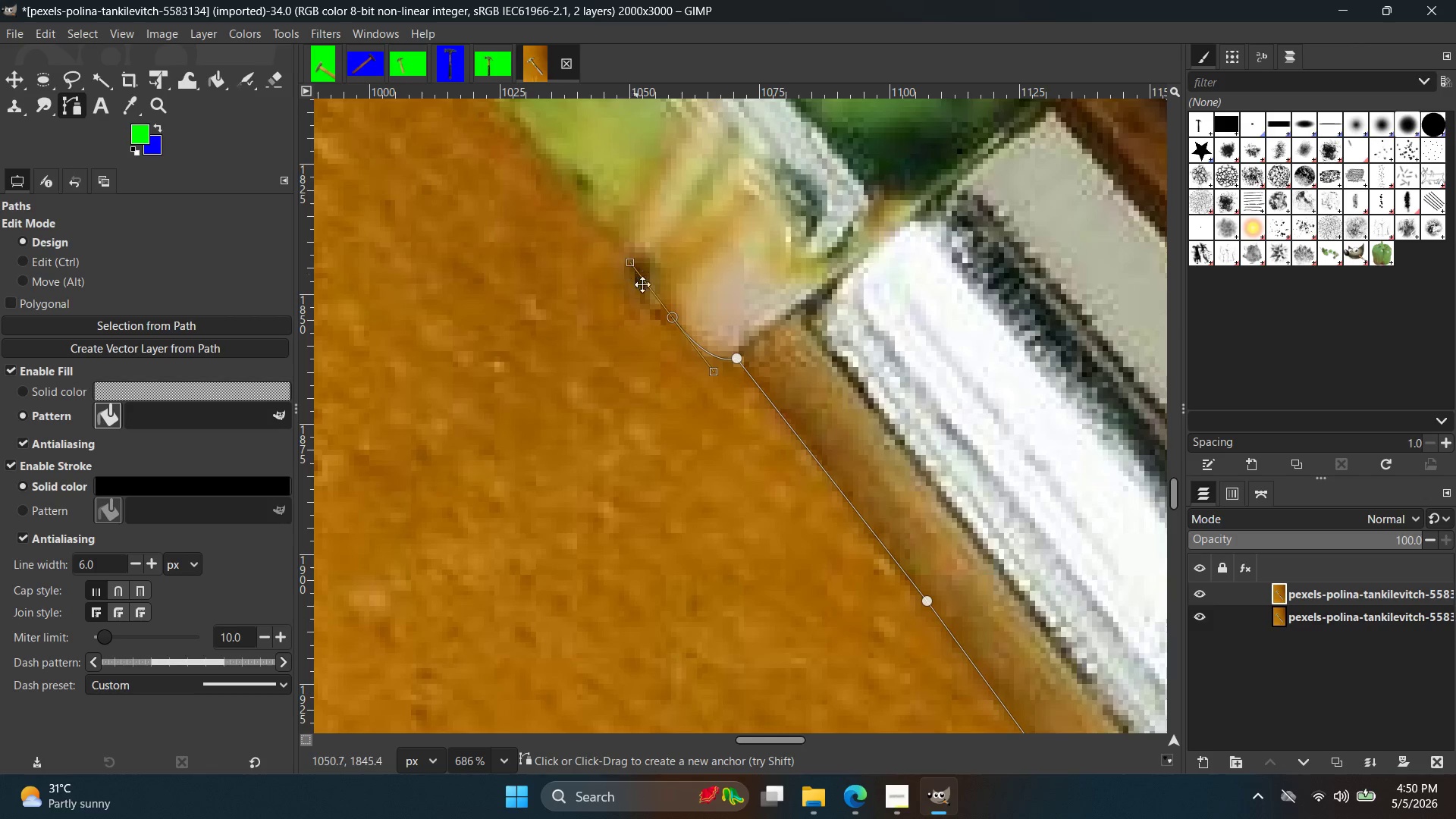 
hold_key(key=Space, duration=0.34)
 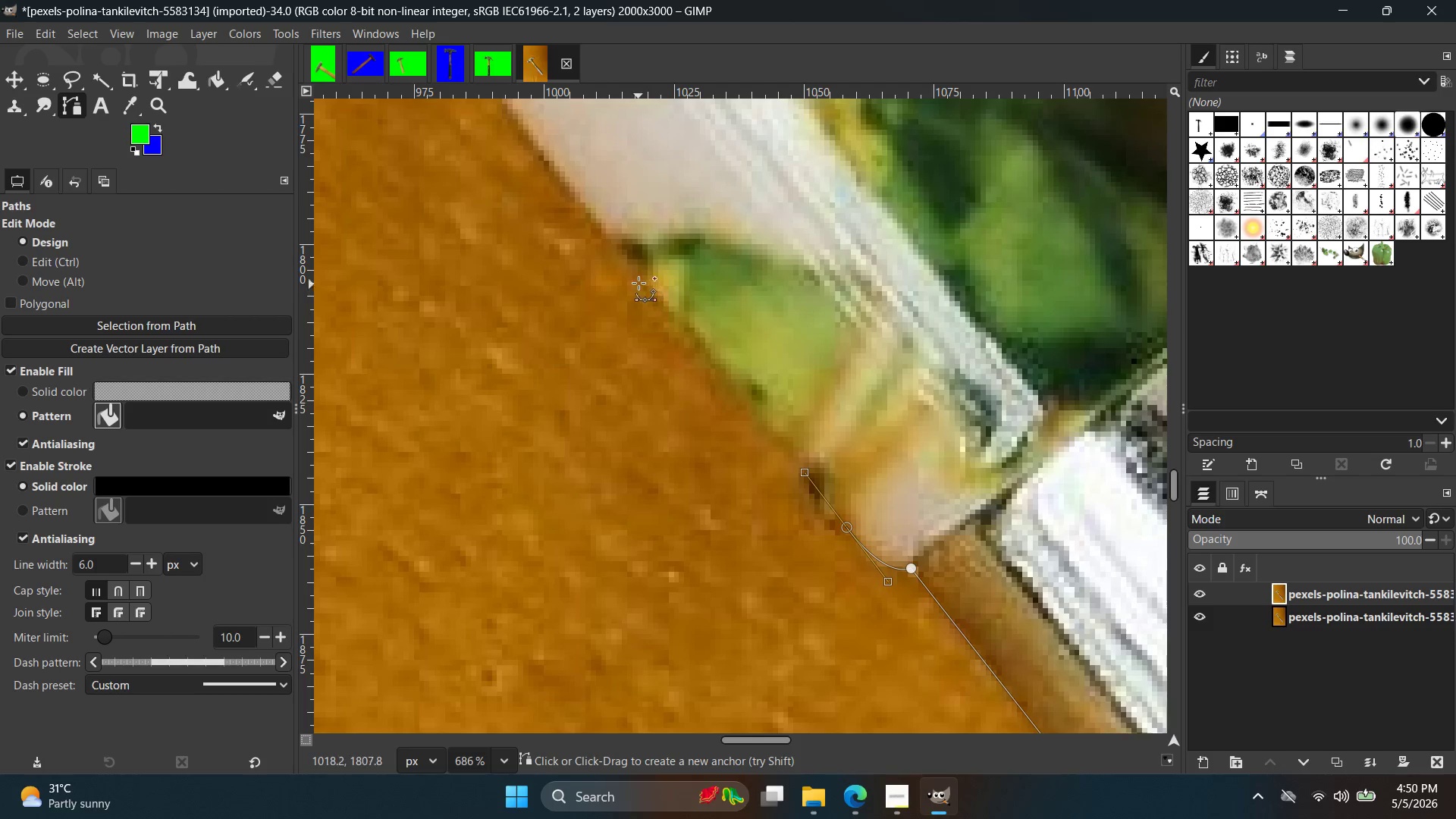 
left_click([638, 281])
 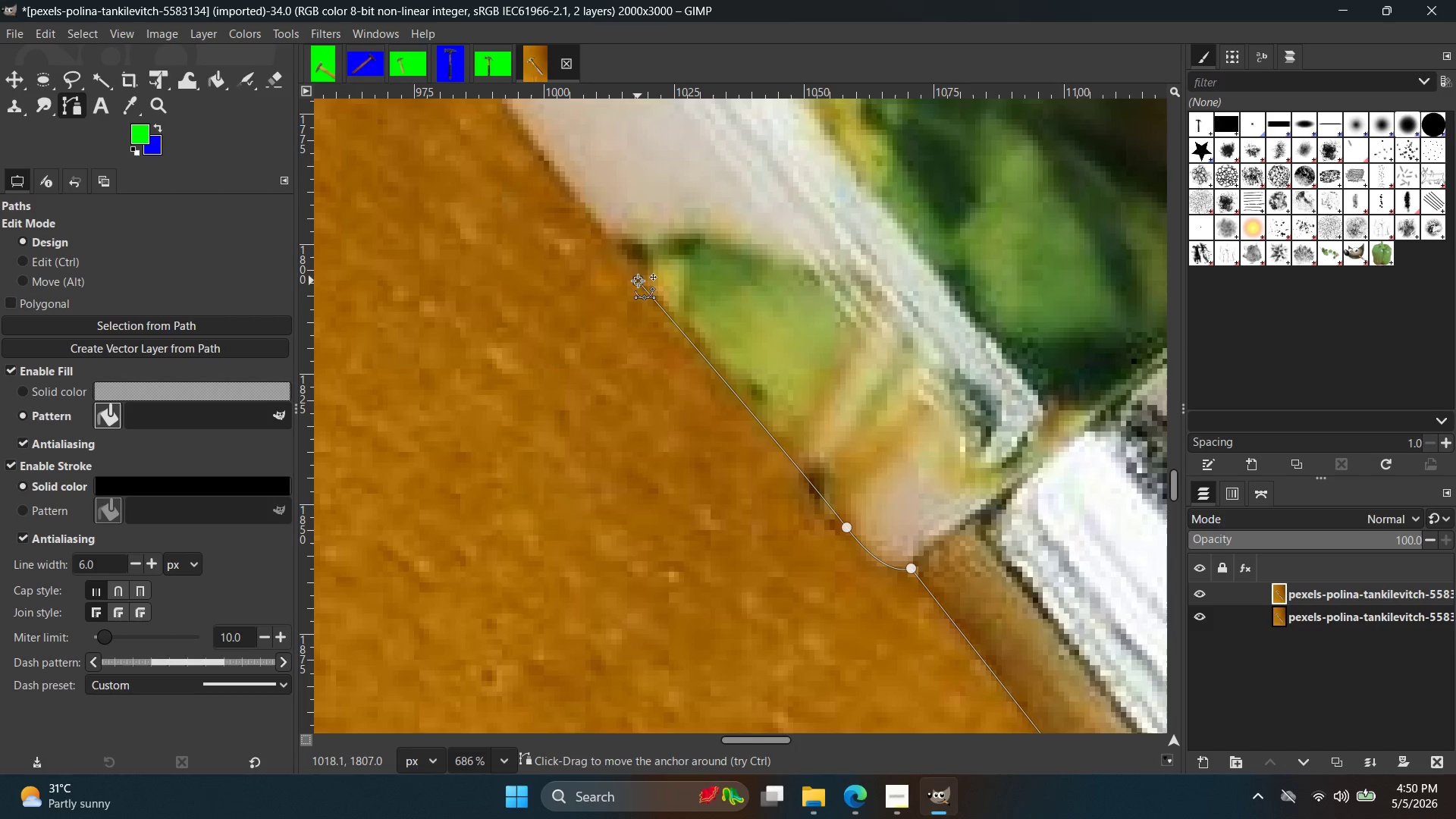 
key(Control+Z)
 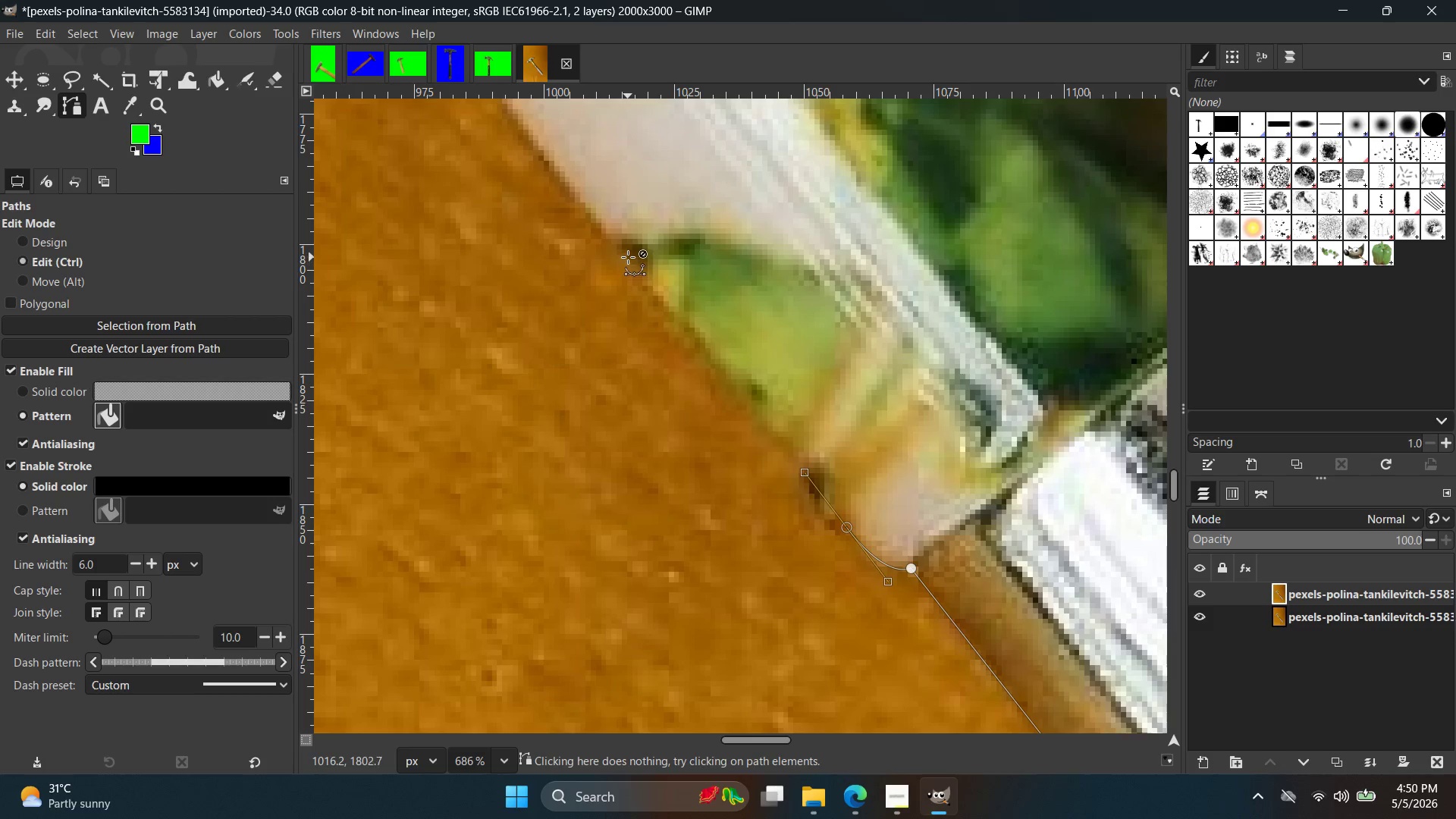 
left_click([628, 256])
 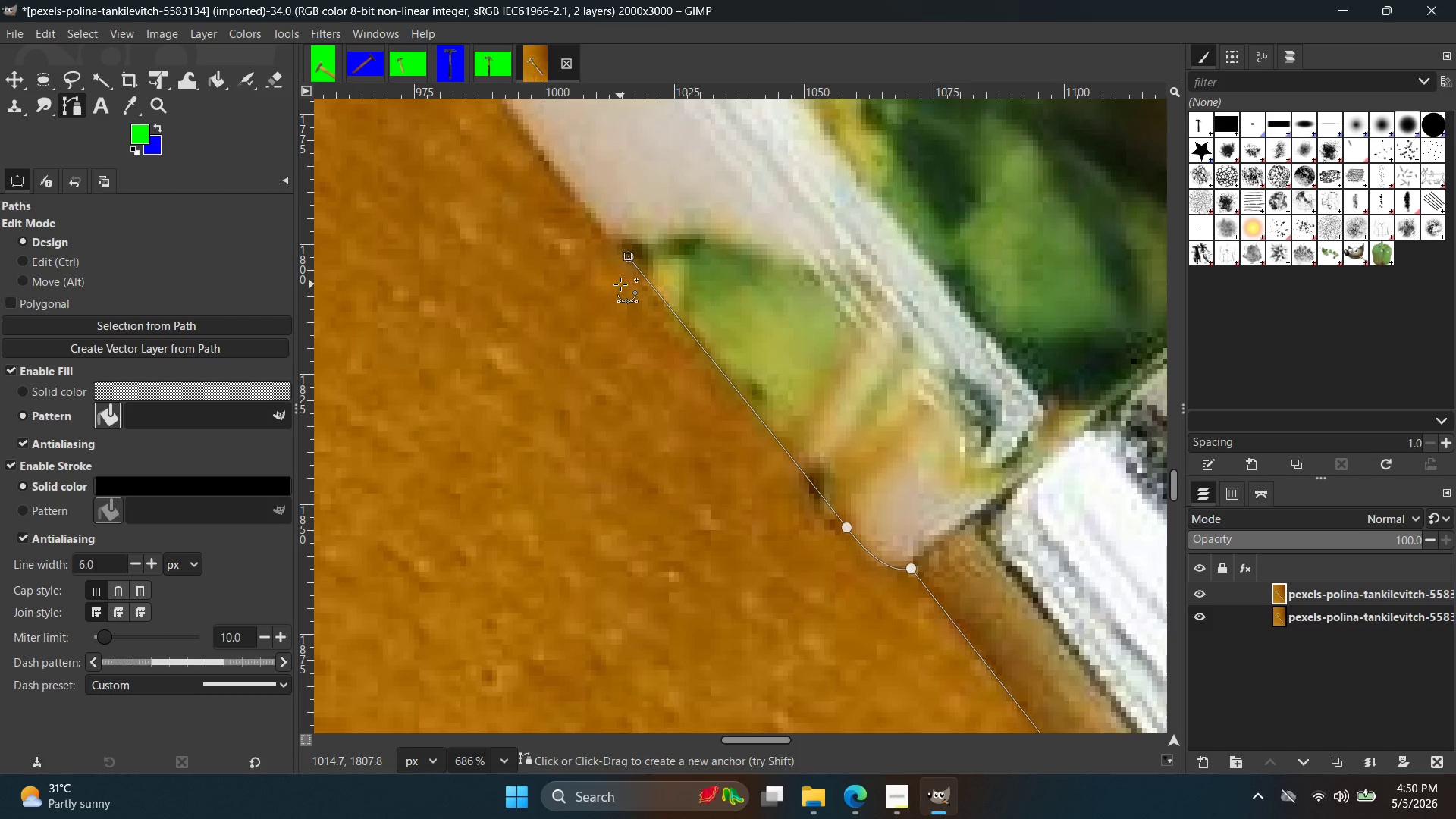 
hold_key(key=Space, duration=0.33)
 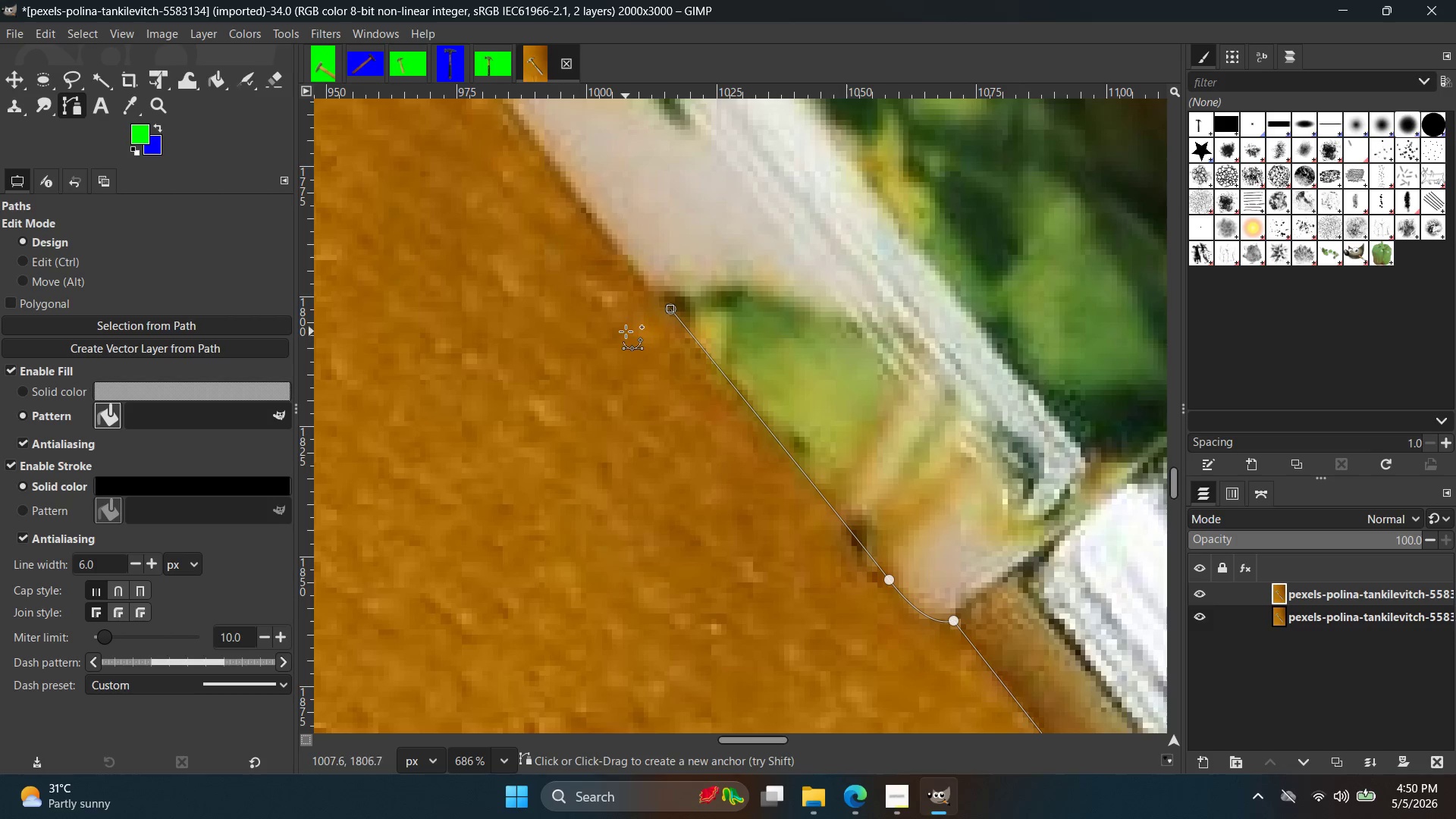 
key(Control+ControlLeft)
 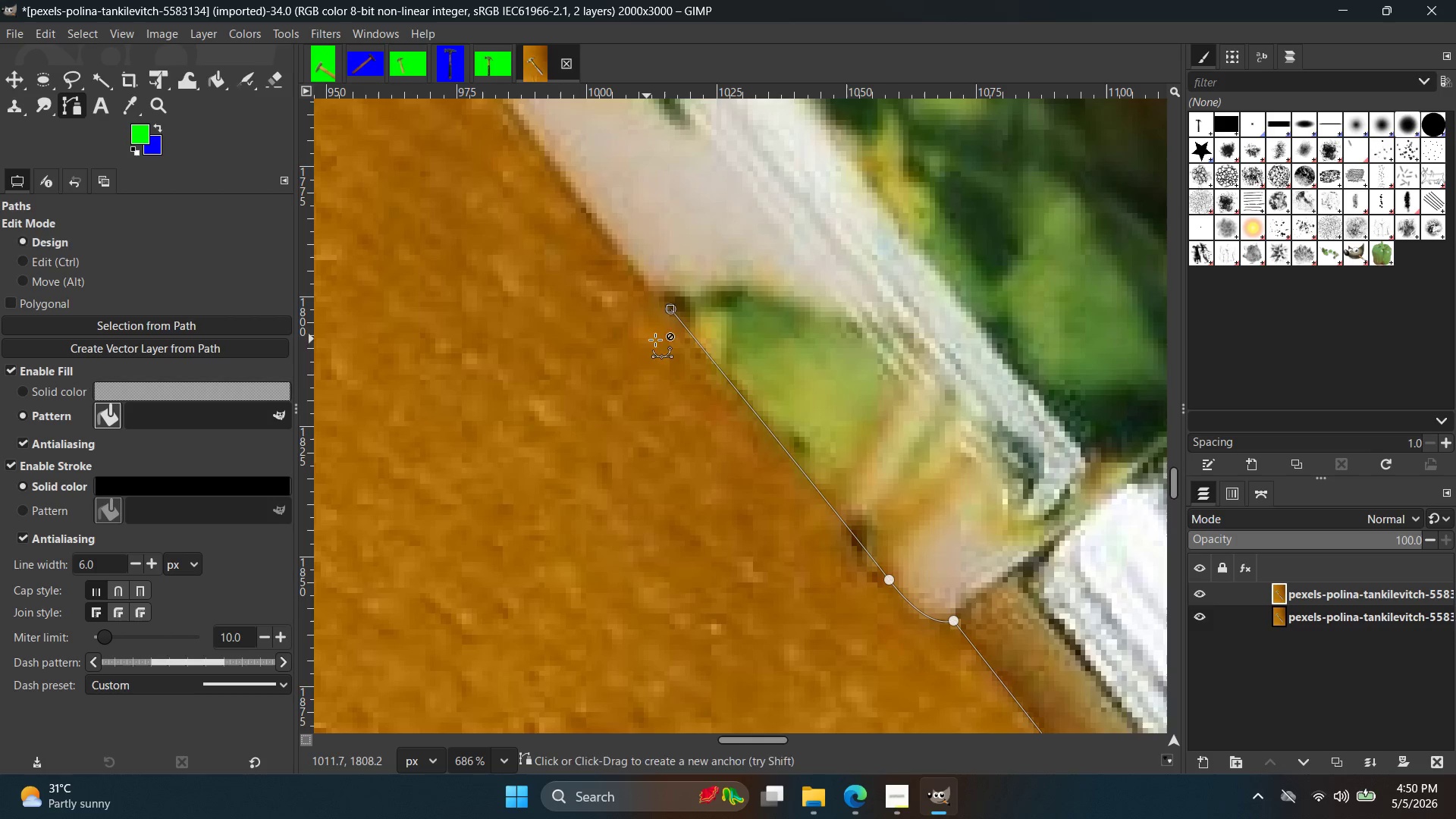 
key(Control+Z)
 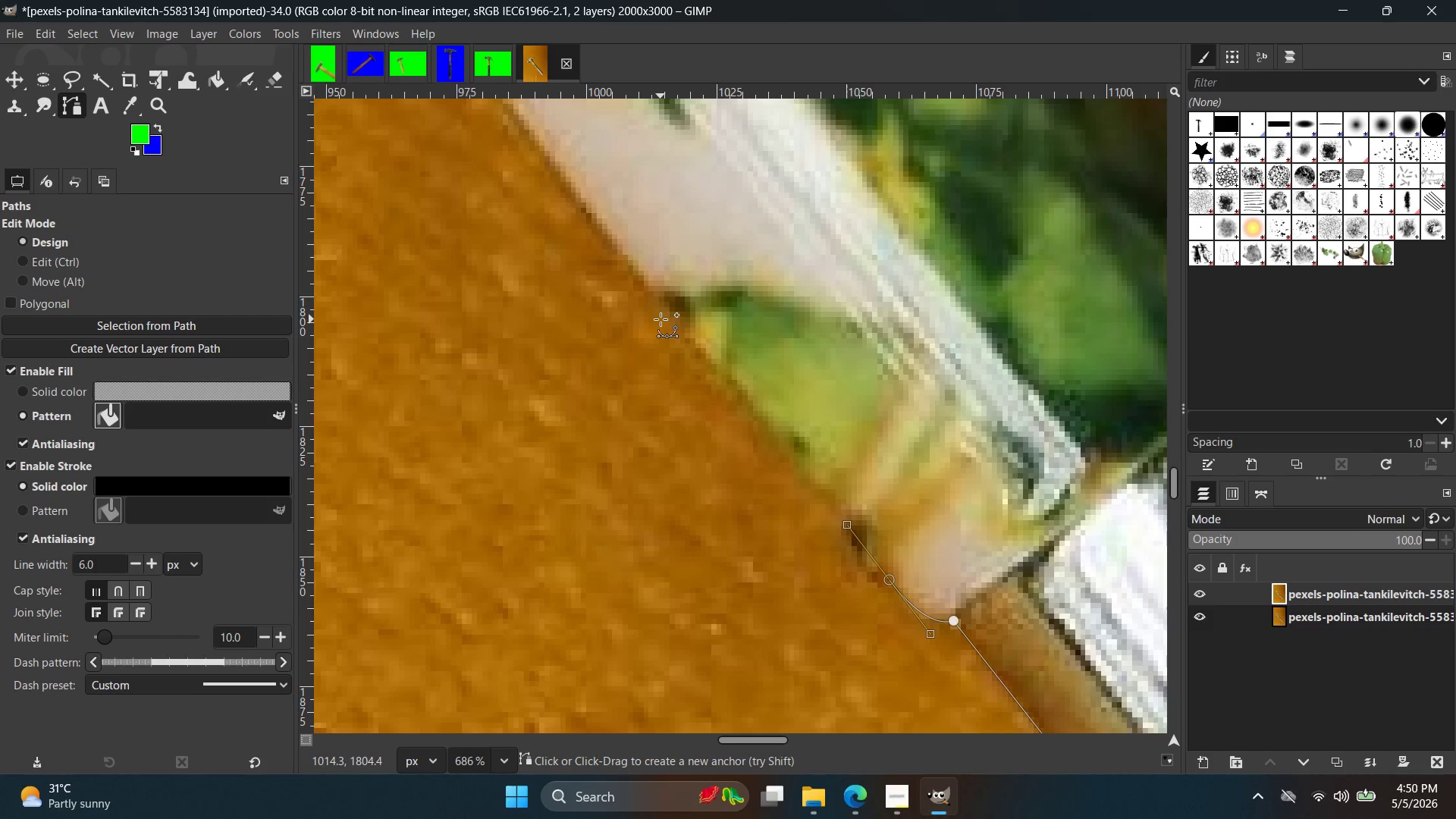 
left_click([661, 316])
 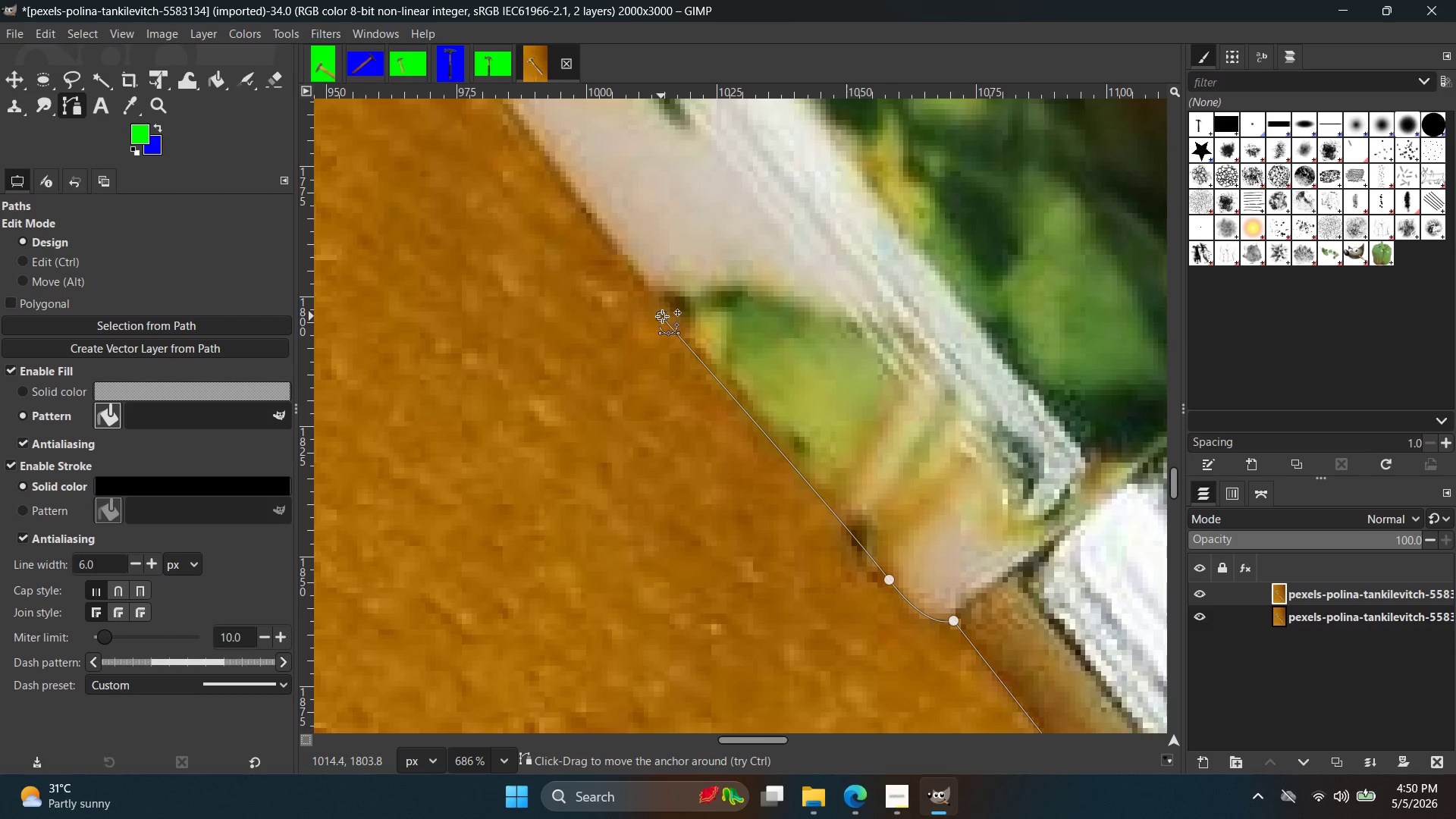 
key(Control+ControlLeft)
 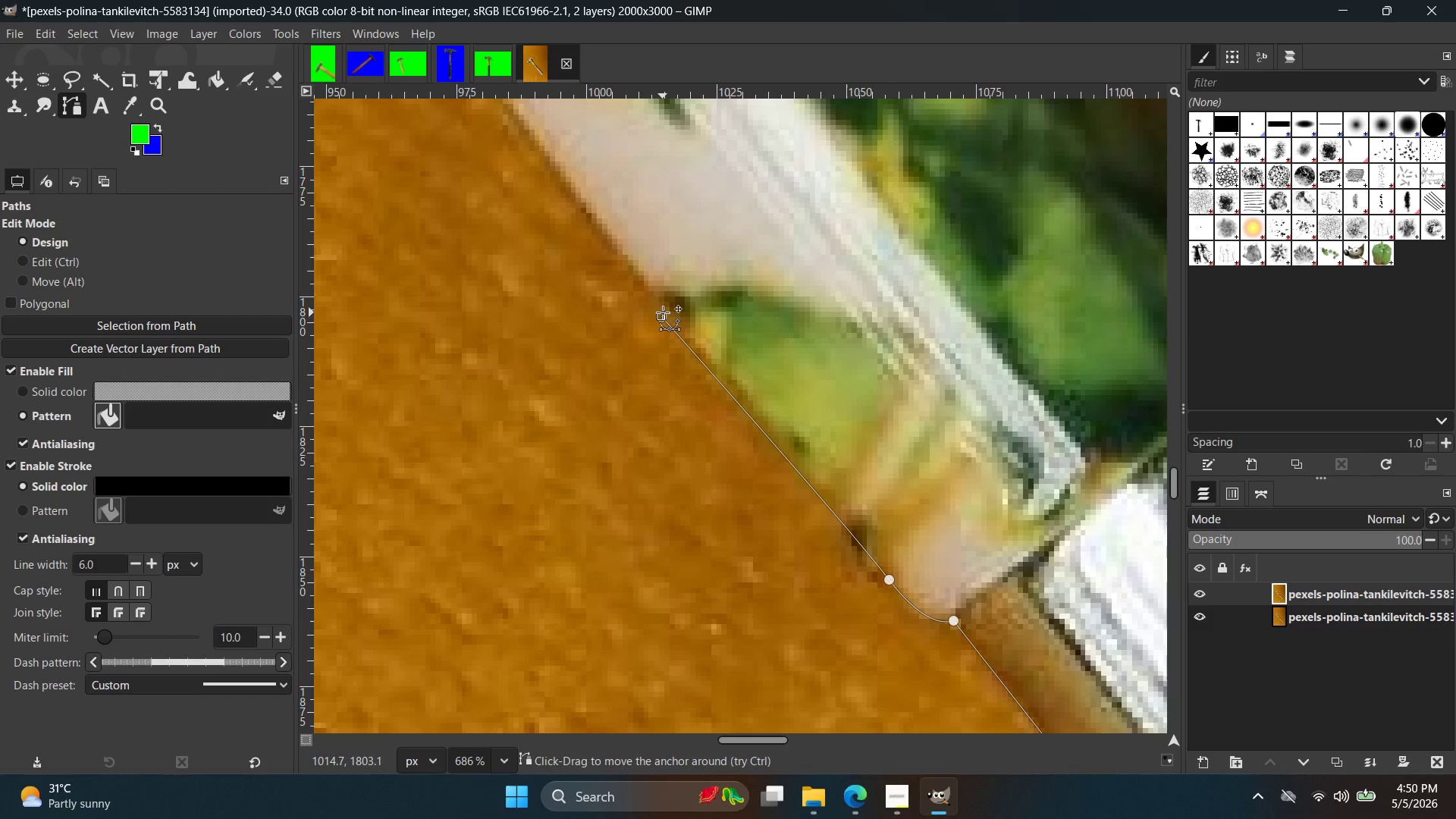 
key(Control+Z)
 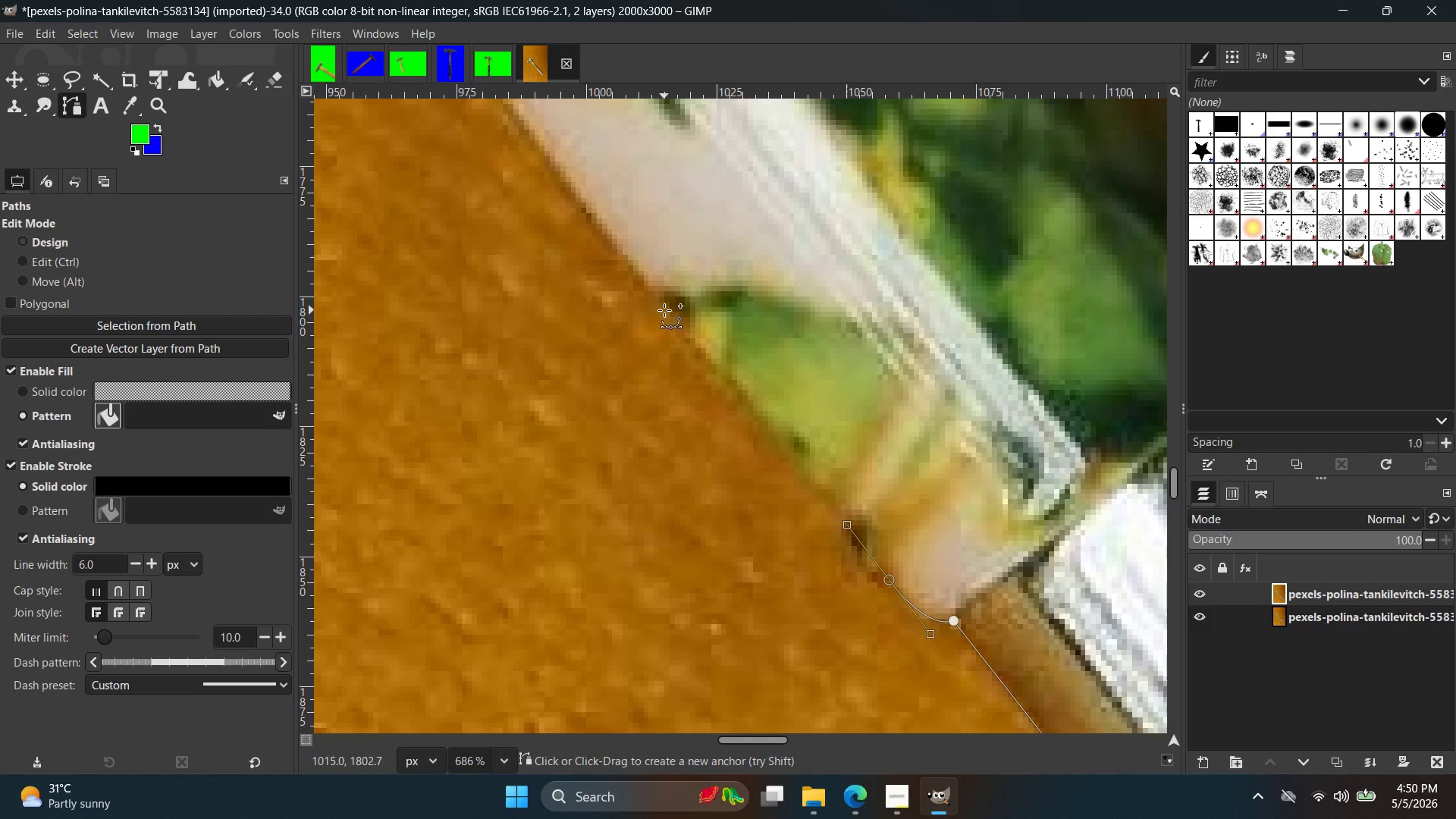 
left_click([664, 309])
 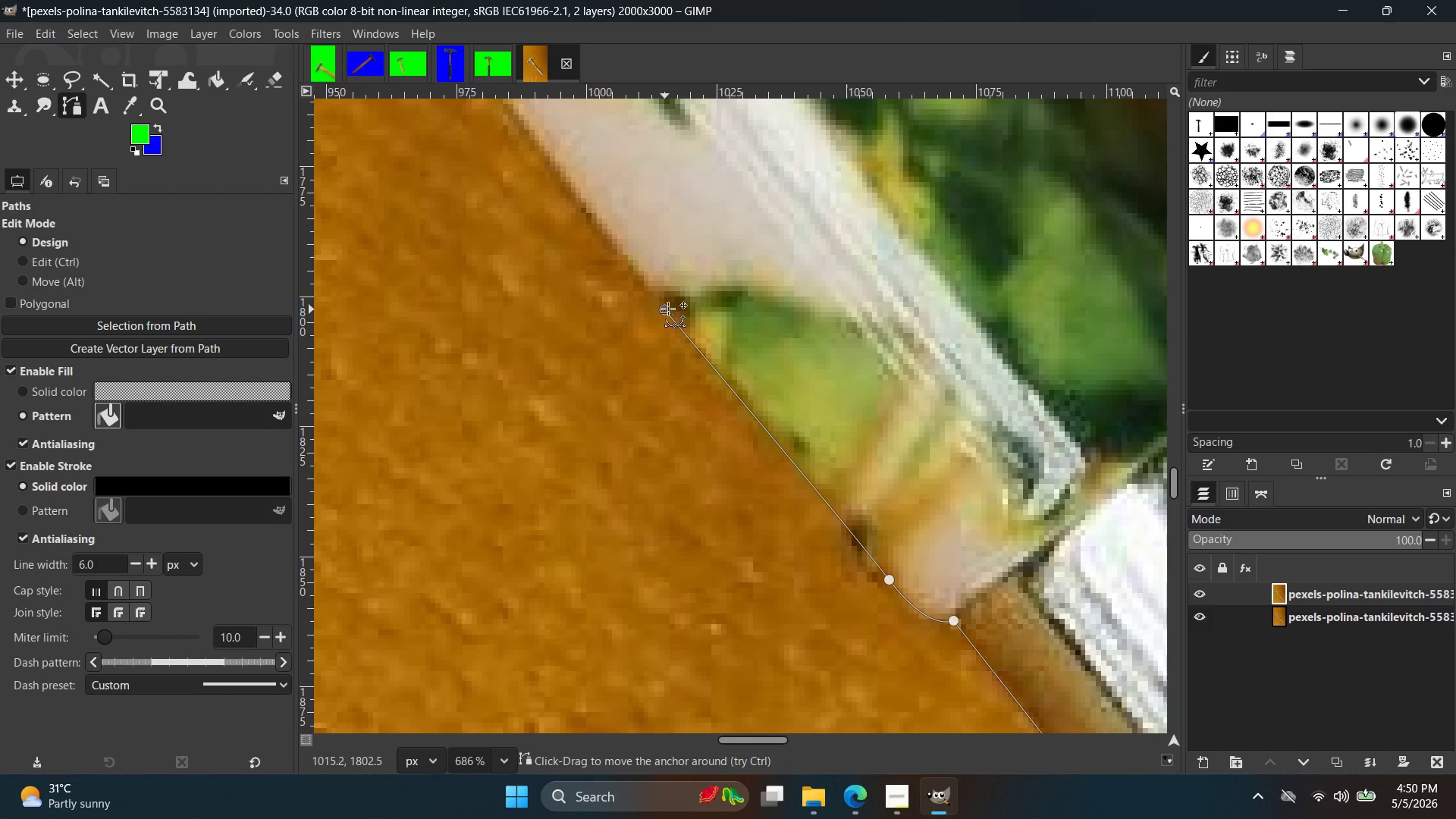 
hold_key(key=Space, duration=0.47)
 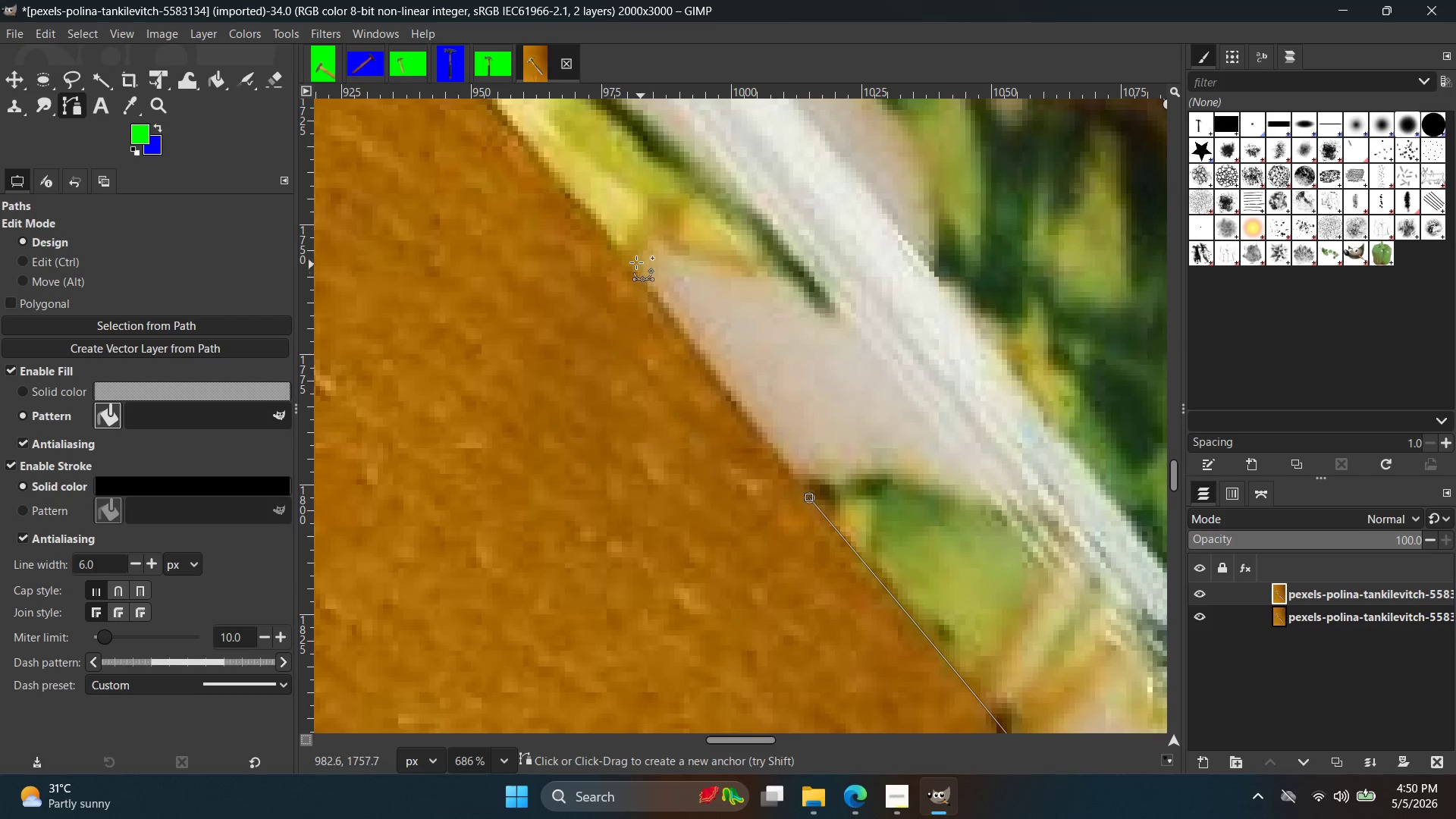 
left_click([628, 259])
 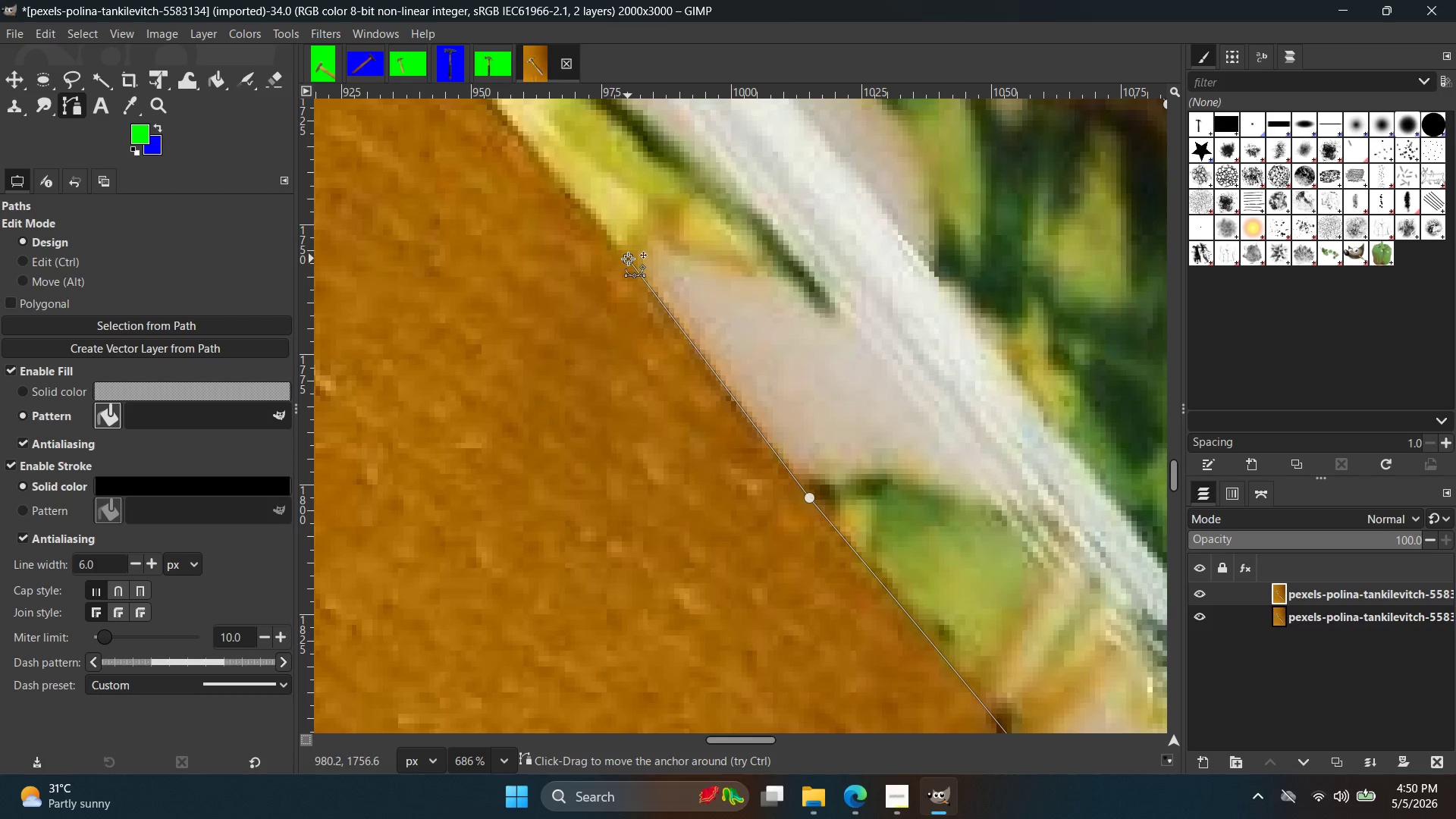 
hold_key(key=Space, duration=0.42)
 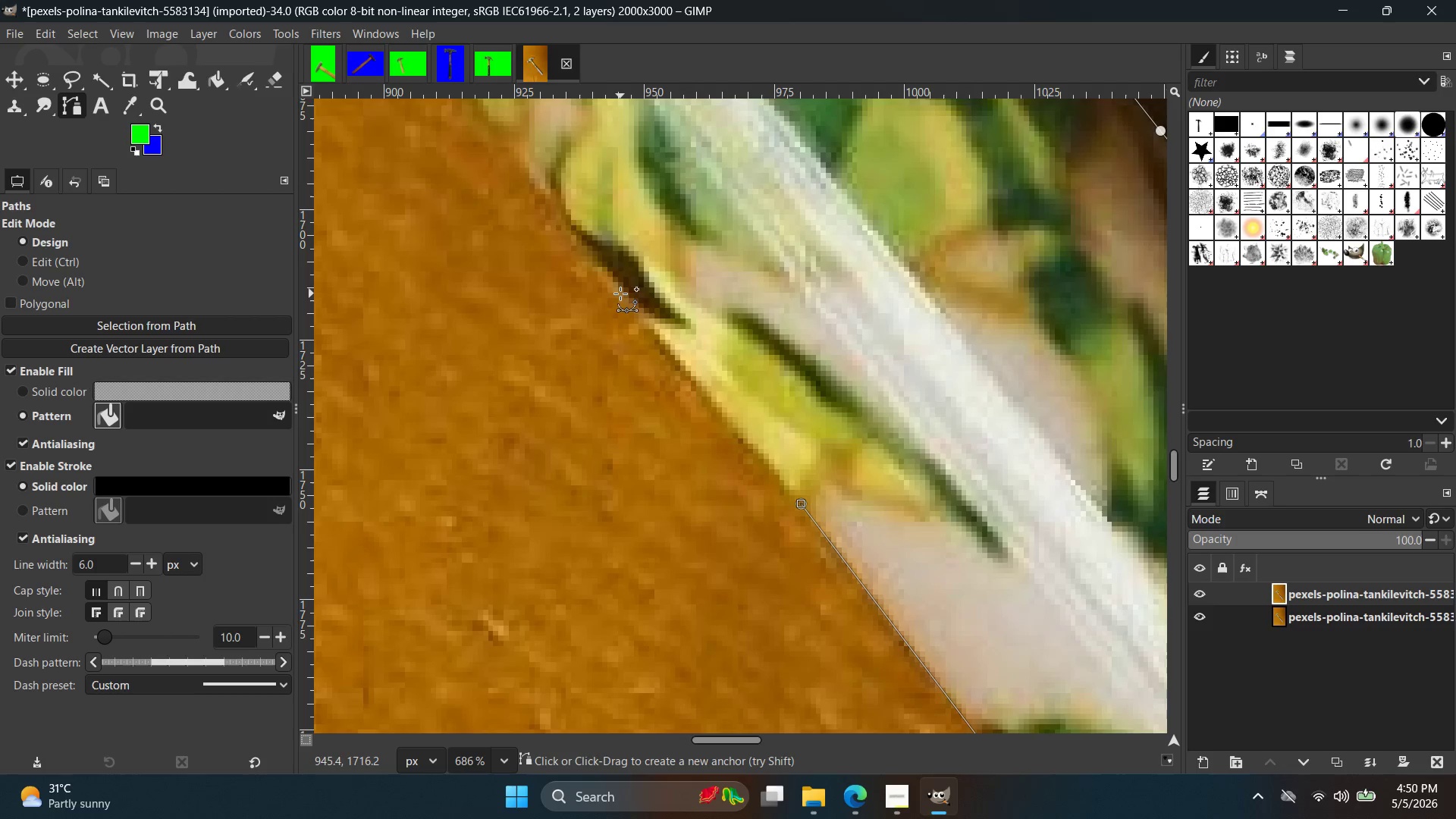 
left_click([620, 293])
 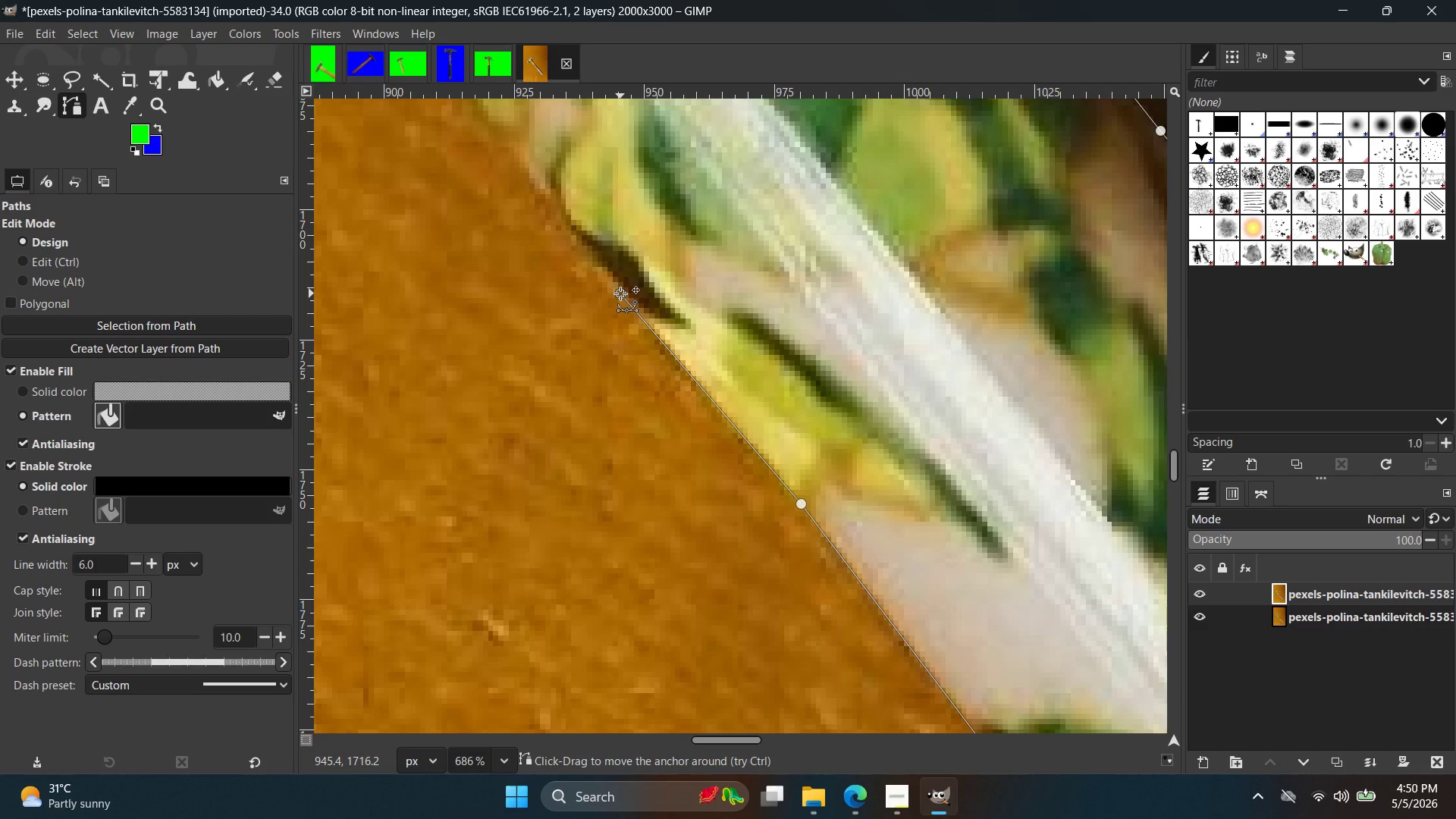 
hold_key(key=Space, duration=0.44)
 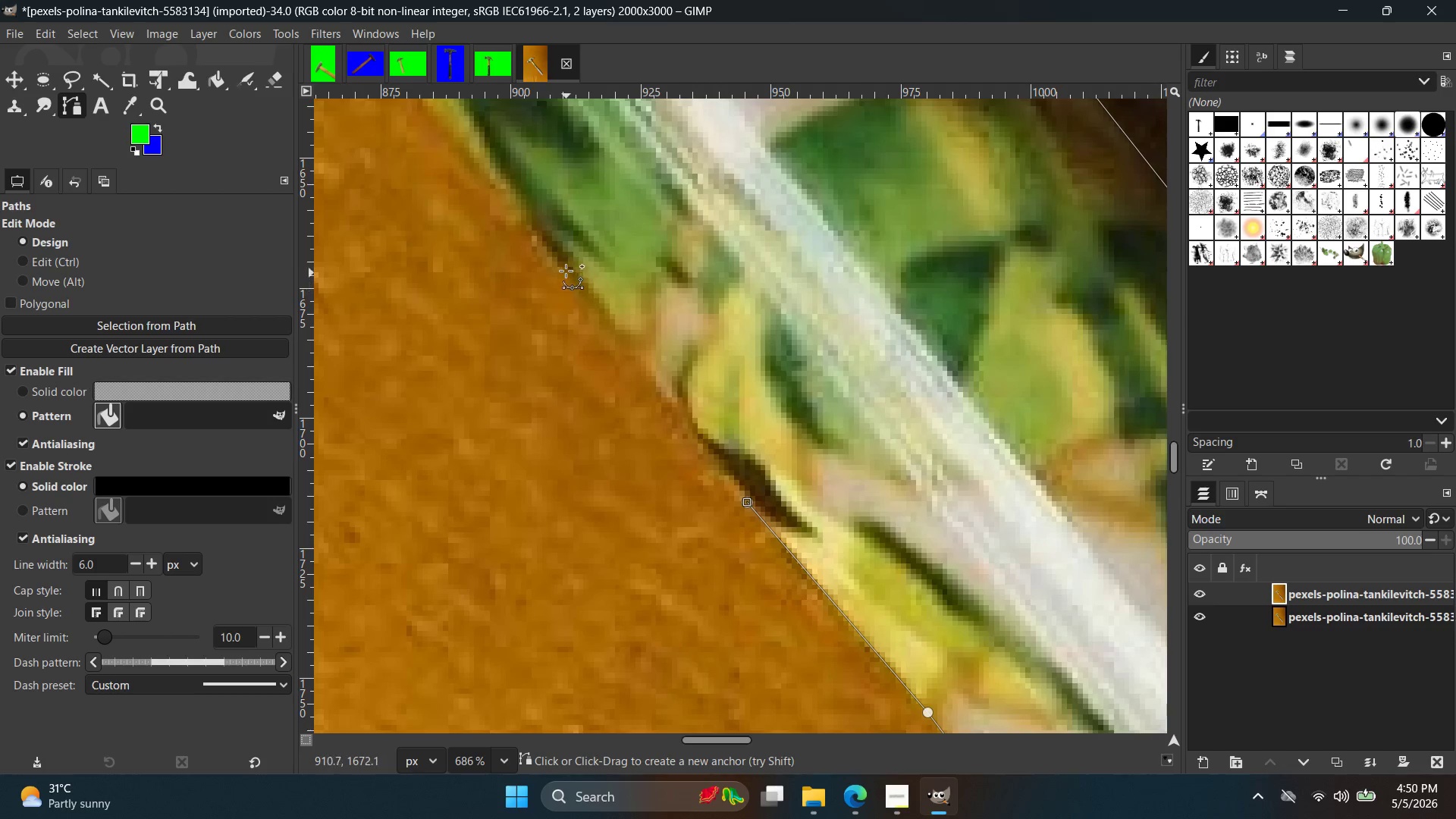 
left_click([560, 255])
 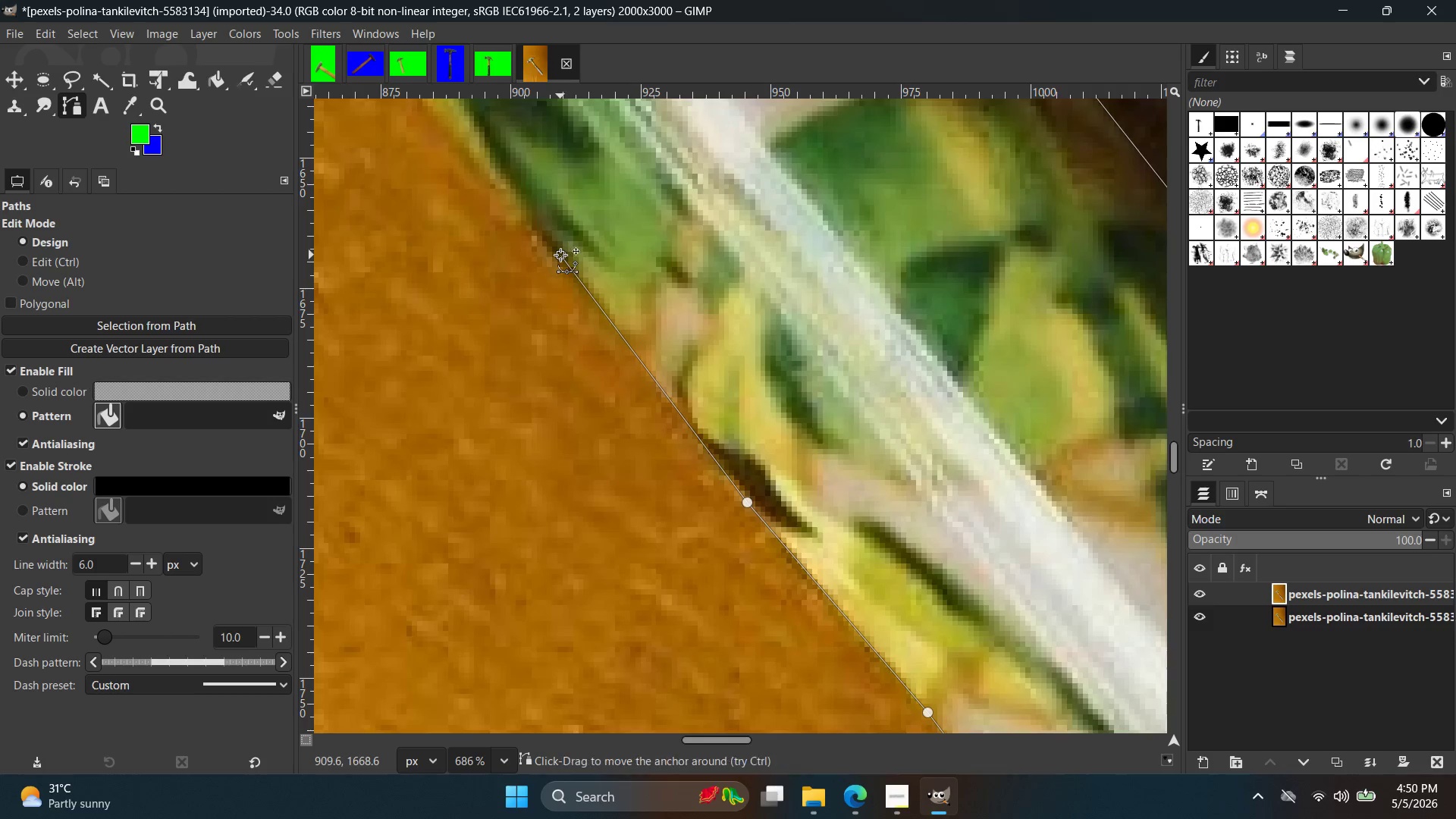 
hold_key(key=Space, duration=0.39)
 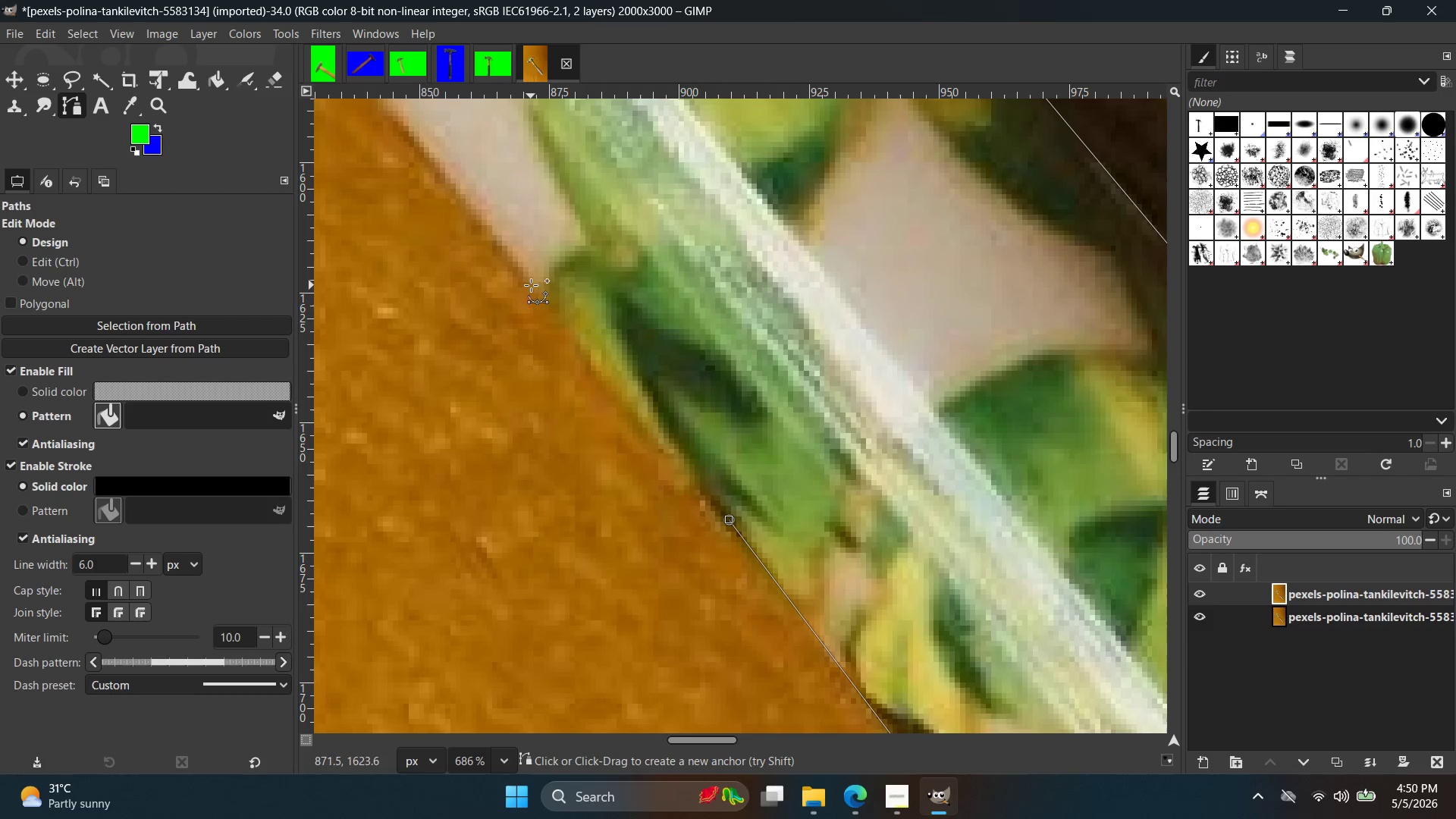 
left_click([534, 274])
 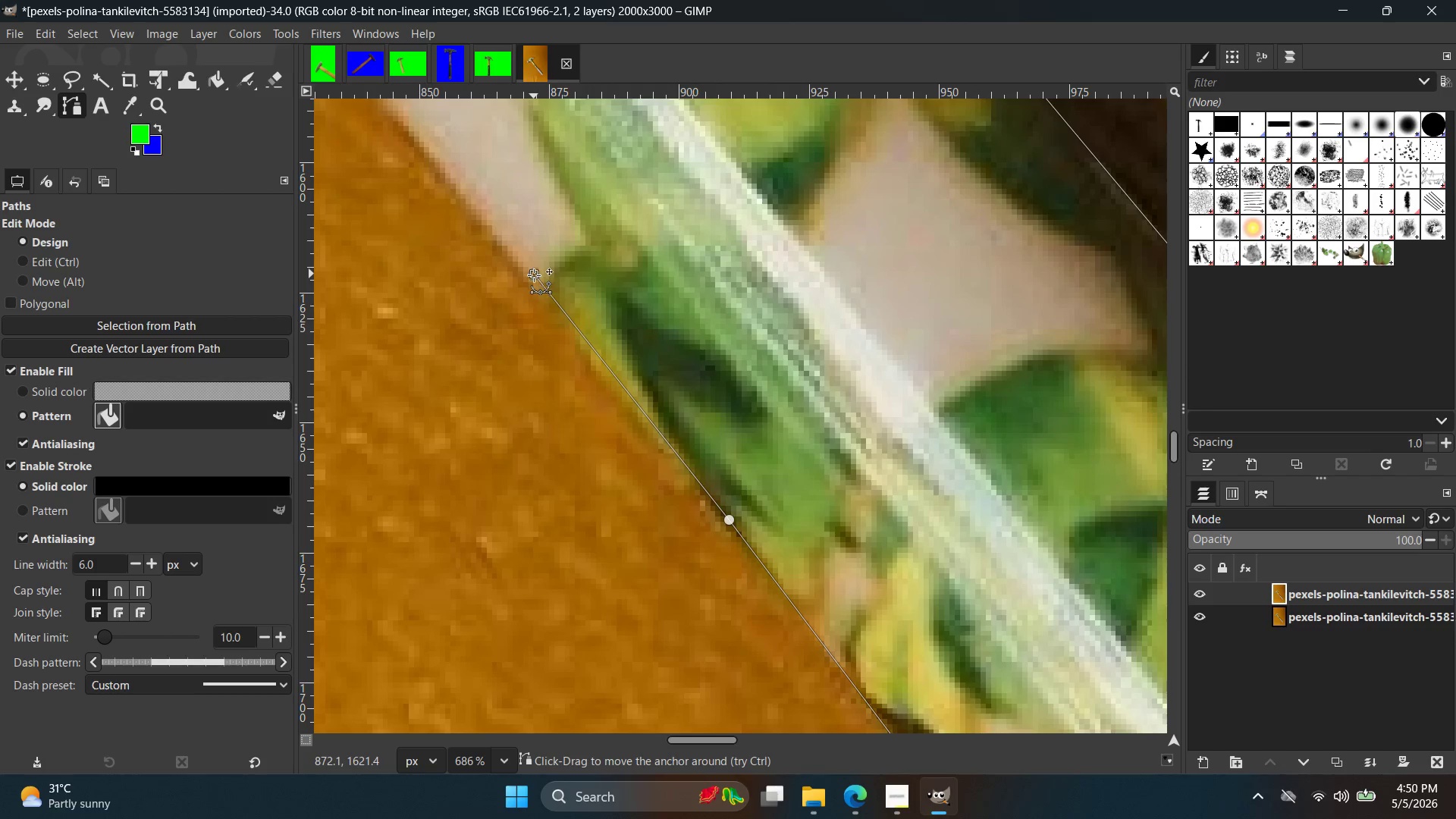 
key(Control+ControlLeft)
 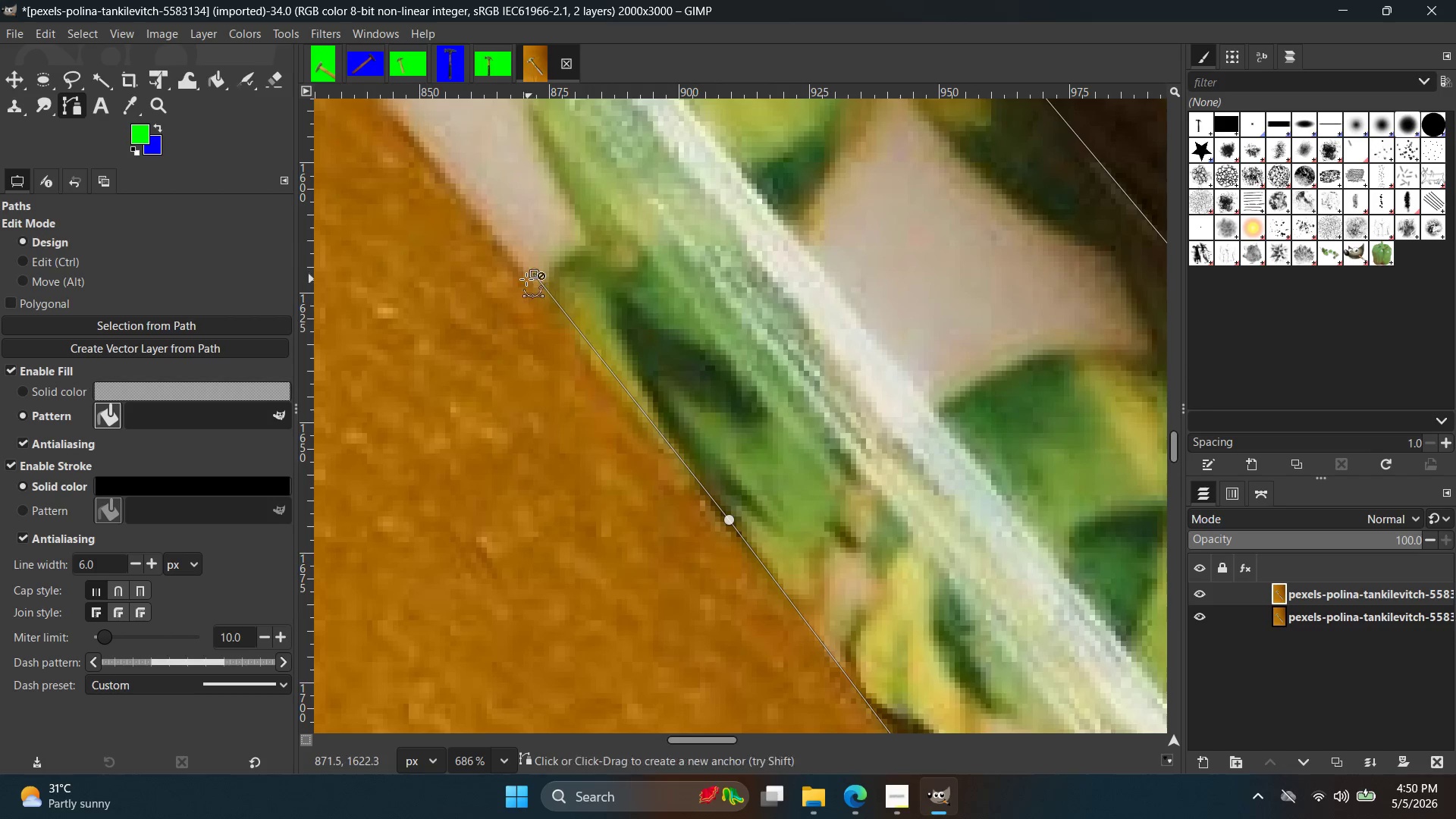 
key(Control+Z)
 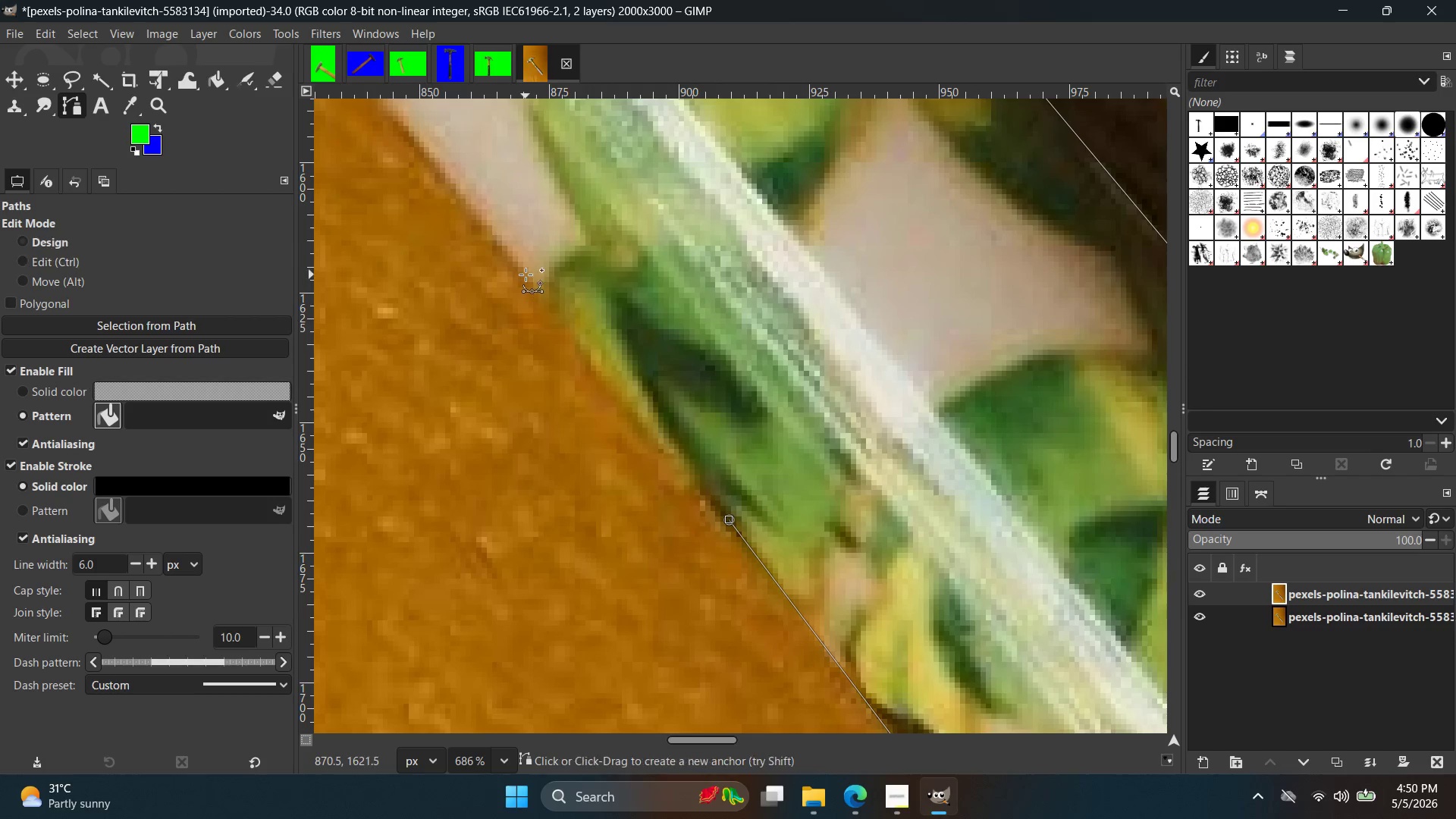 
double_click([526, 275])
 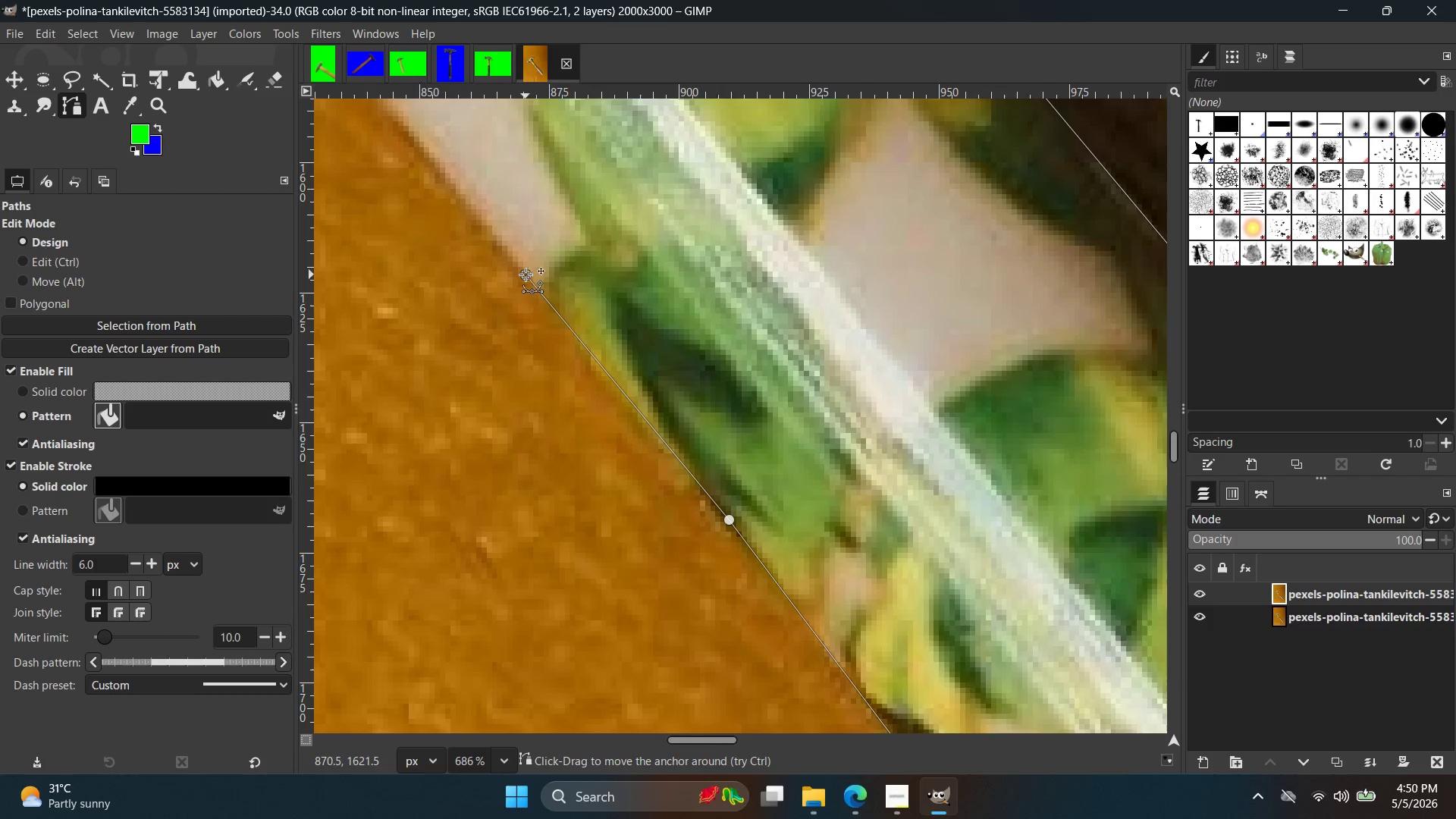 
hold_key(key=Space, duration=0.36)
 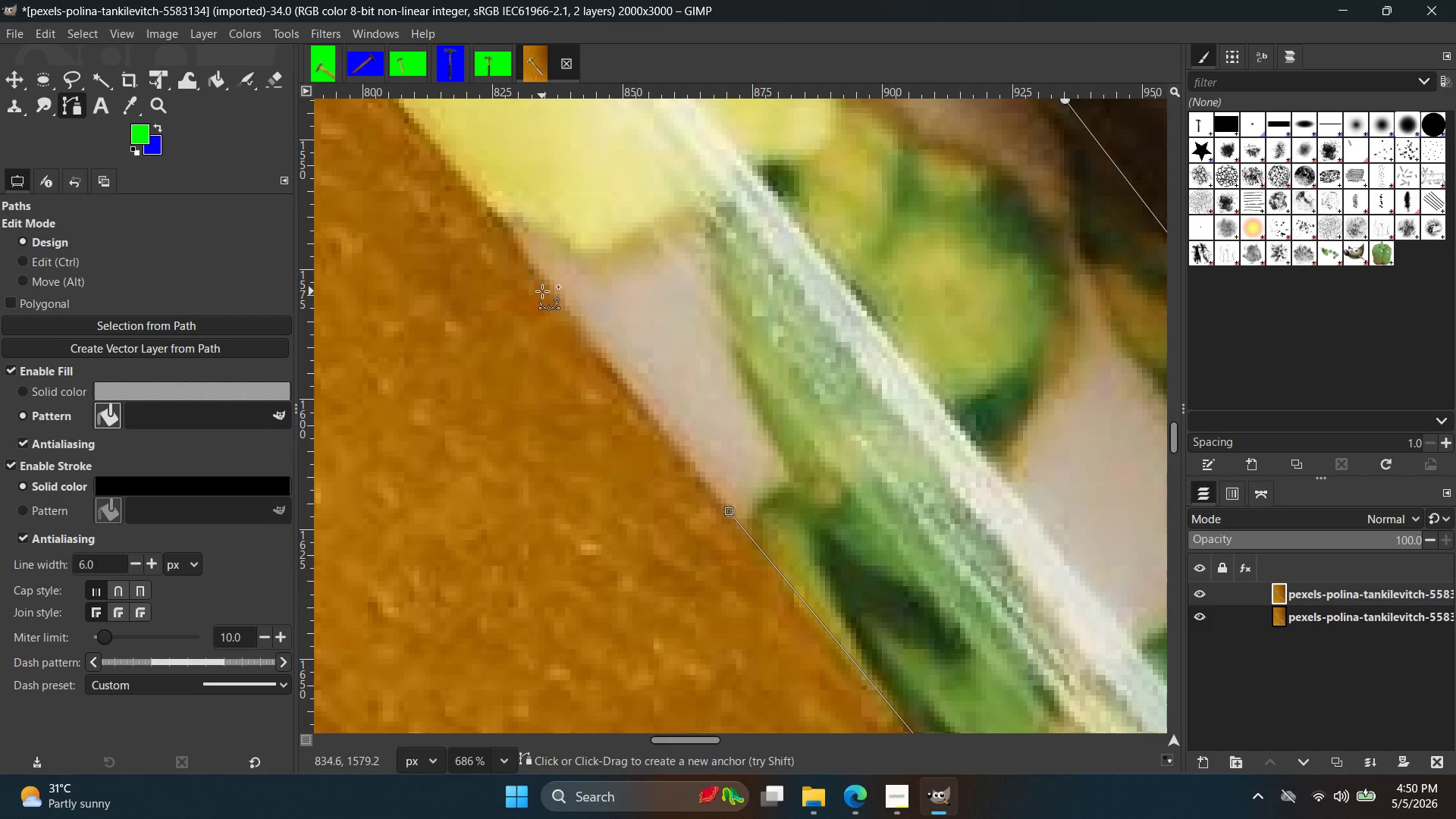 
left_click([542, 278])
 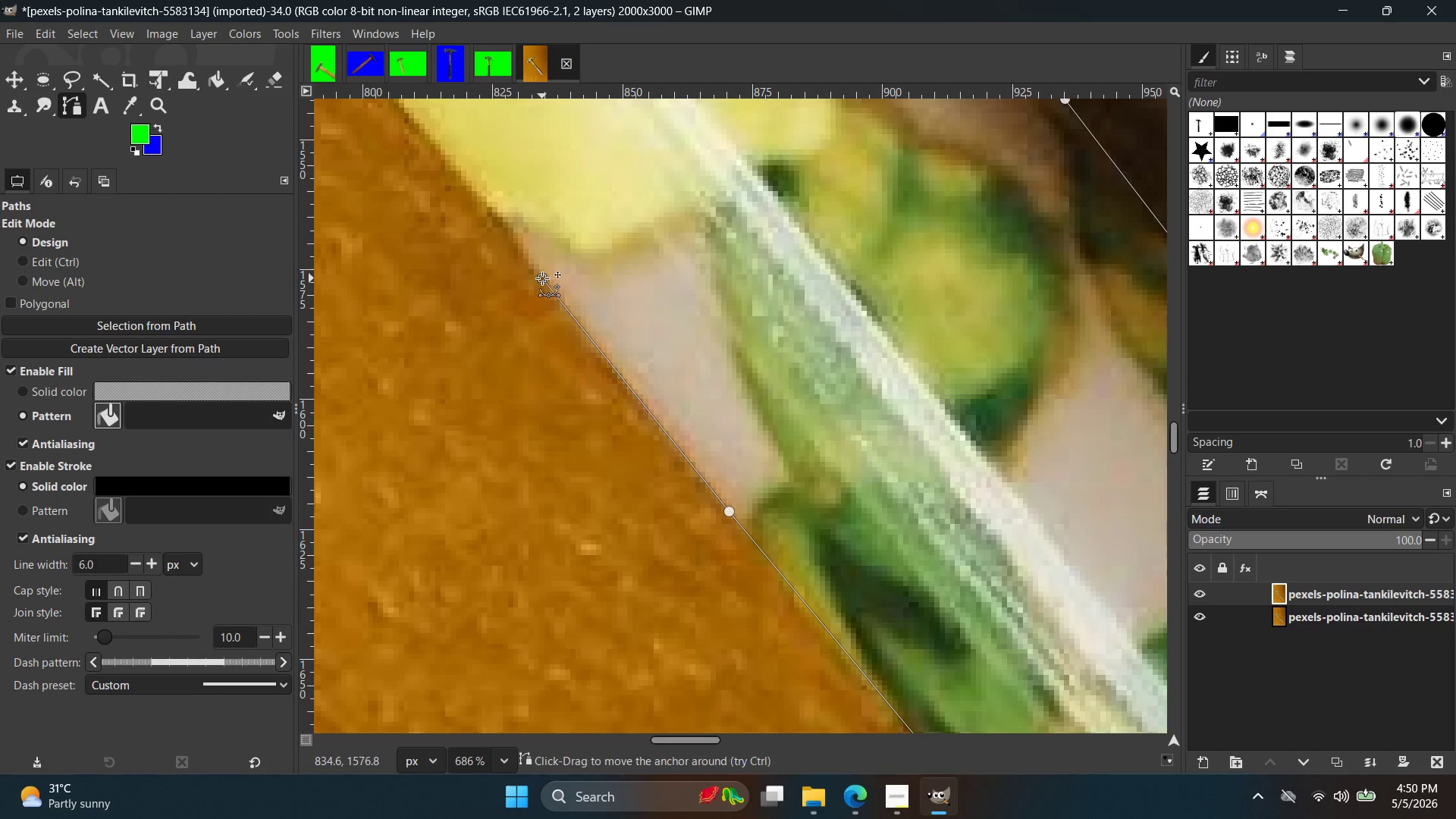 
hold_key(key=Space, duration=0.42)
 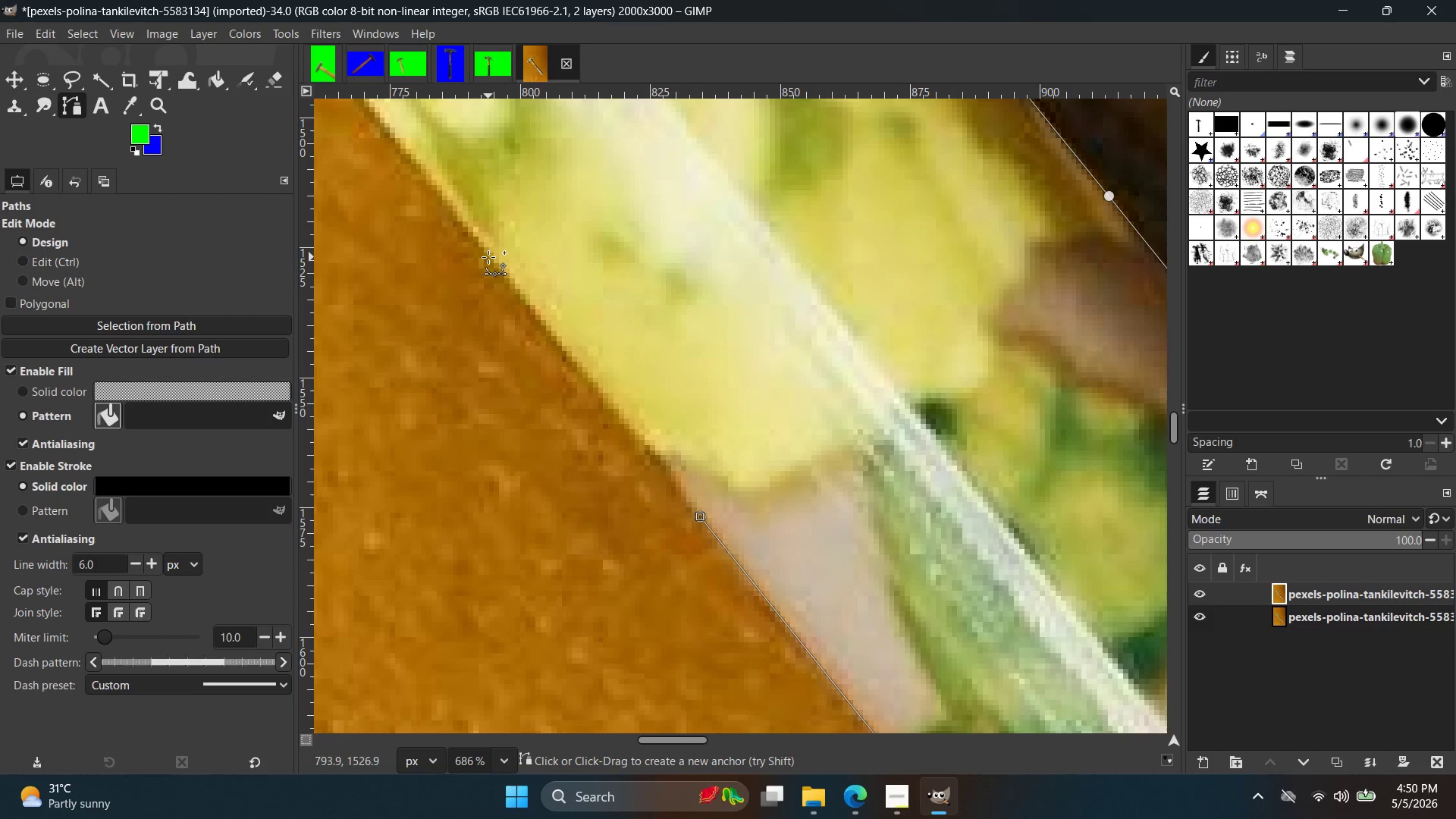 
left_click([488, 257])
 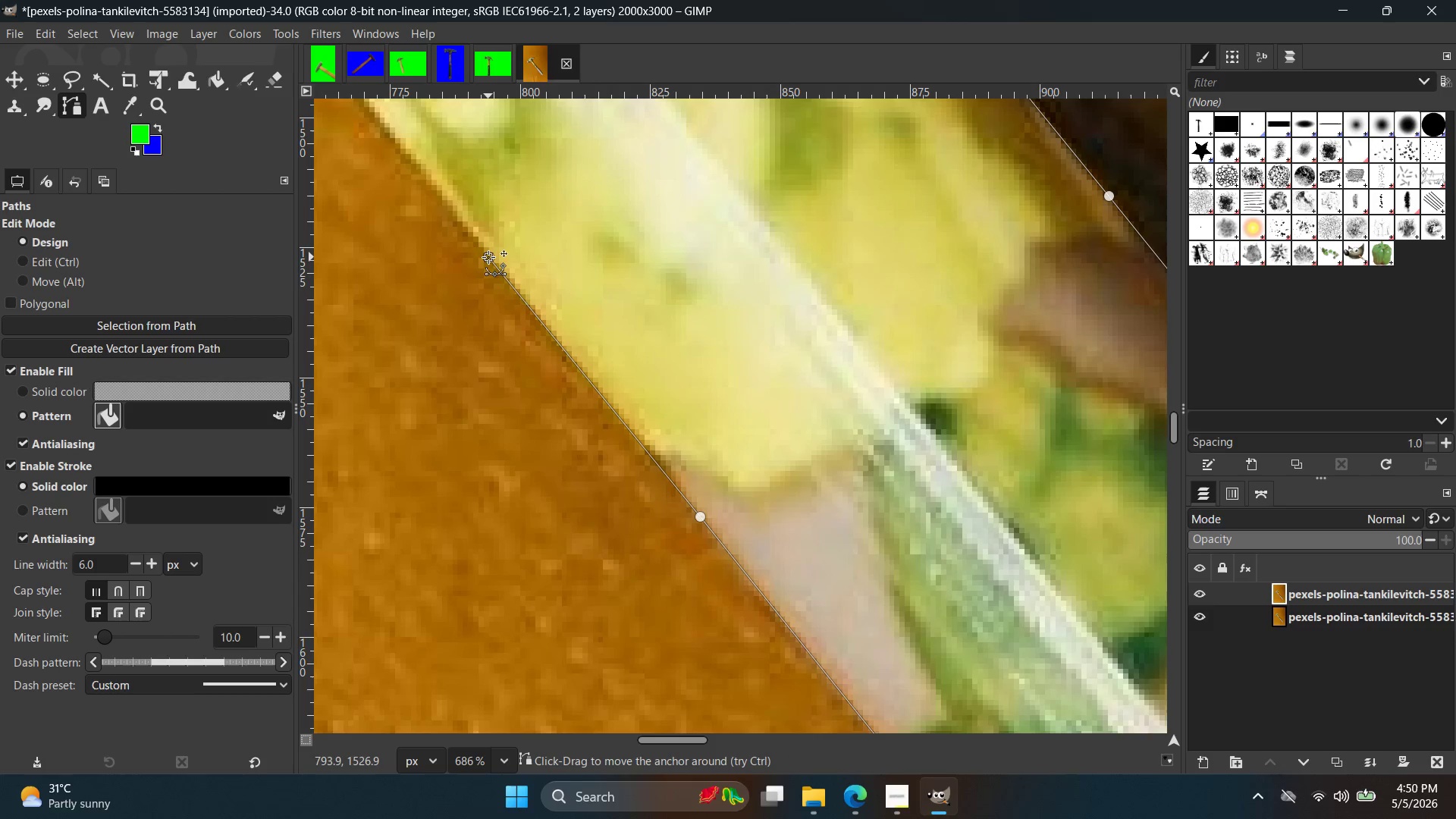 
hold_key(key=Space, duration=0.41)
 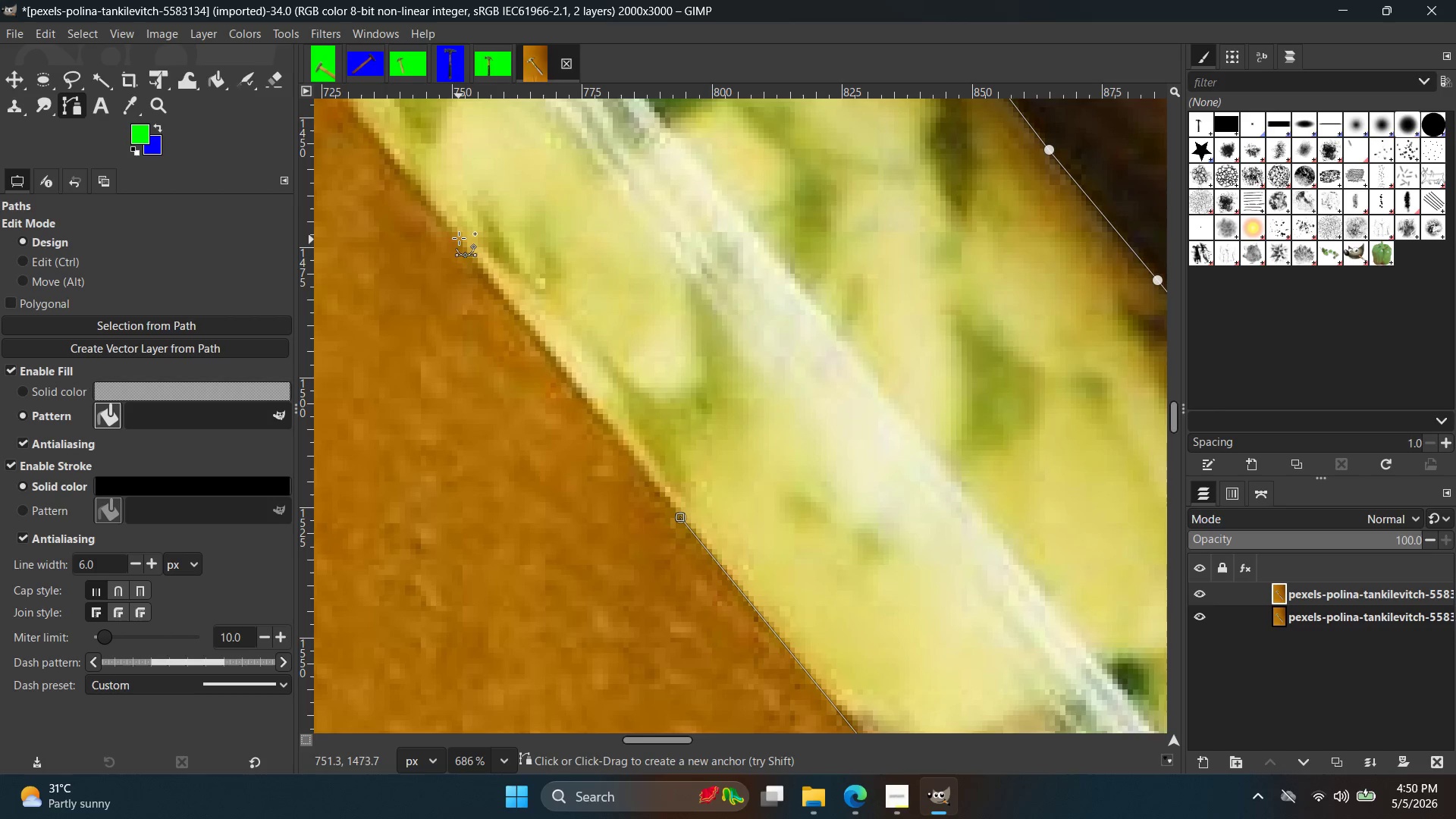 
double_click([458, 237])
 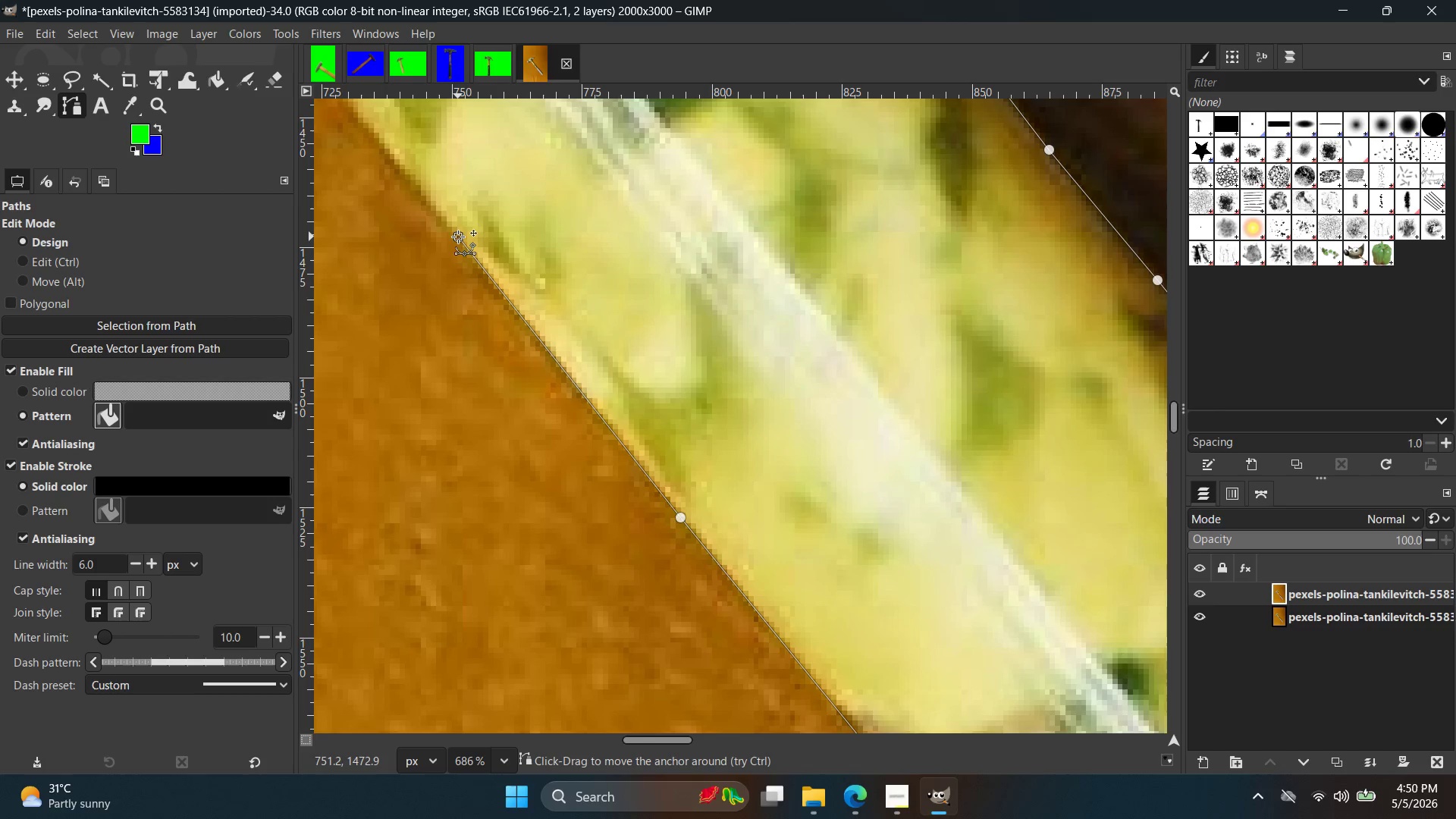 
key(Control+ControlLeft)
 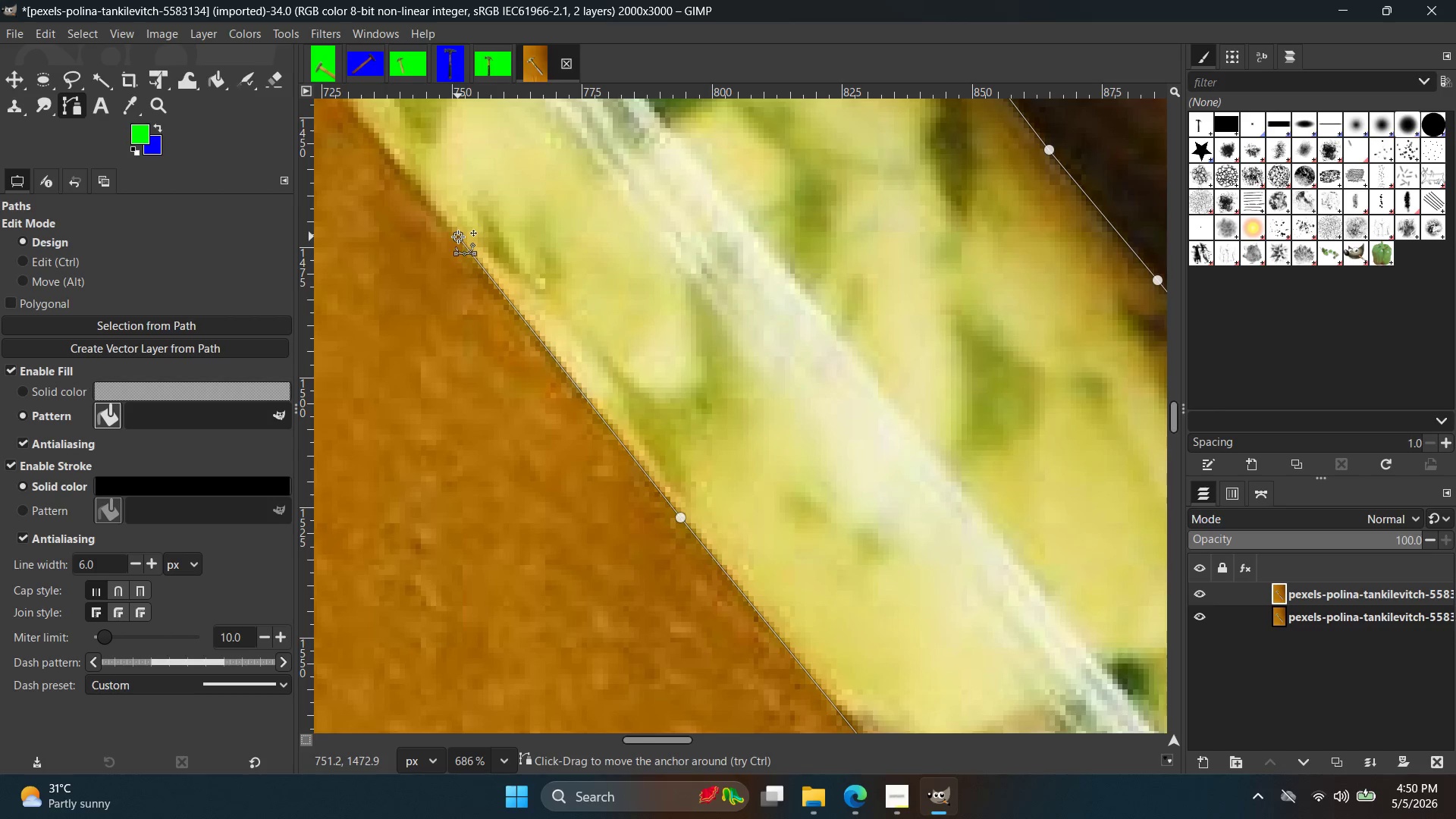 
key(Control+Z)
 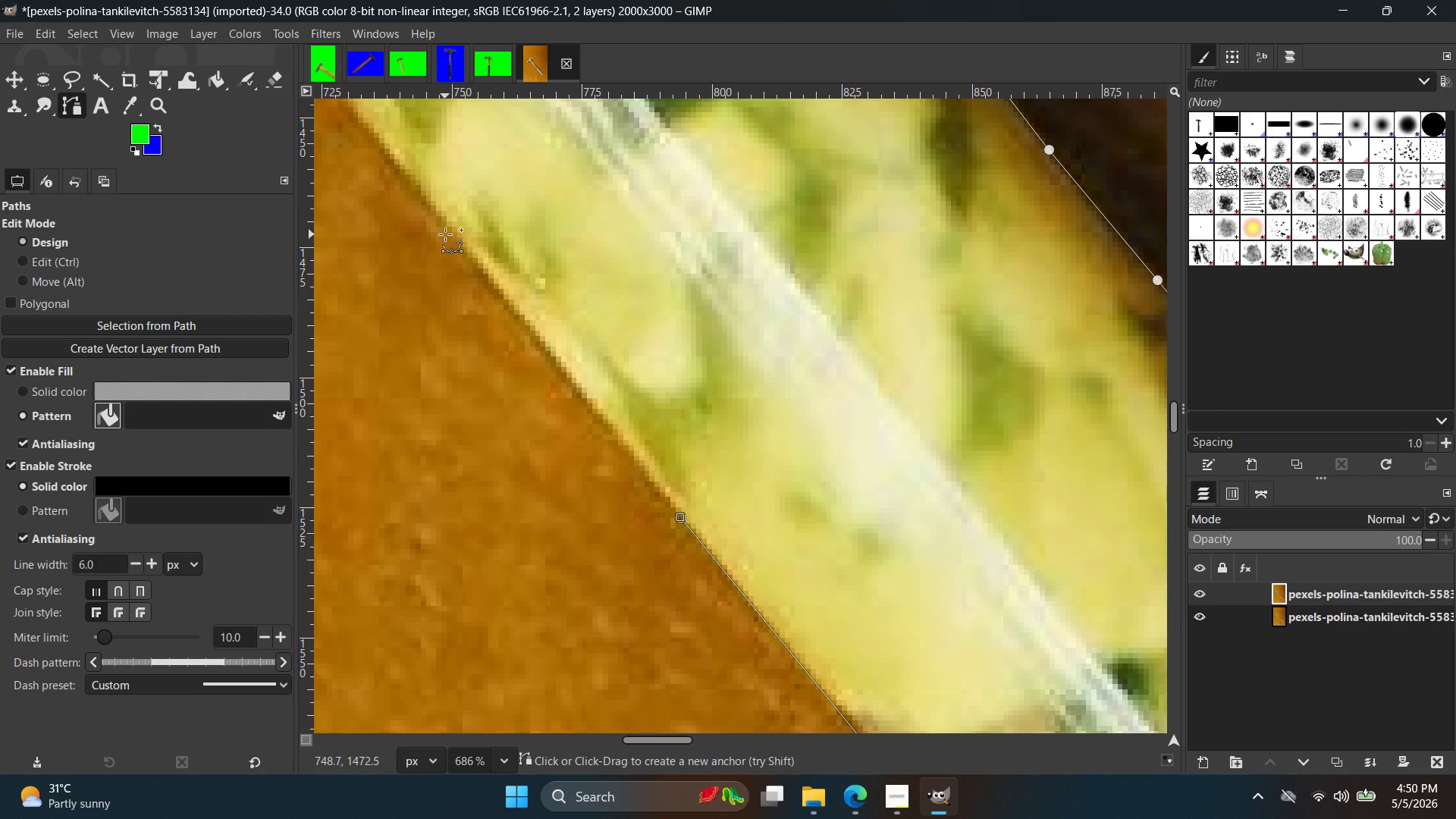 
double_click([445, 234])
 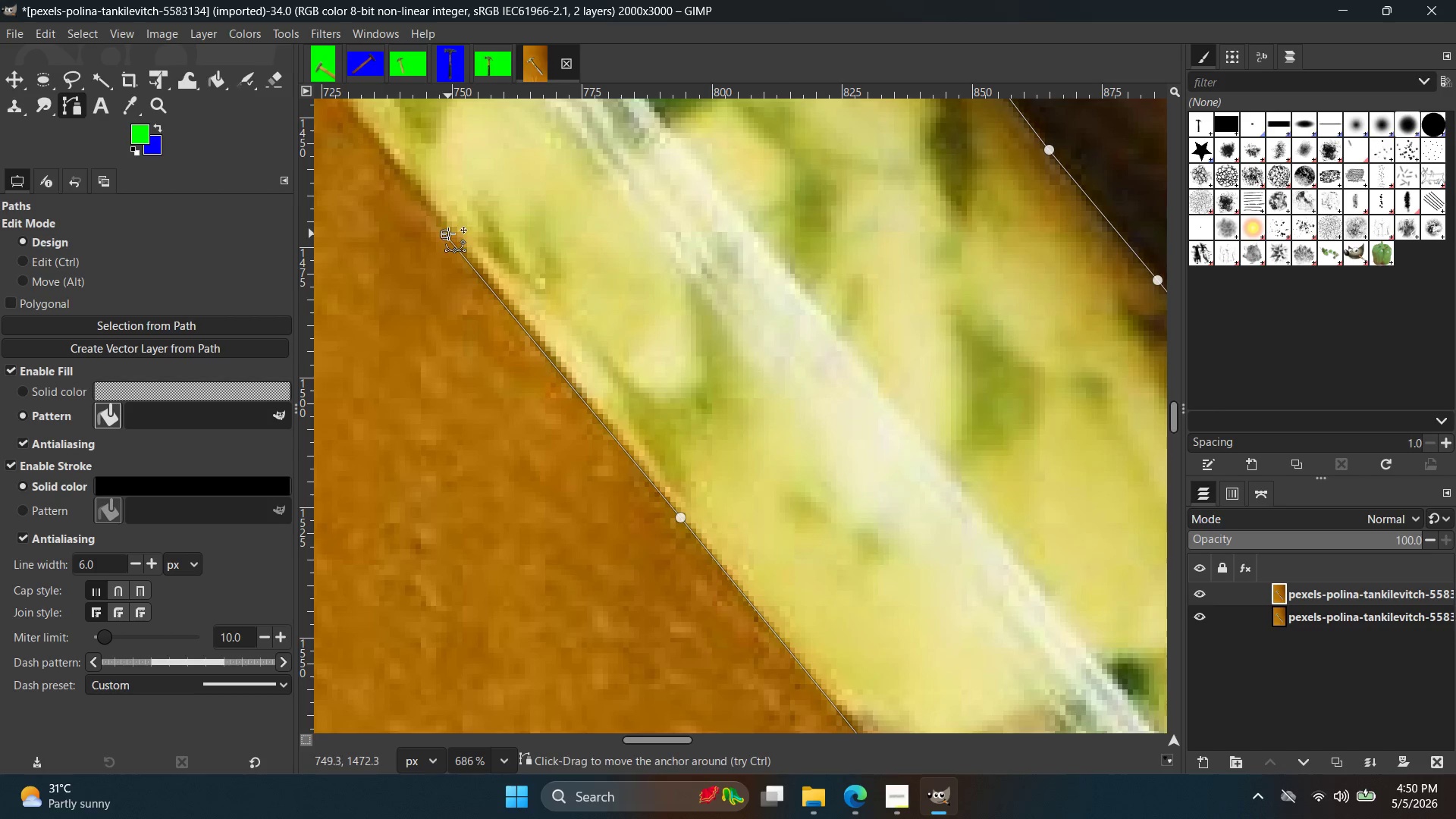 
key(Control+ControlLeft)
 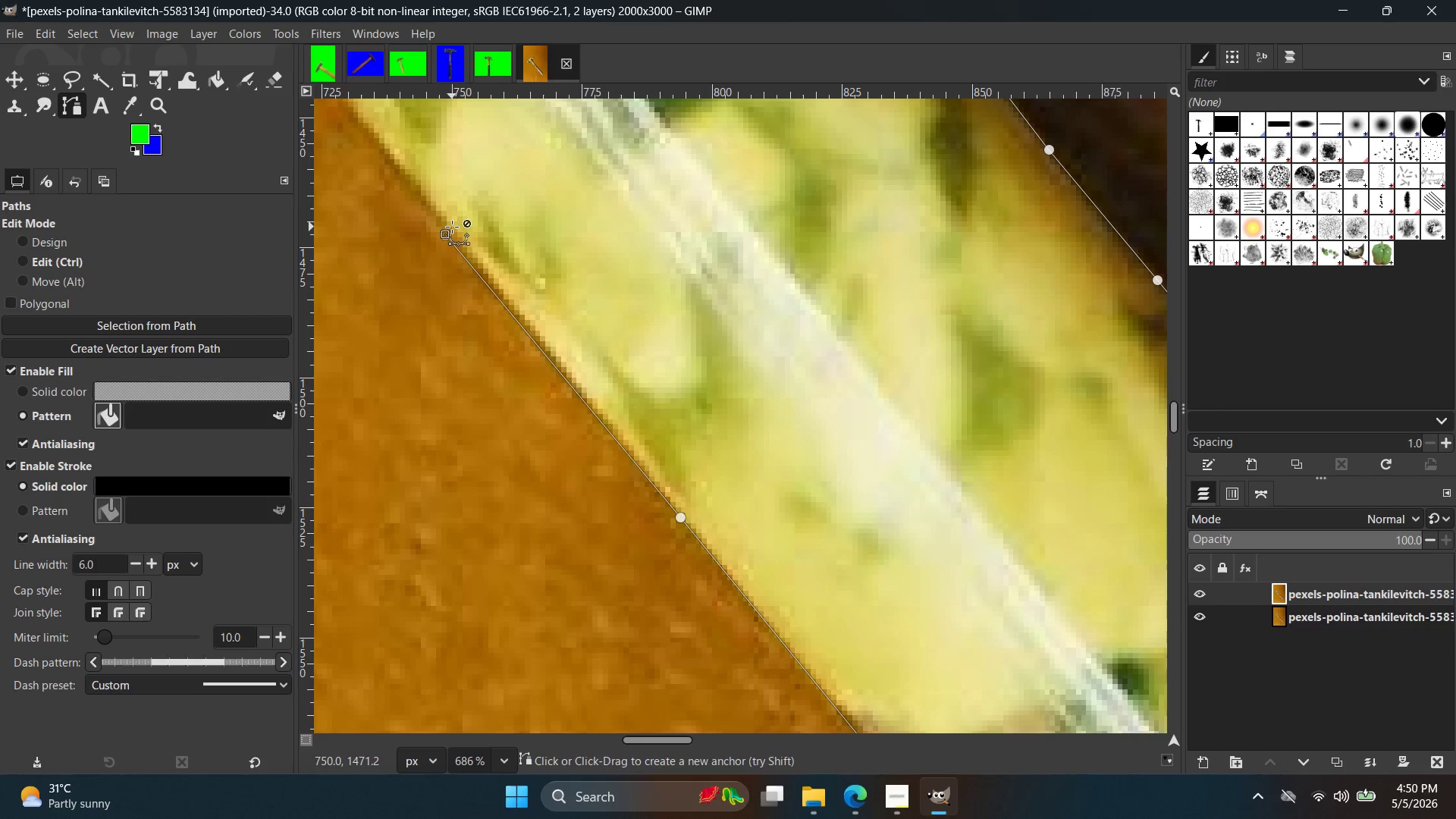 
key(Control+Z)
 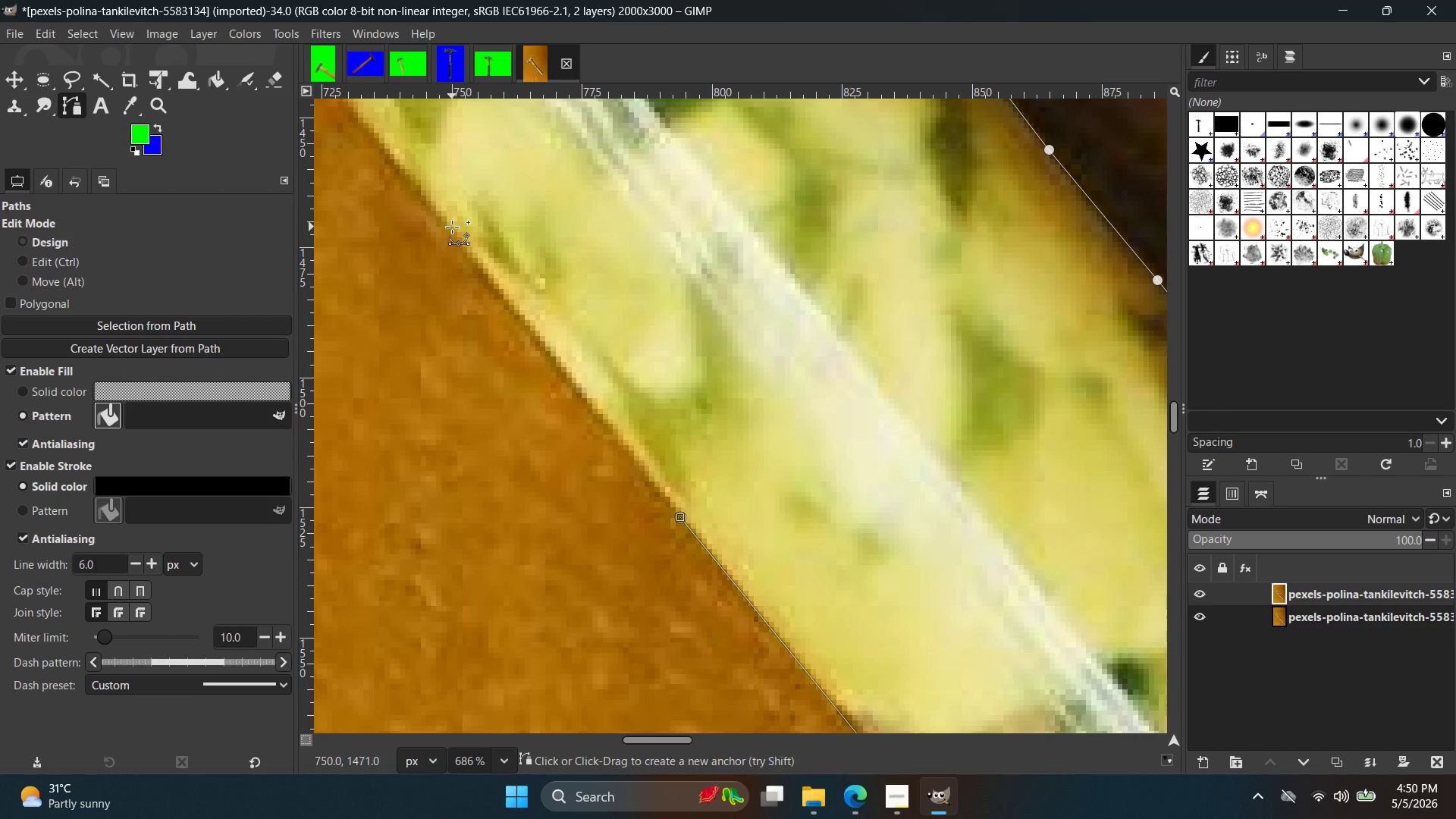 
left_click([452, 227])
 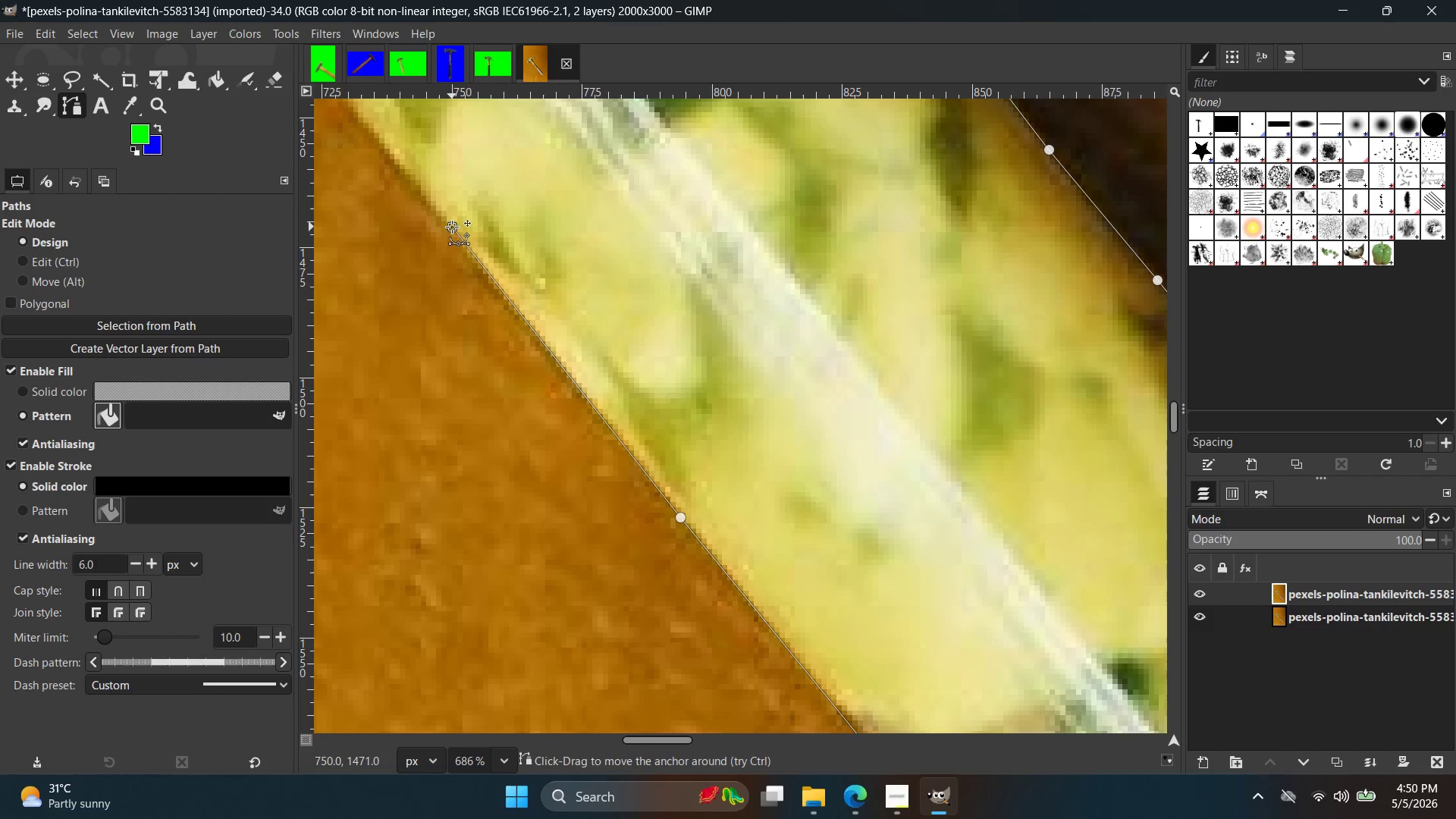 
key(Control+ControlLeft)
 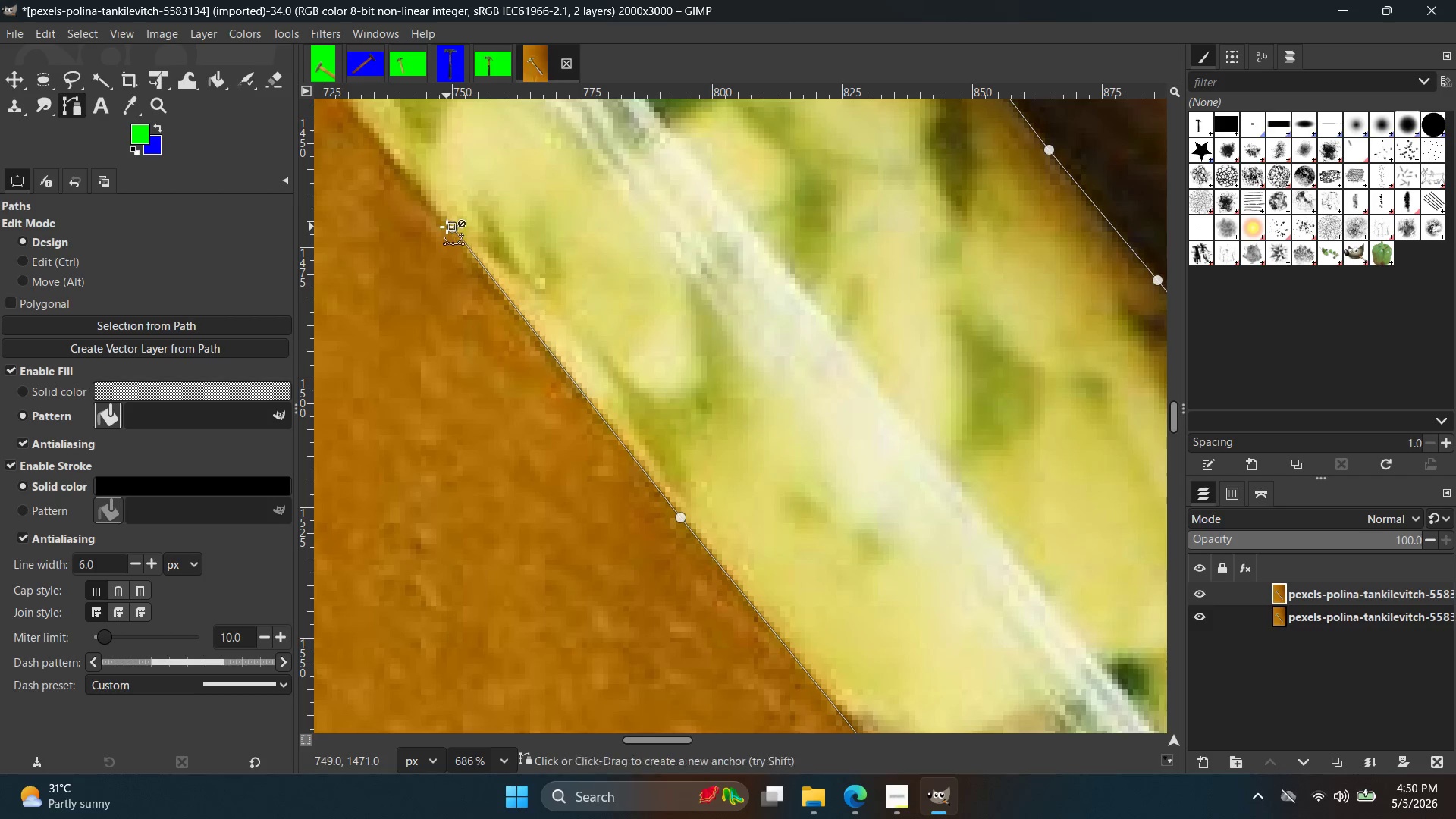 
key(Control+Z)
 